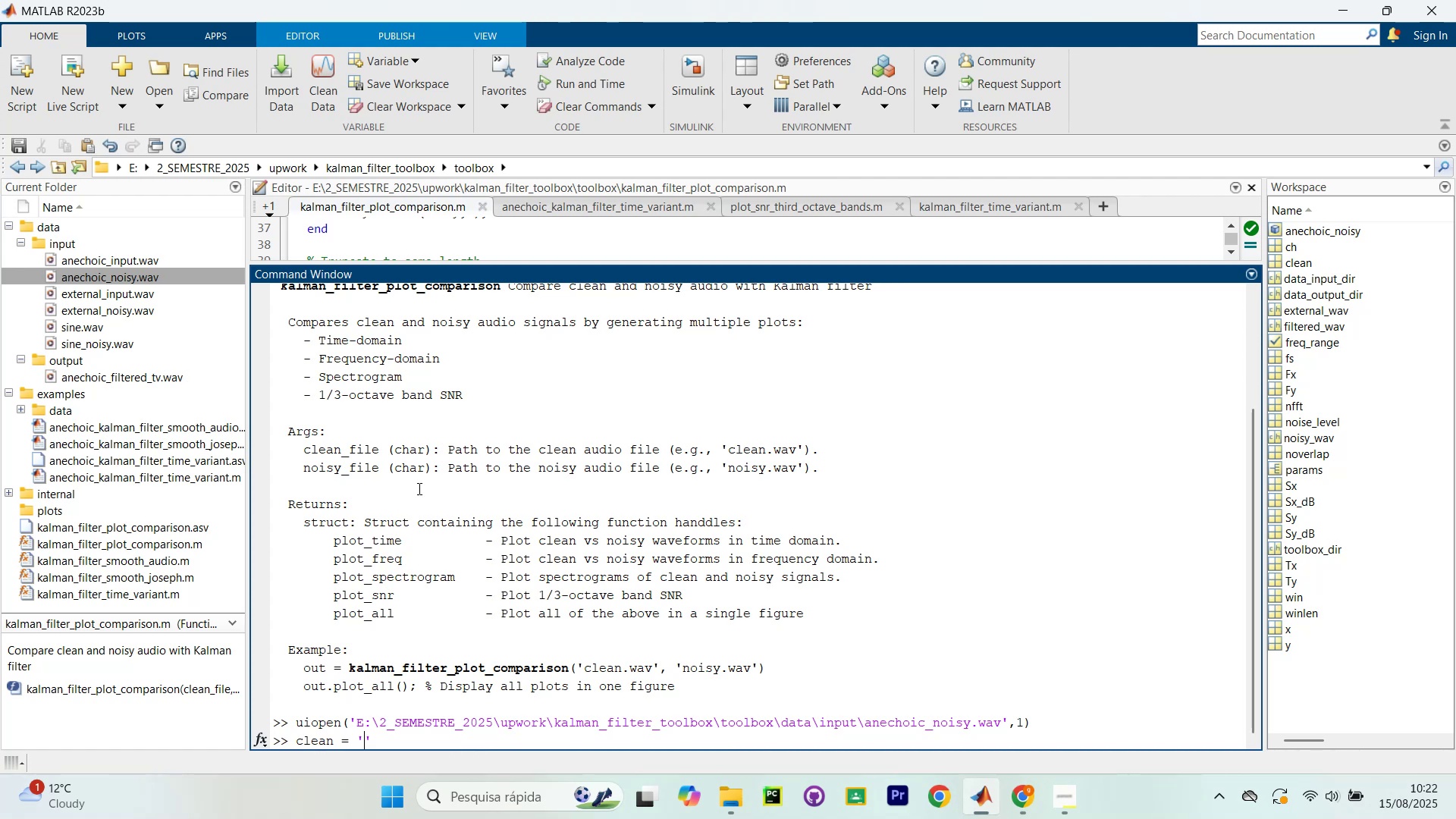 
type(a)
key(Backspace)
type(data/)
key(Backspace)
 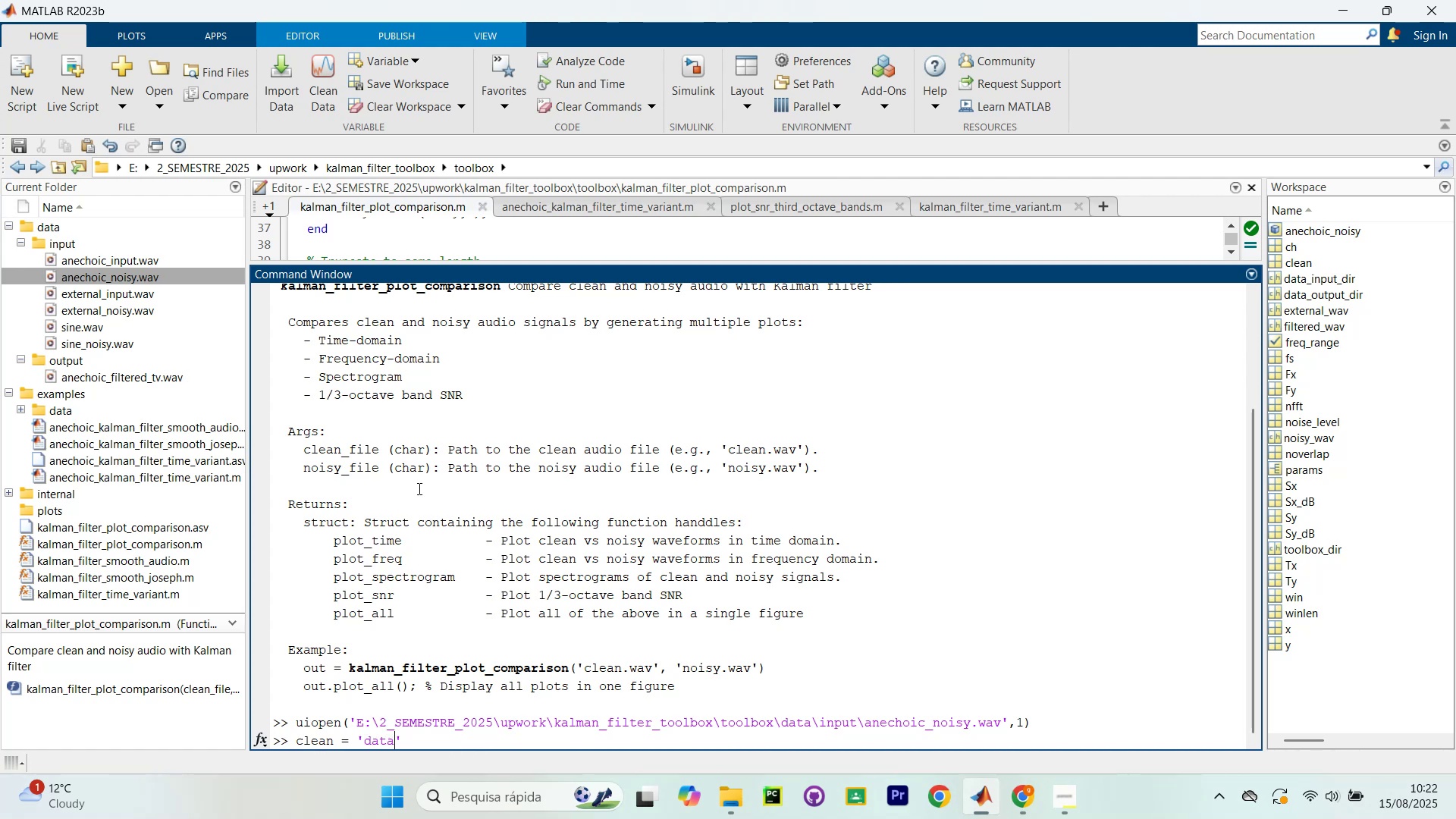 
key(Unknown)
 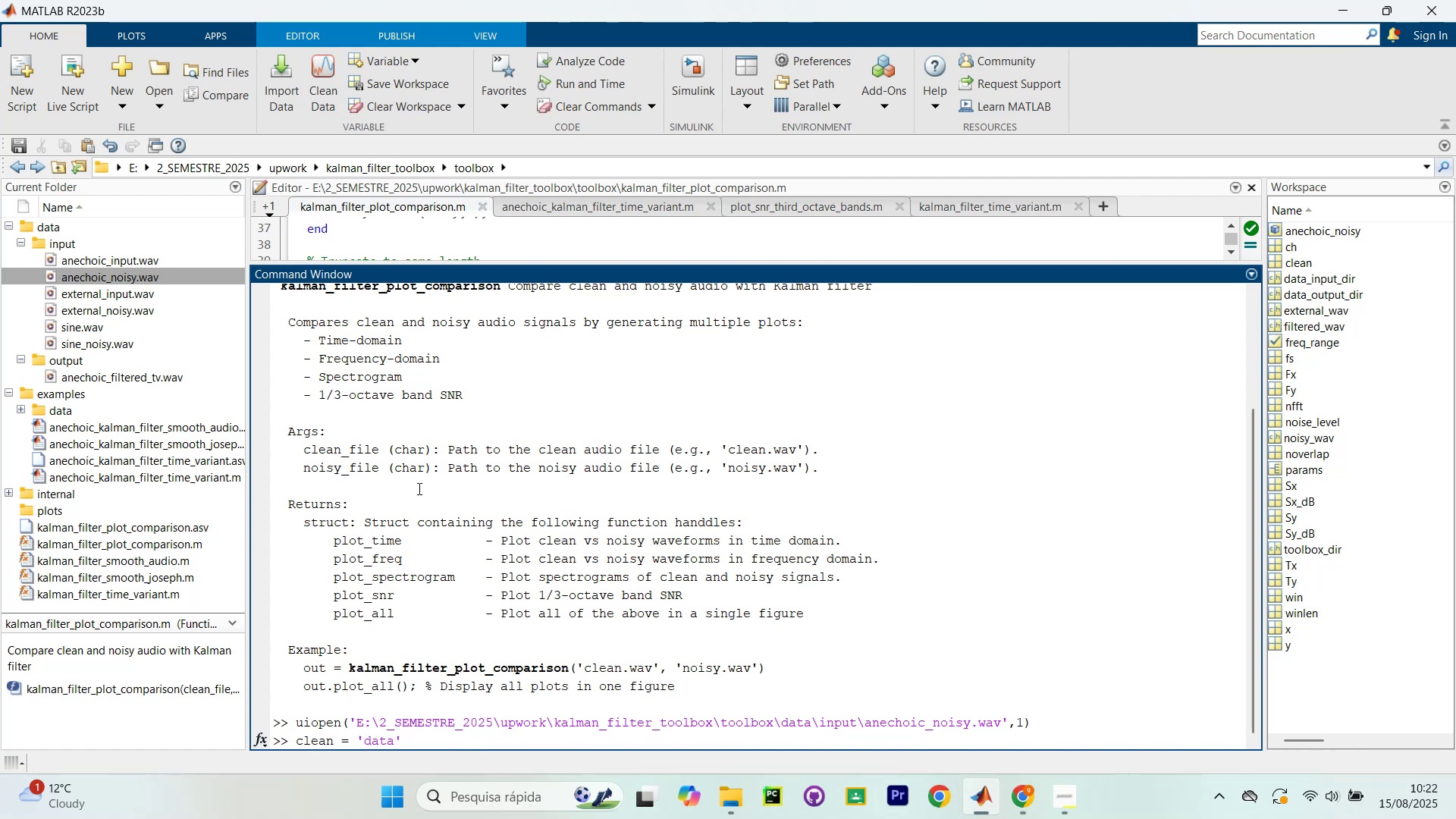 
key(Tab)
type(input)
 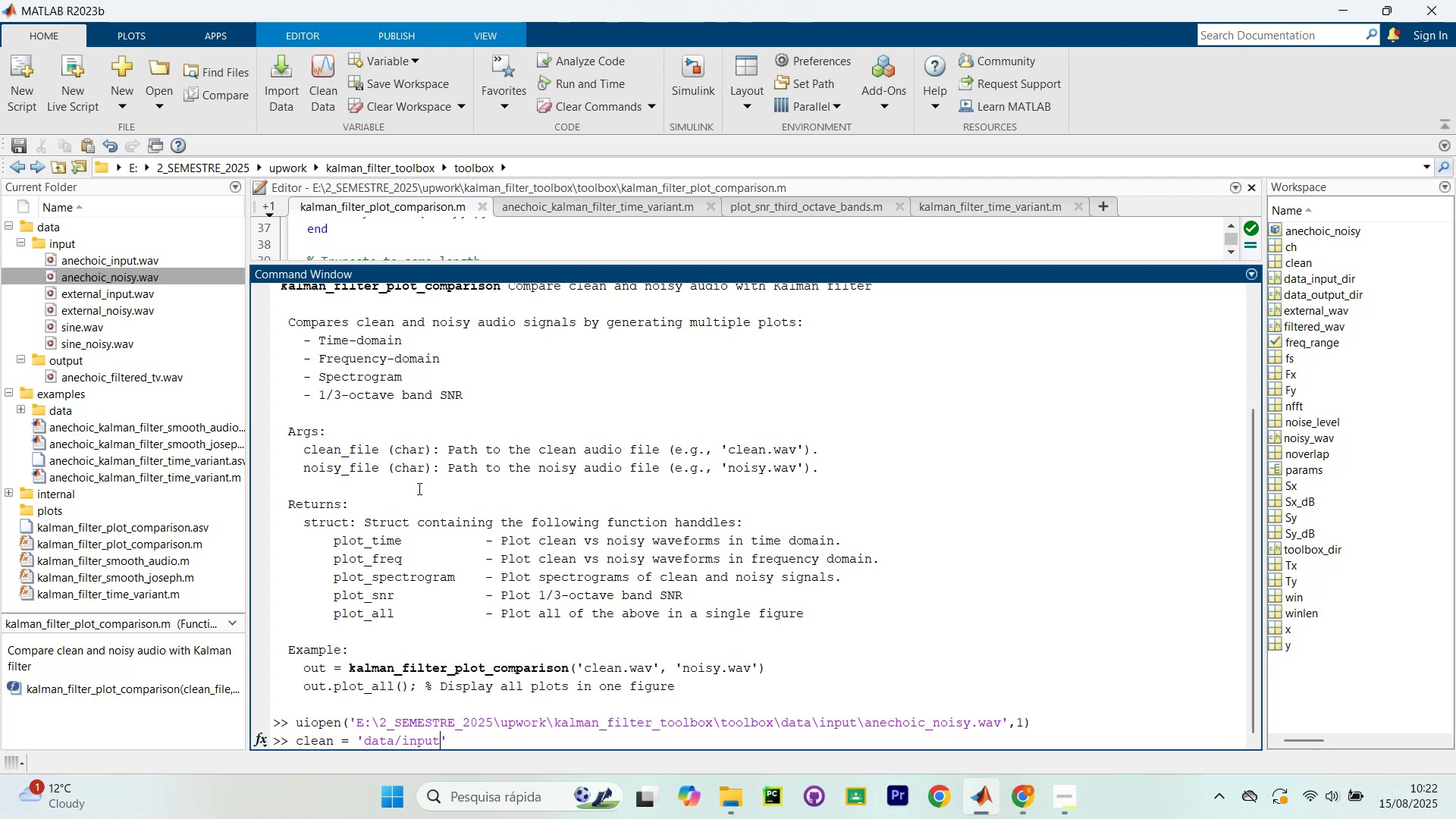 
key(Unknown)
 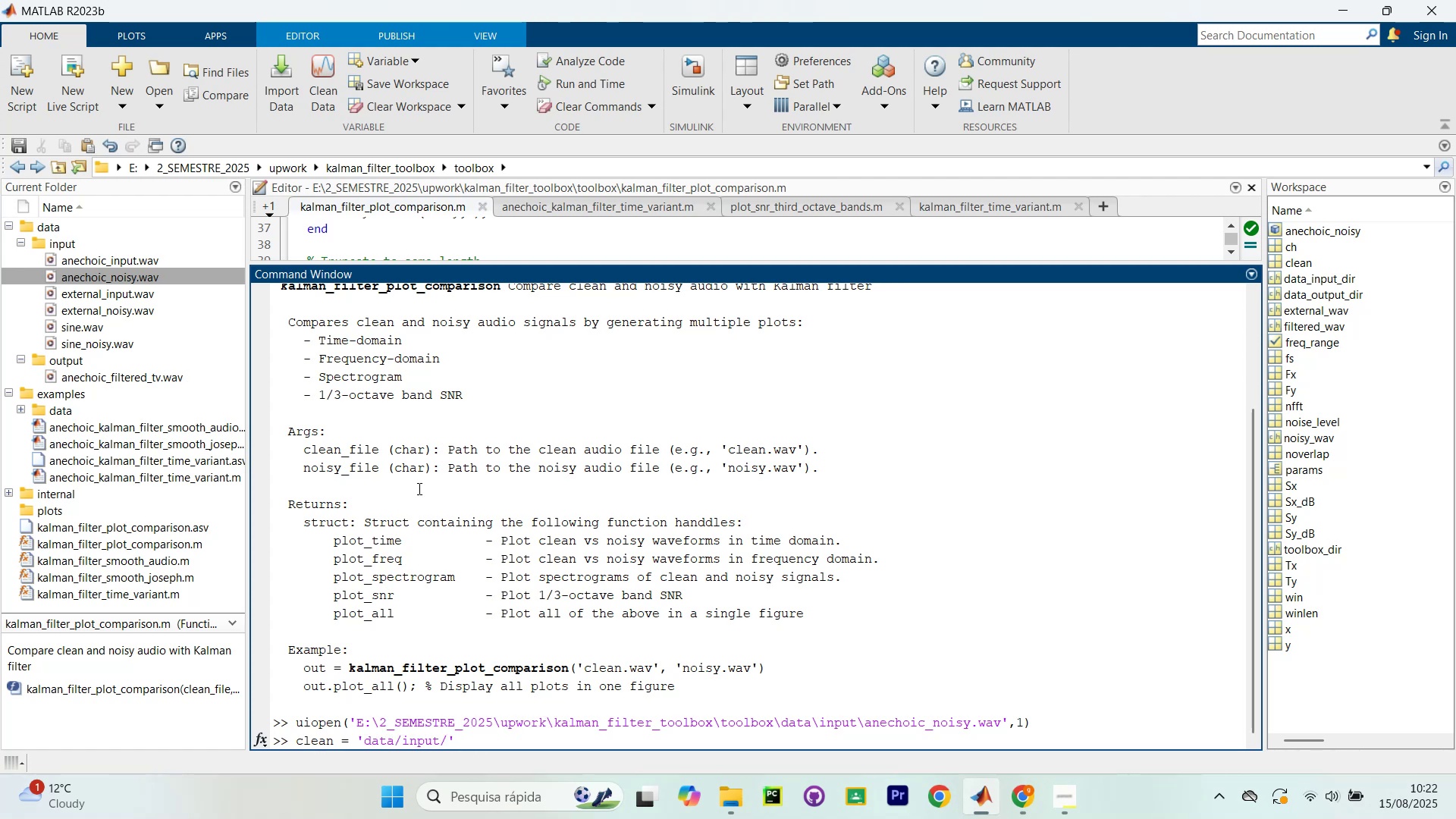 
type(anechoic_i)
key(Backspace)
key(Backspace)
key(Backspace)
type(_input.wav)
 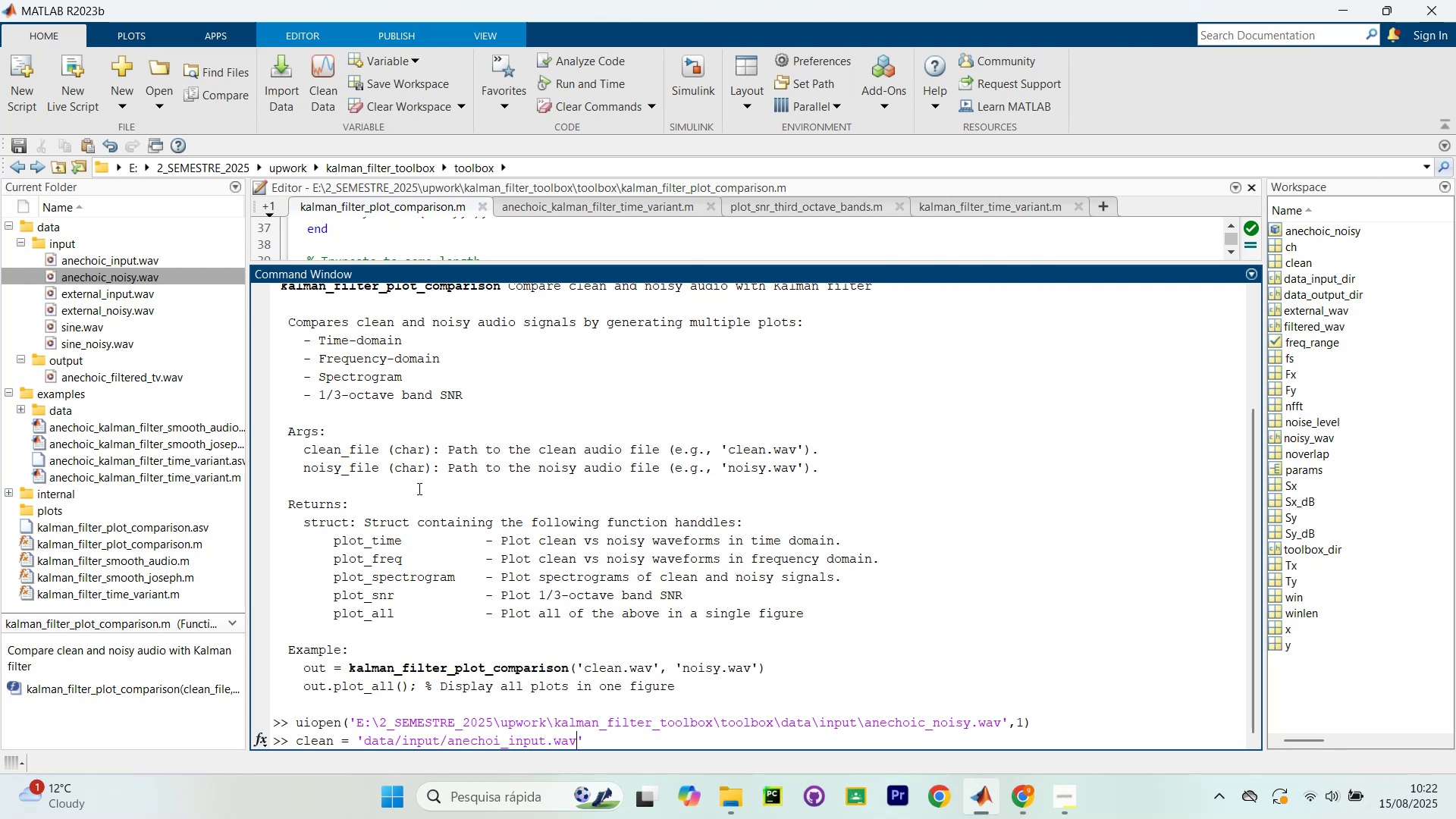 
key(Enter)
 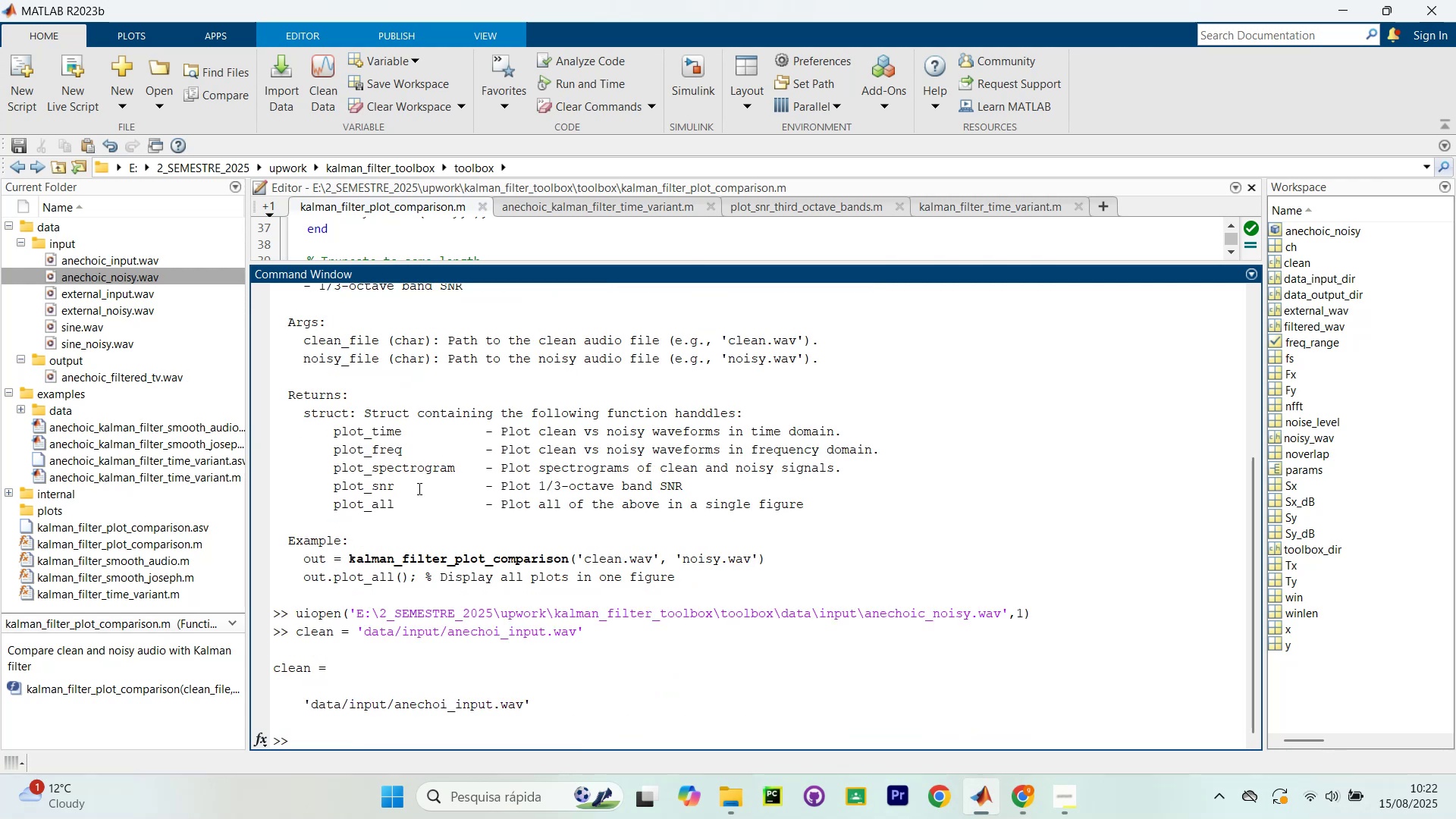 
type(noisy = ``)
 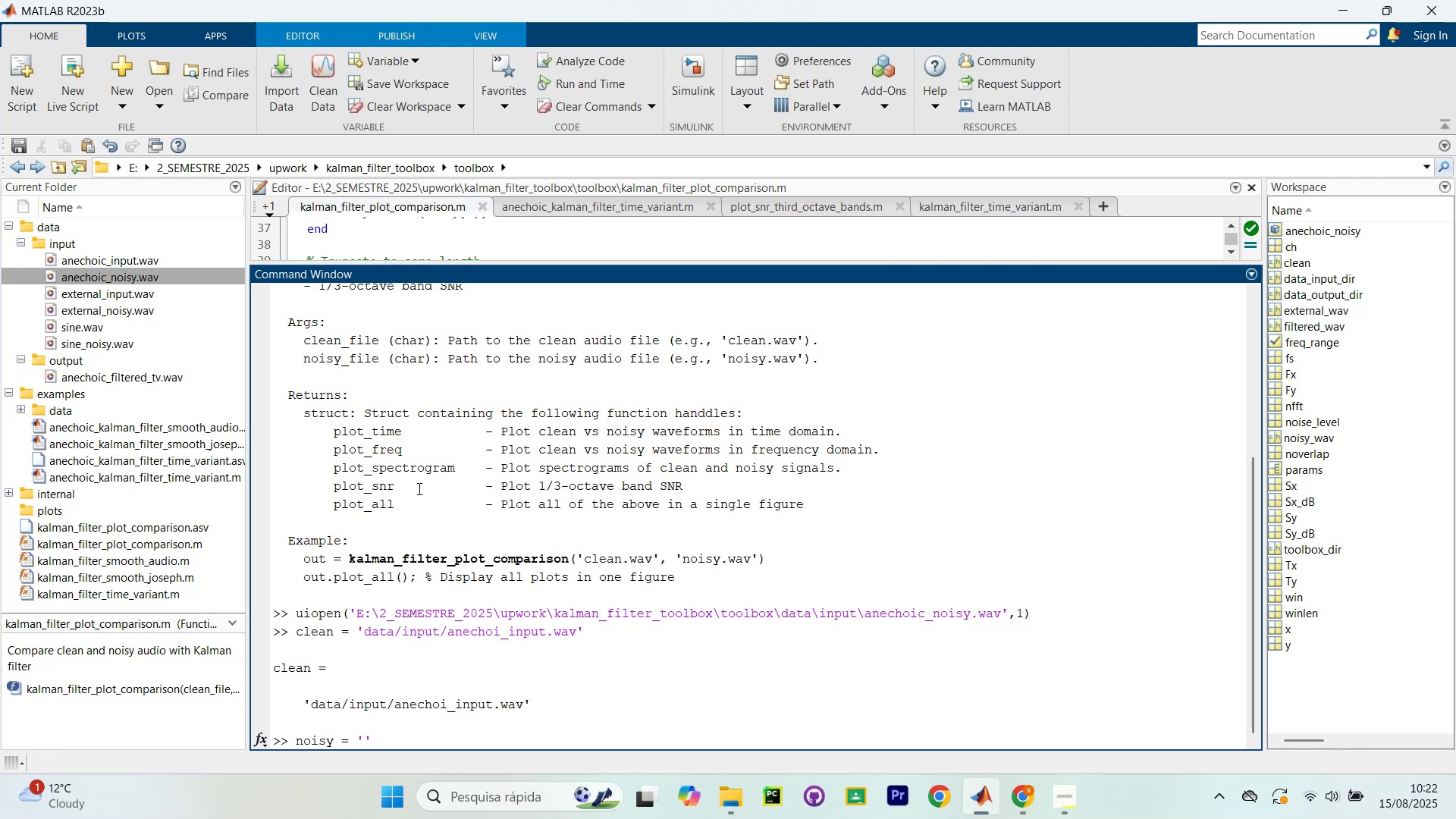 
key(ArrowLeft)
 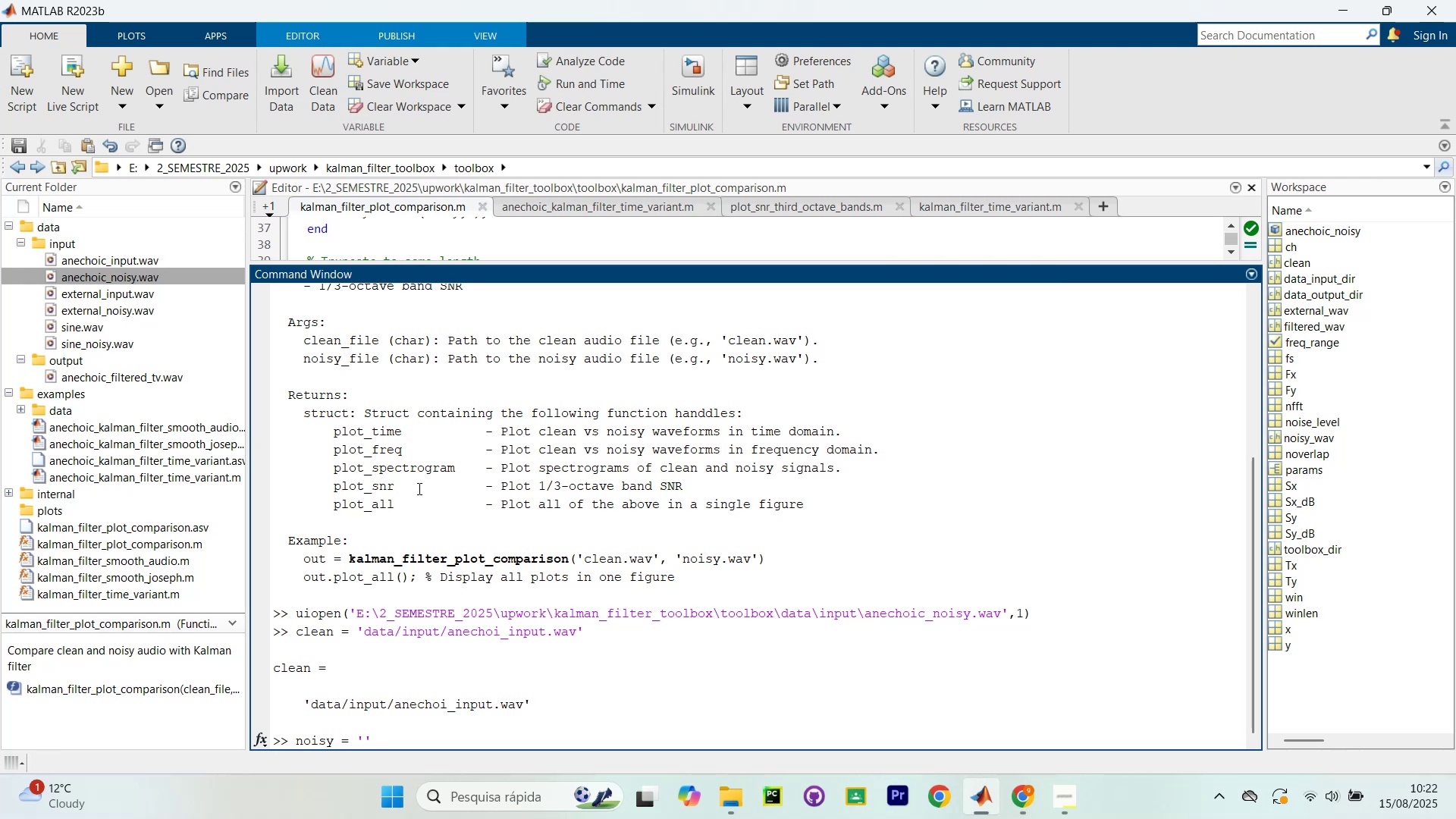 
type(ae)
key(Backspace)
key(Backspace)
type(data/)
key(Backspace)
 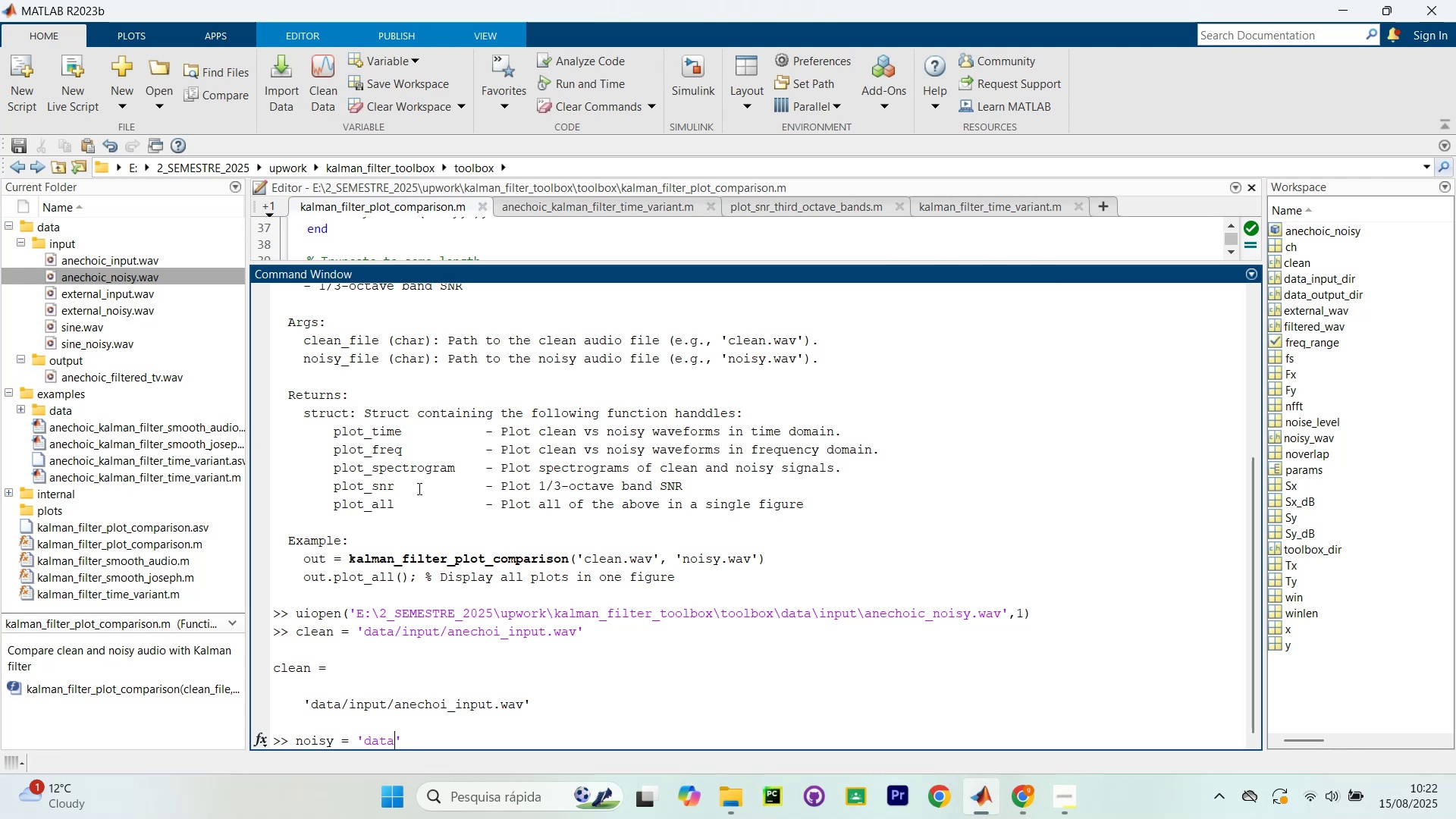 
key(Unknown)
 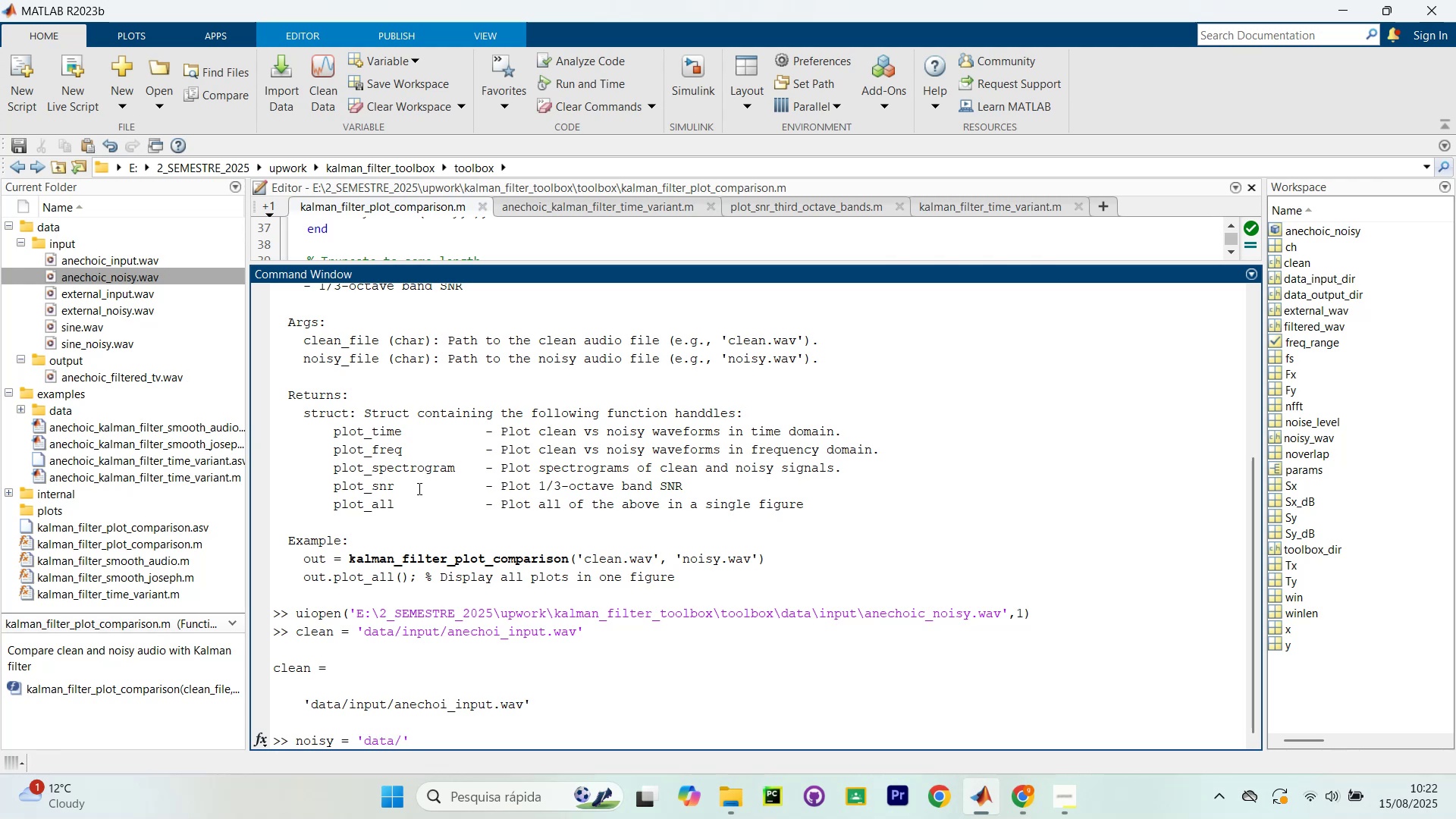 
type(anechoic_)
key(Backspace)
key(Backspace)
key(Backspace)
key(Backspace)
key(Backspace)
key(Backspace)
key(Backspace)
key(Backspace)
key(Backspace)
type(output)
 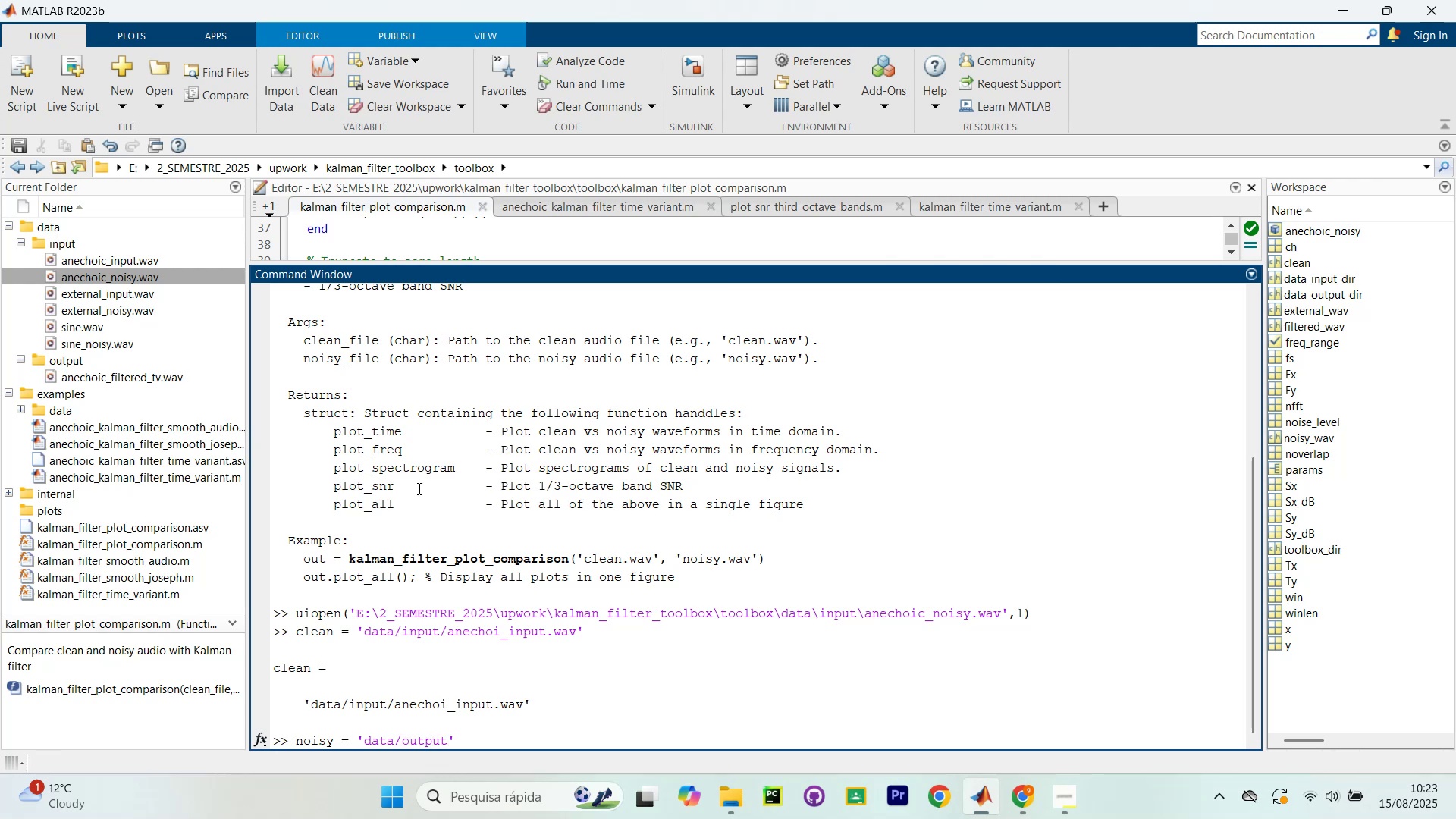 
key(Unknown)
 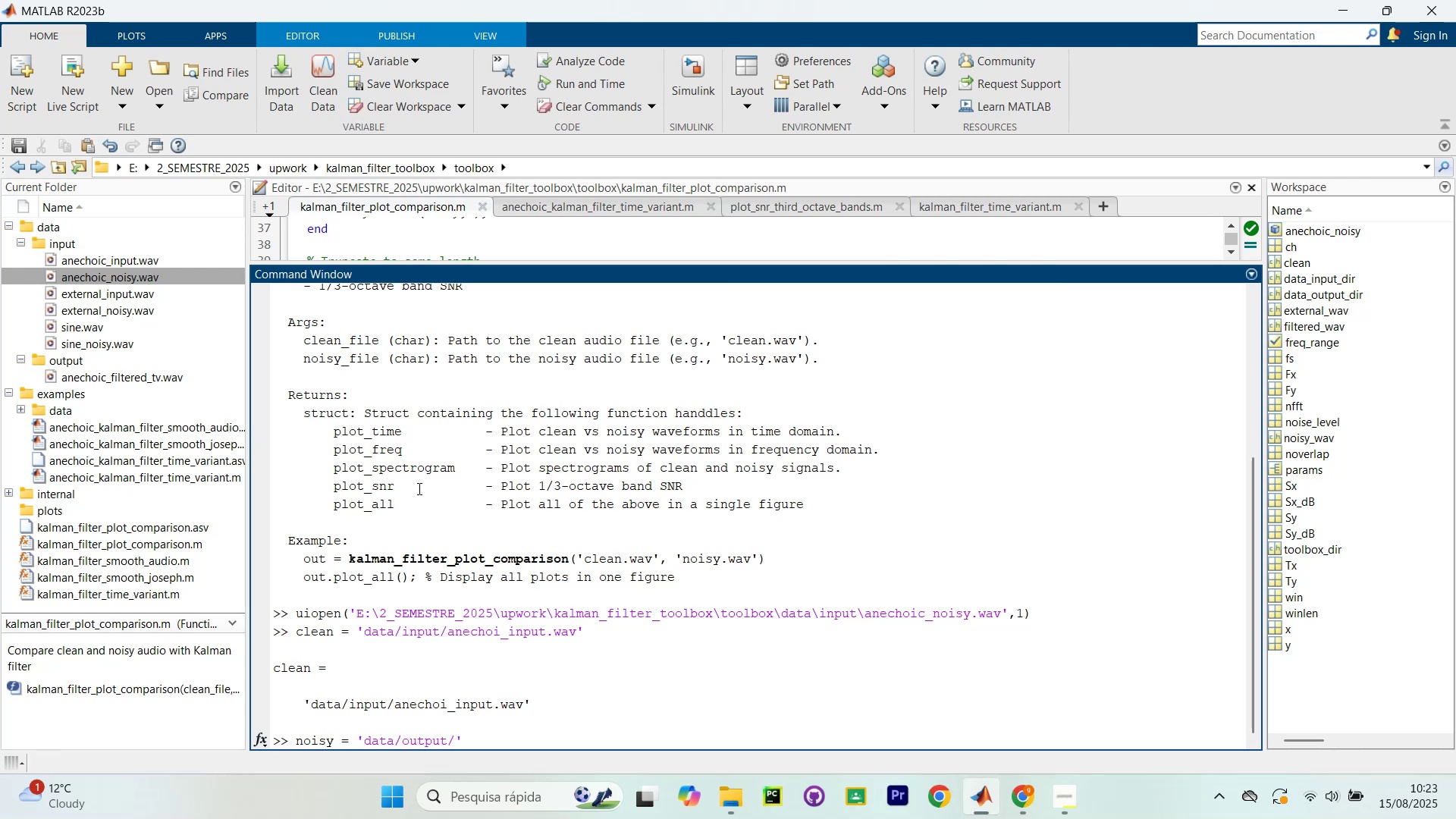 
type(anechoic_filtered_tv.wav)
 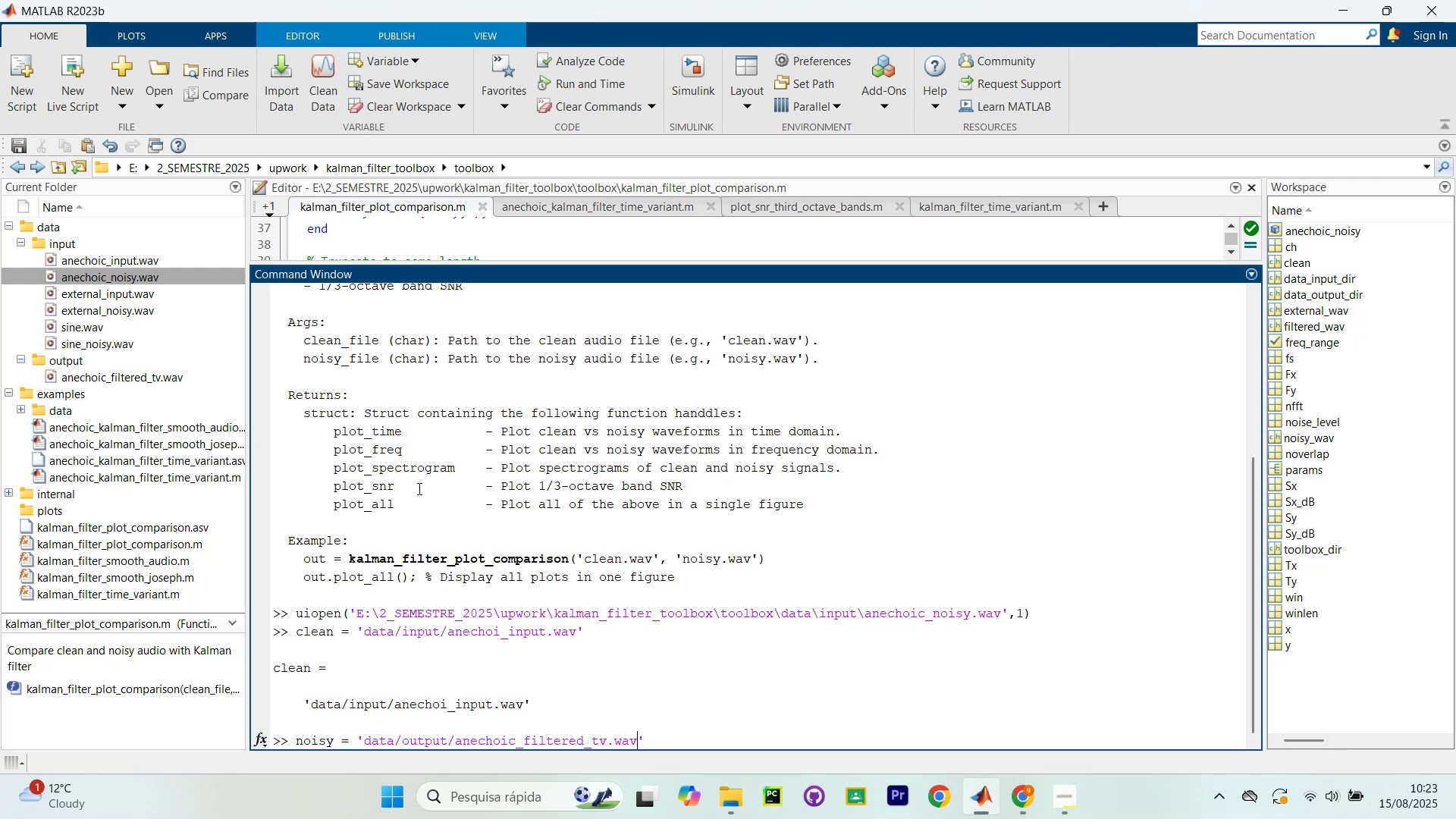 
key(ArrowRight)
 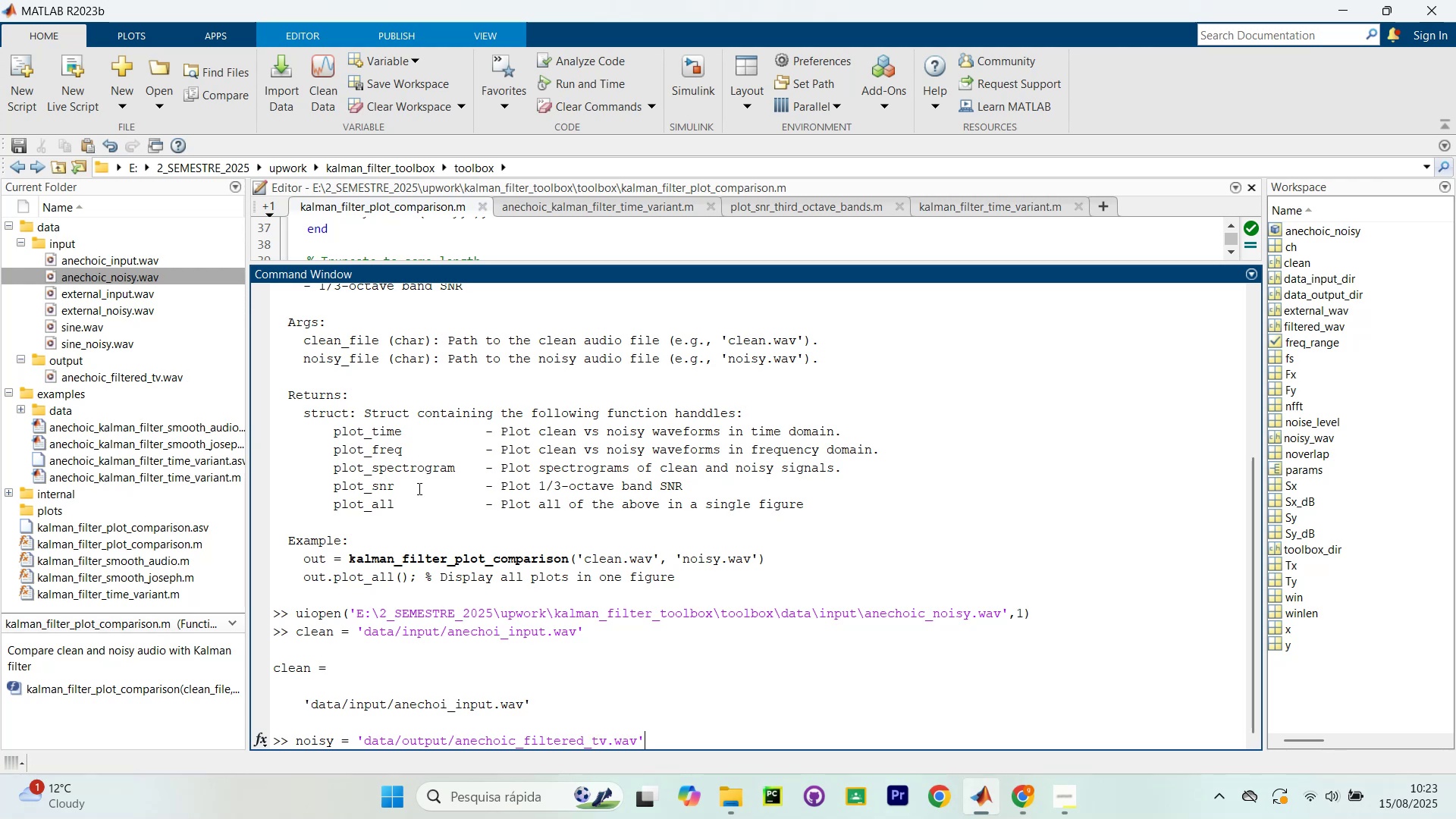 
key(ArrowRight)
 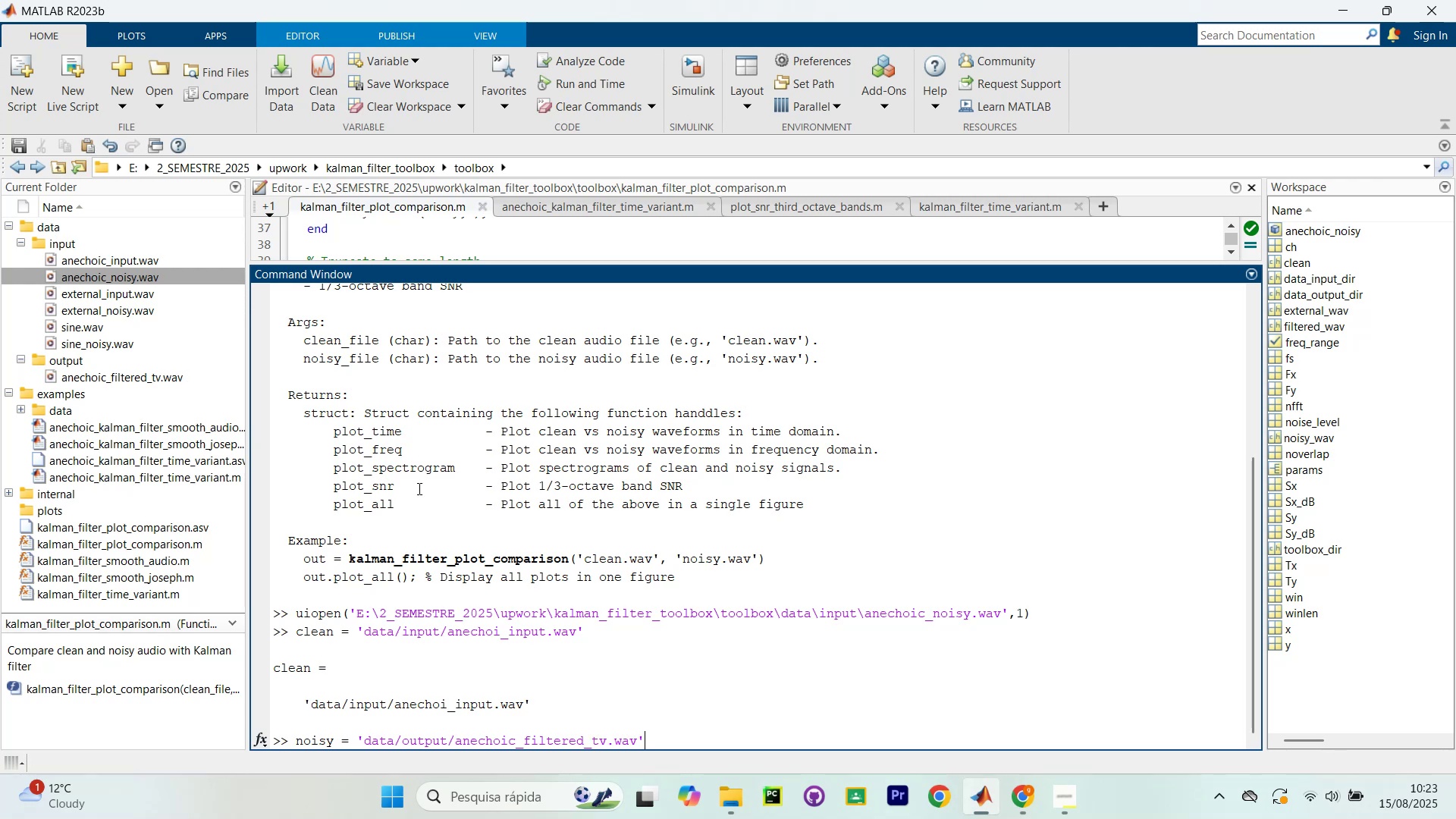 
key(Enter)
 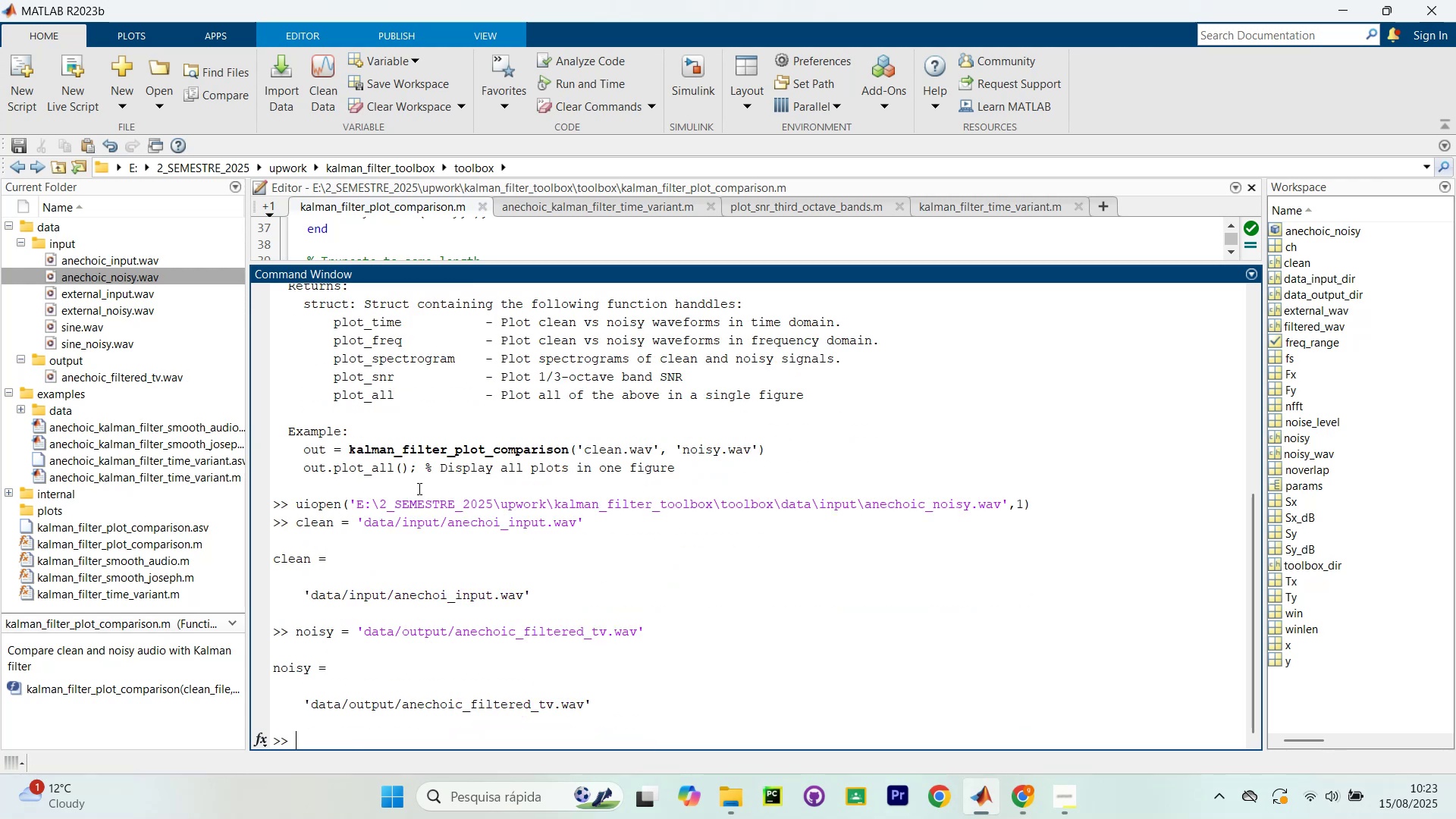 
type(clc)
 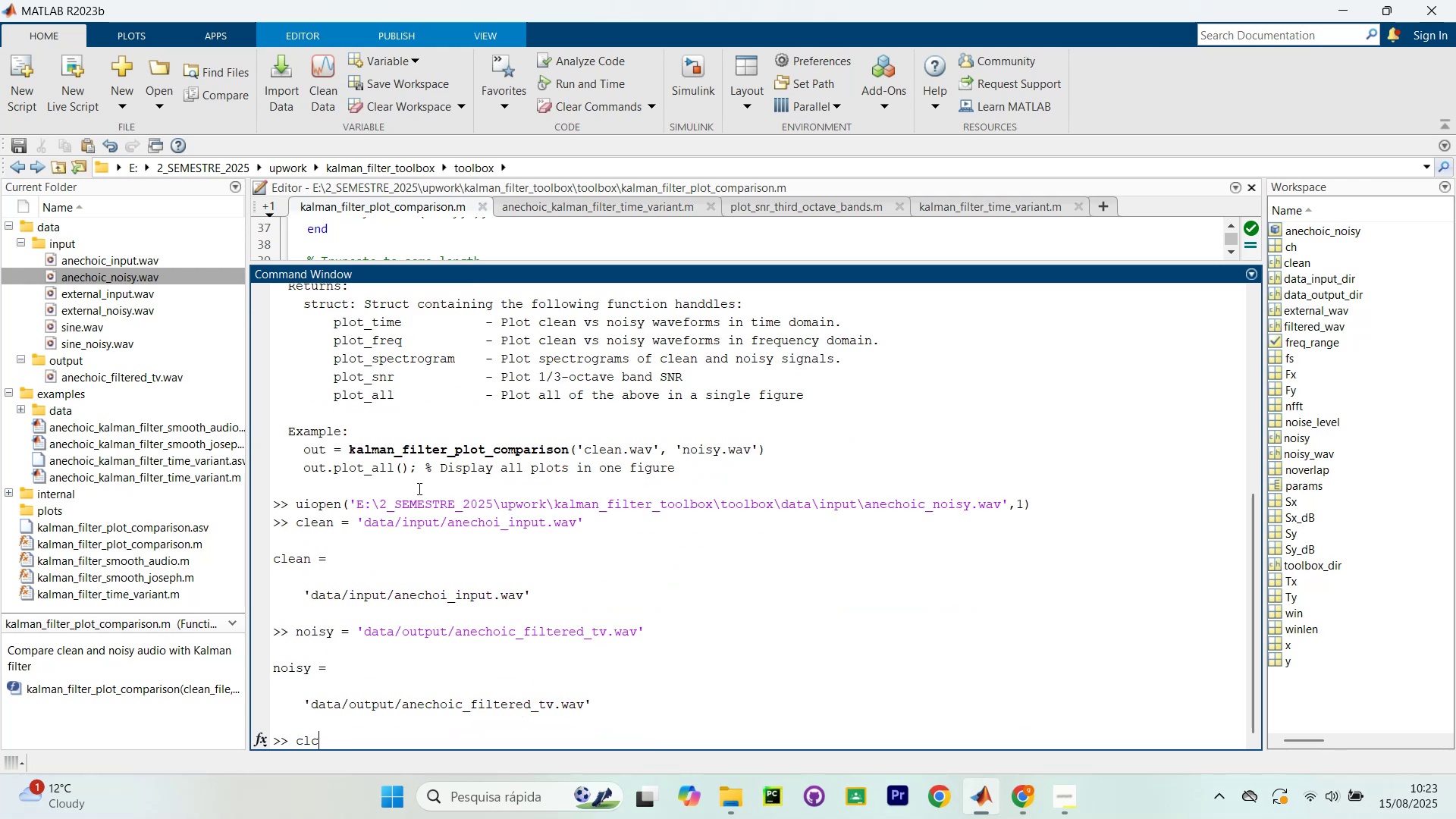 
key(Enter)
 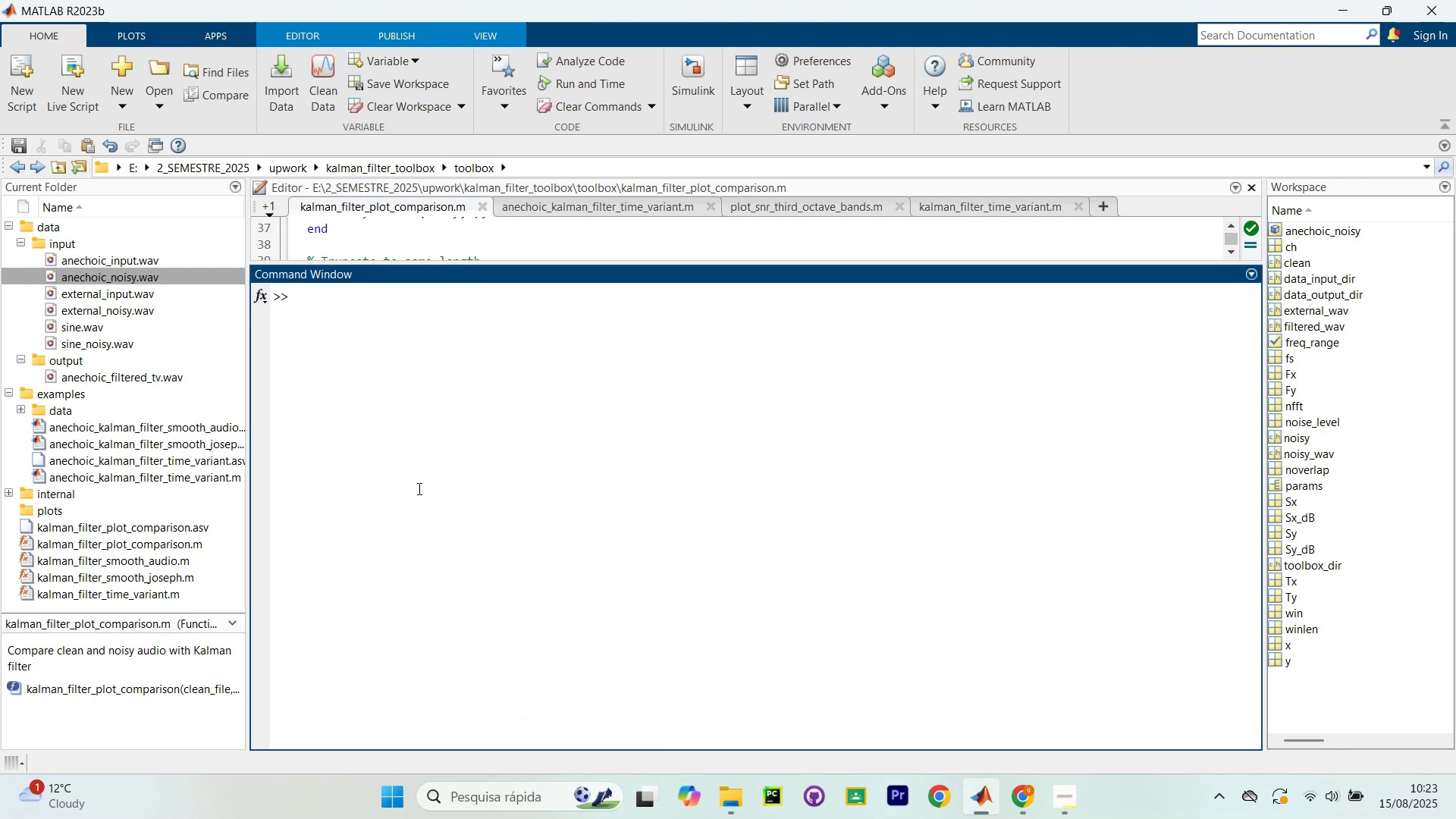 
wait(7.1)
 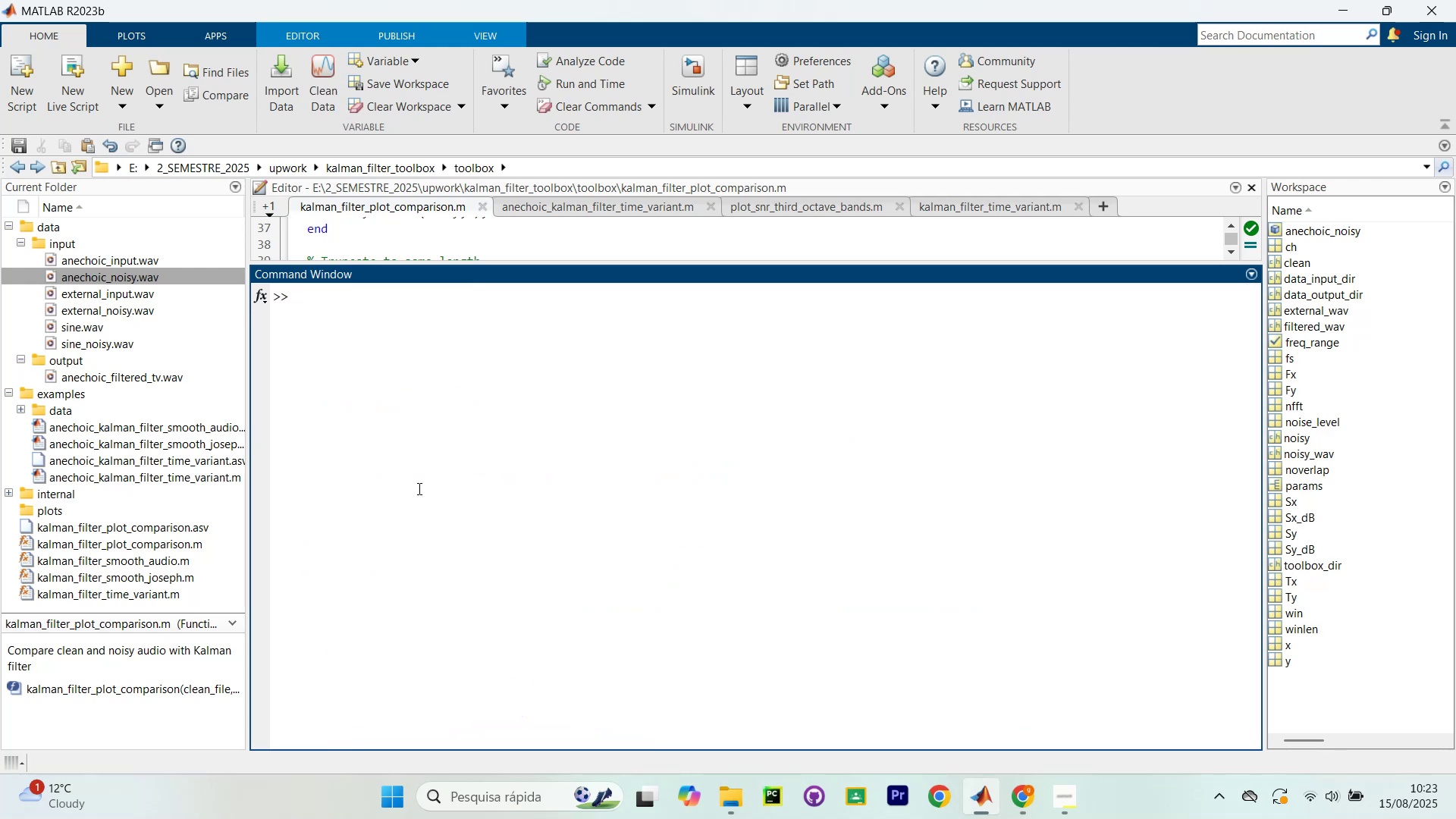 
key(ArrowUp)
 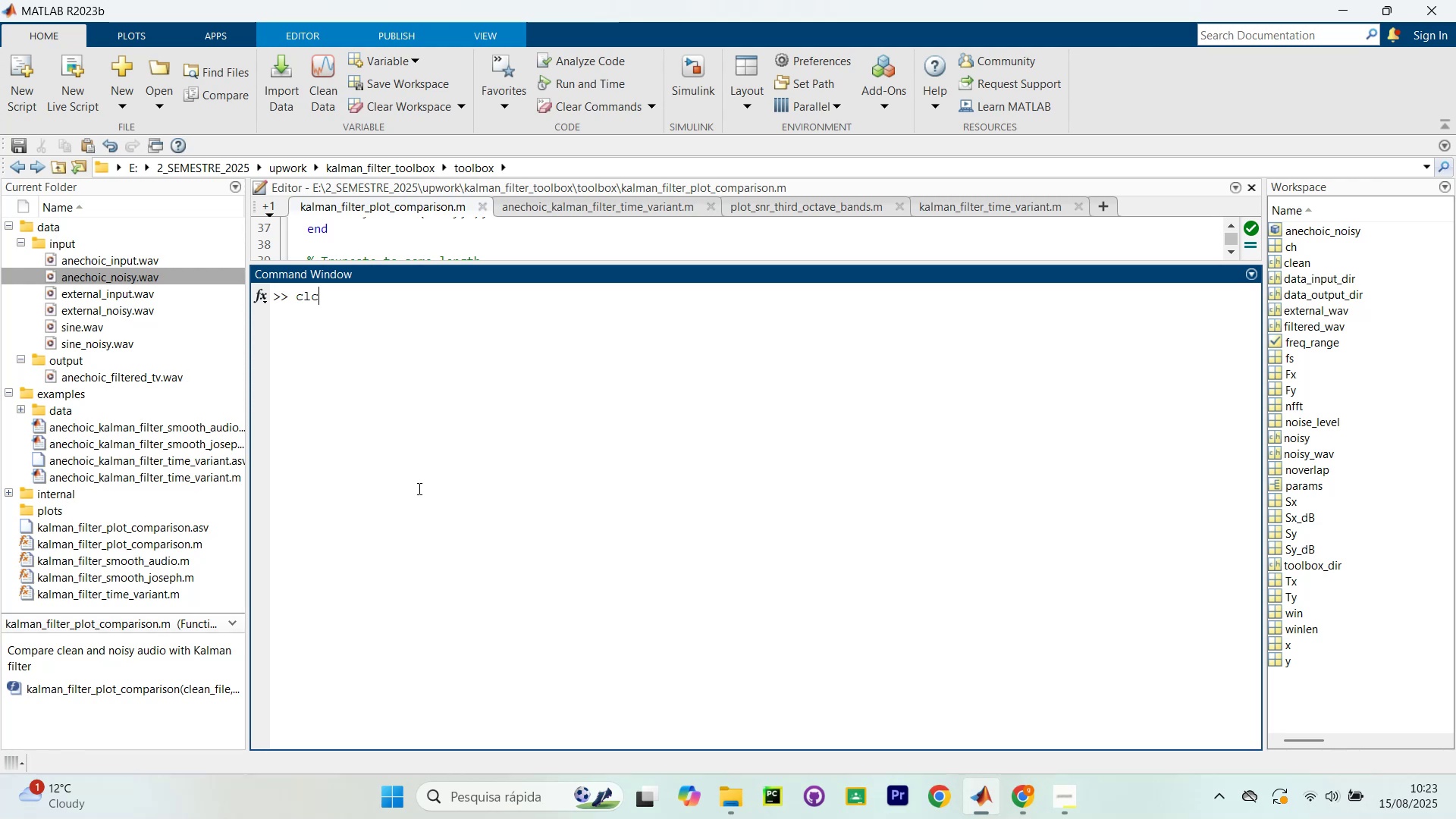 
key(ArrowUp)
 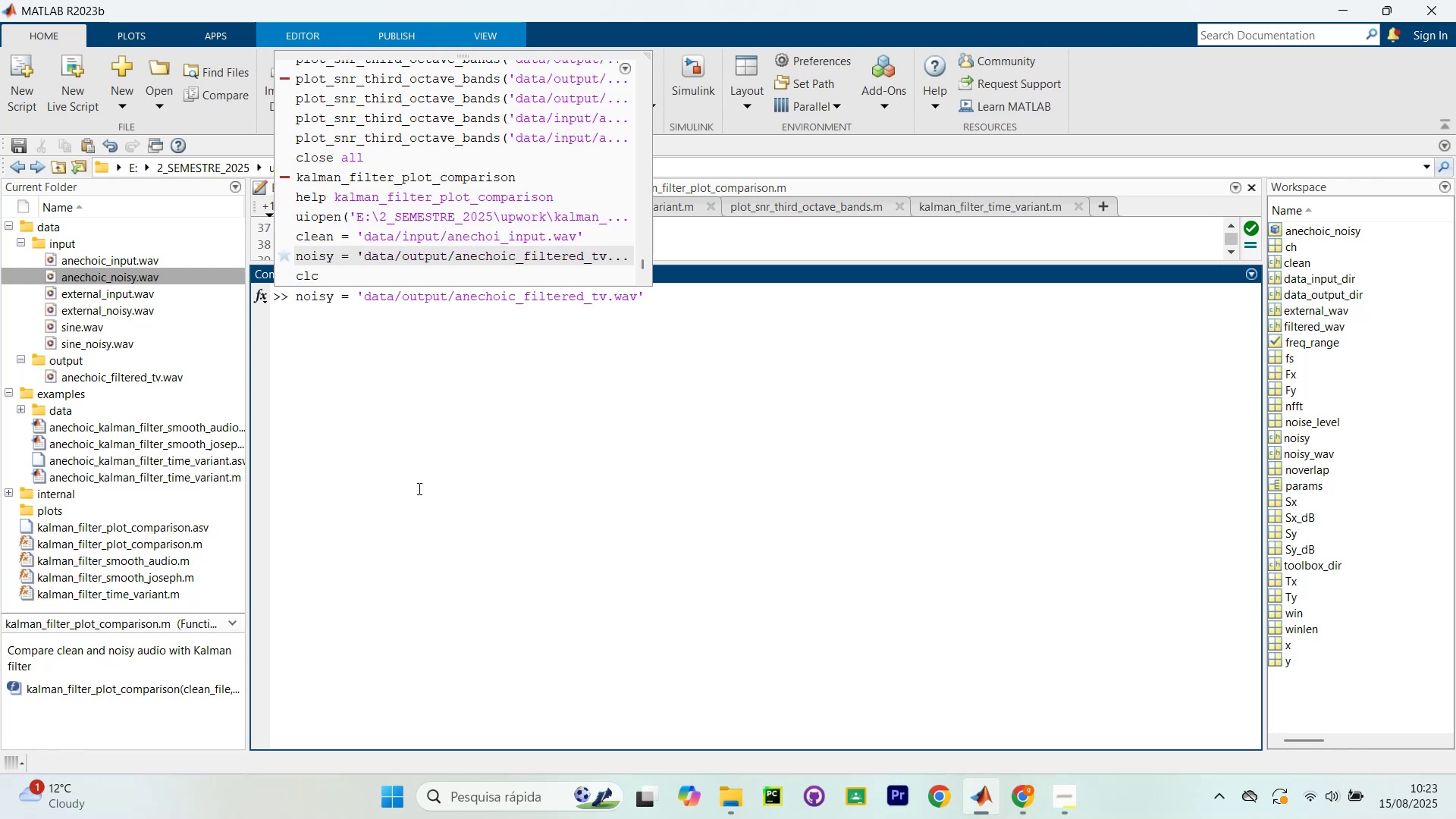 
key(ArrowUp)
 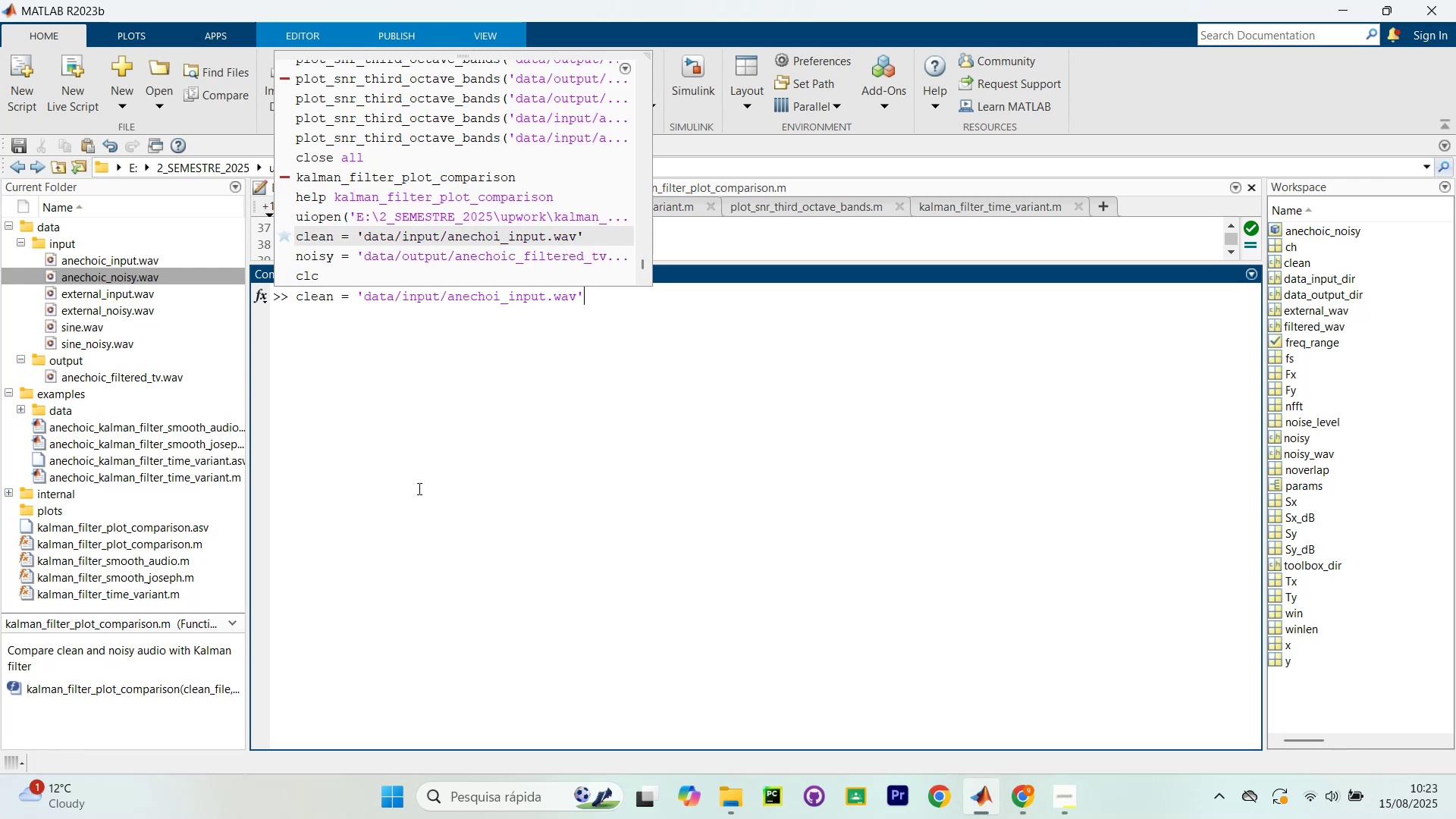 
key(ArrowUp)
 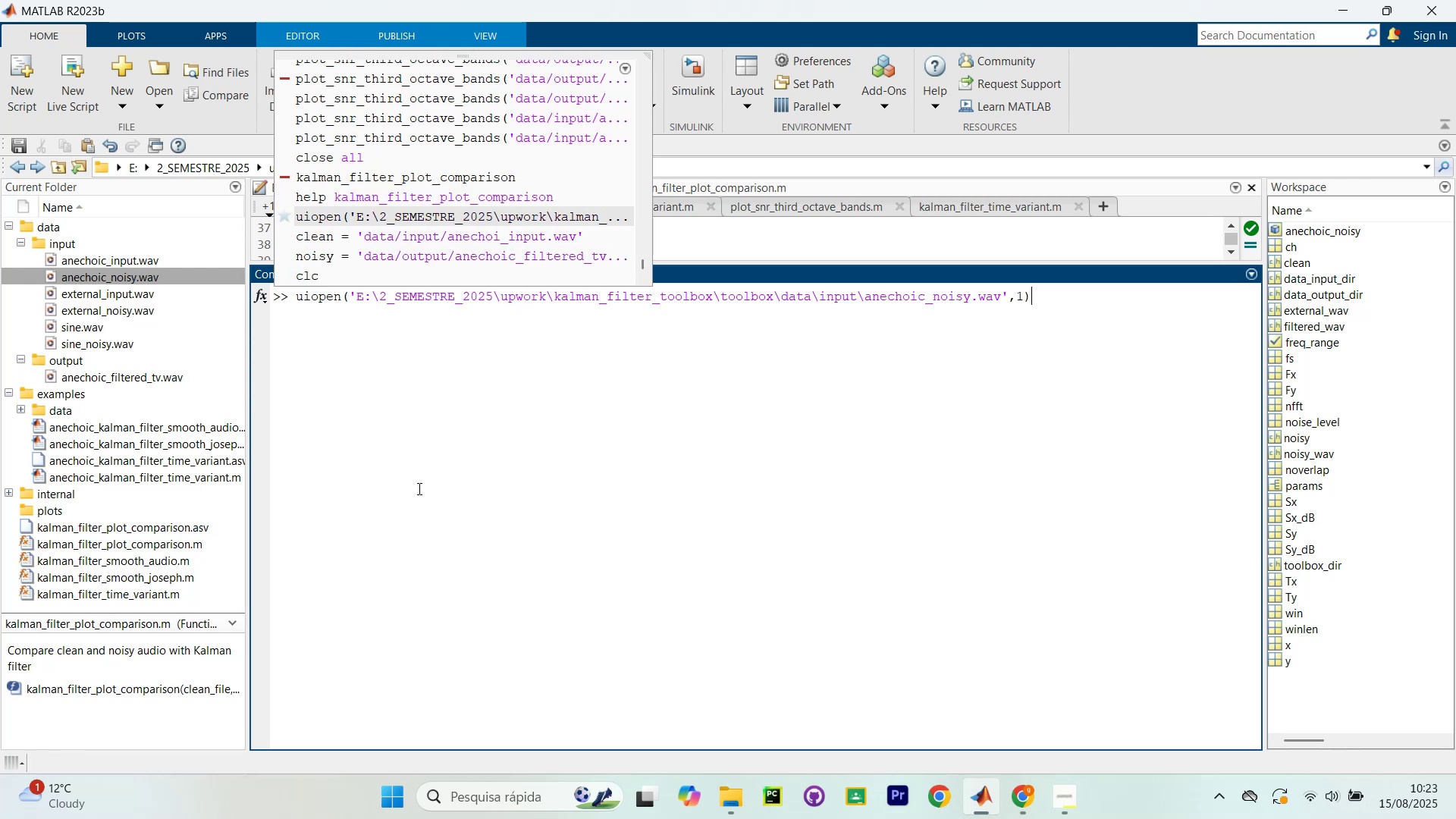 
key(ArrowUp)
 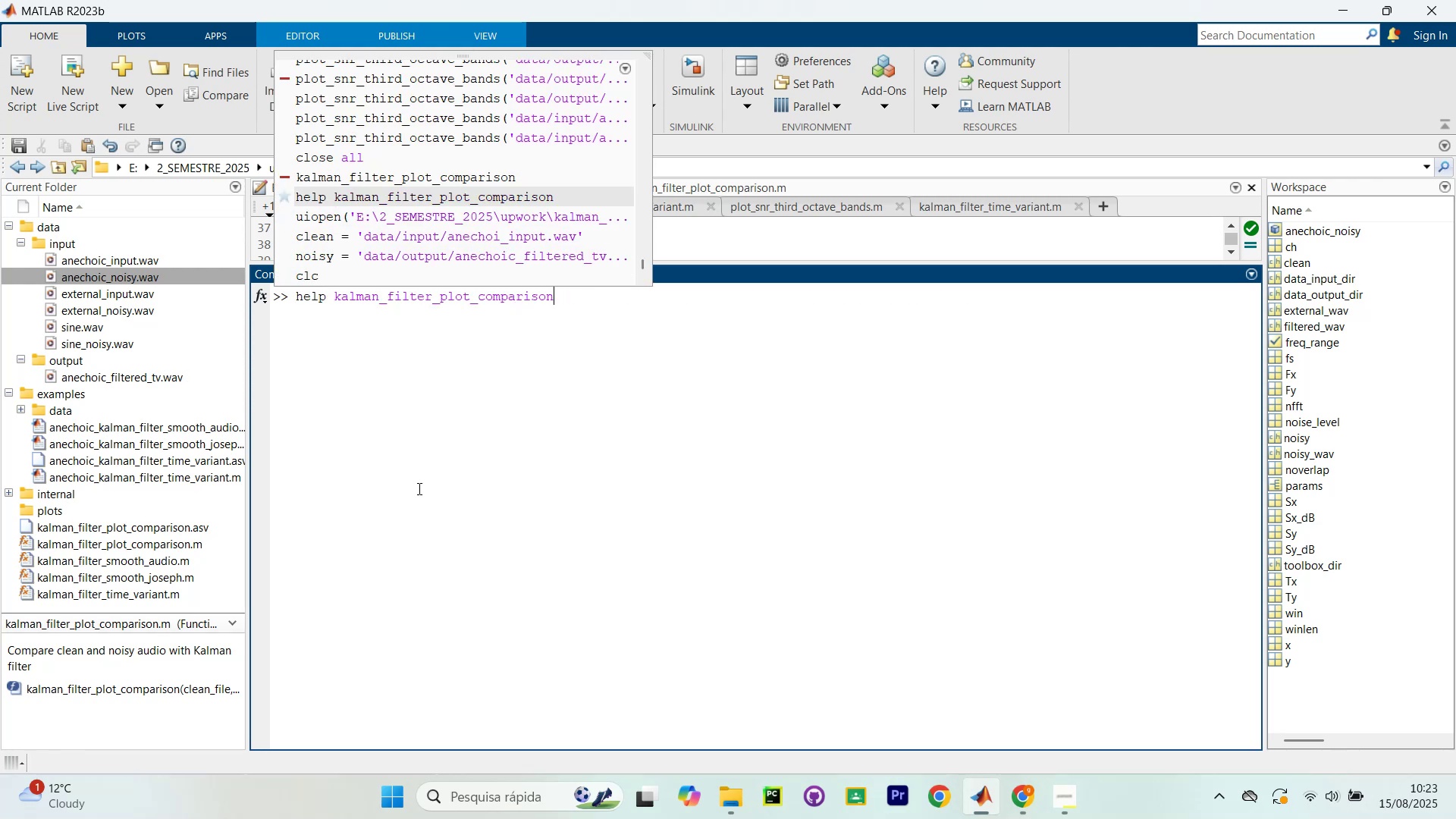 
key(ArrowUp)
 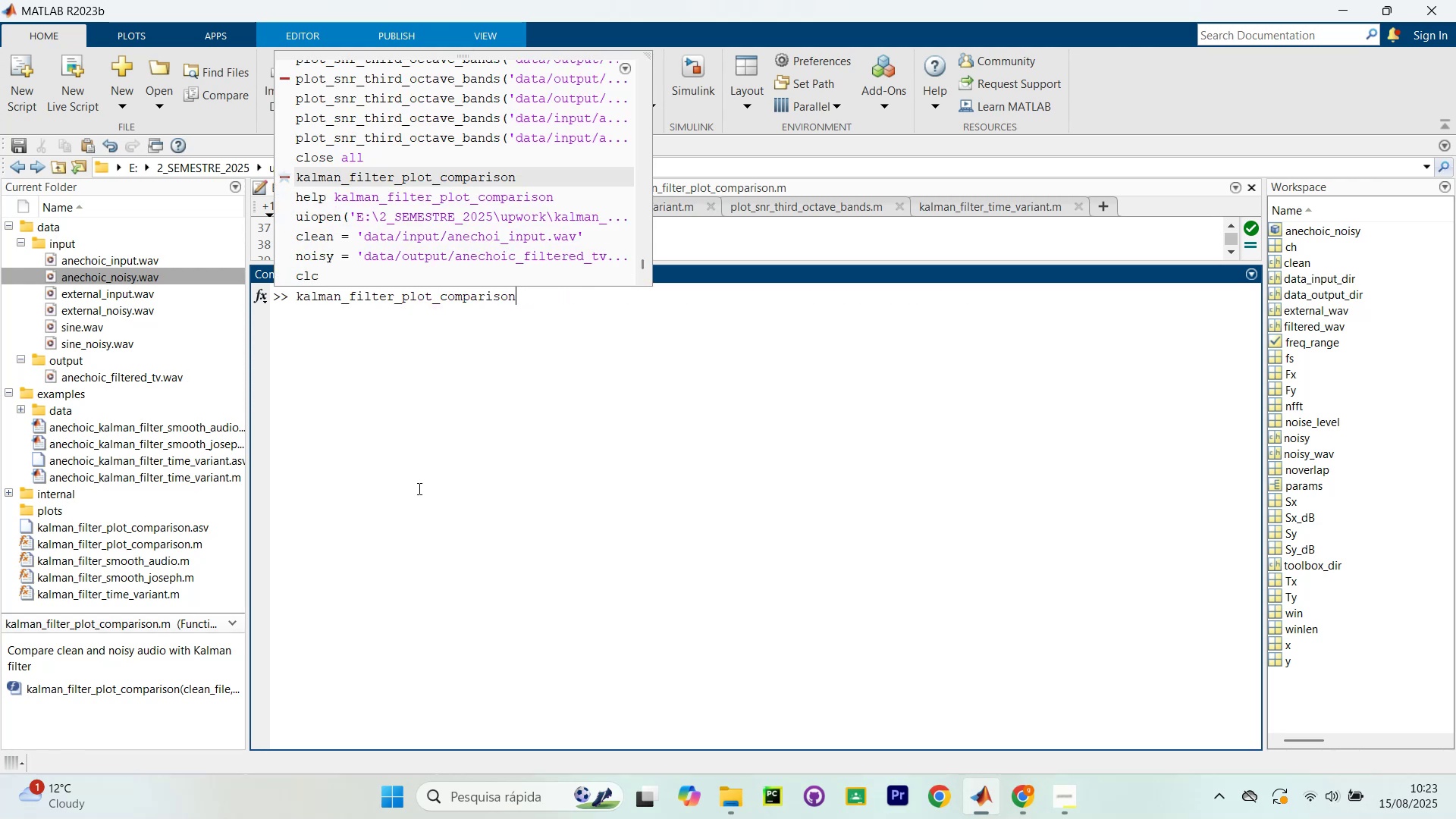 
hold_key(key=Backspace, duration=1.35)
 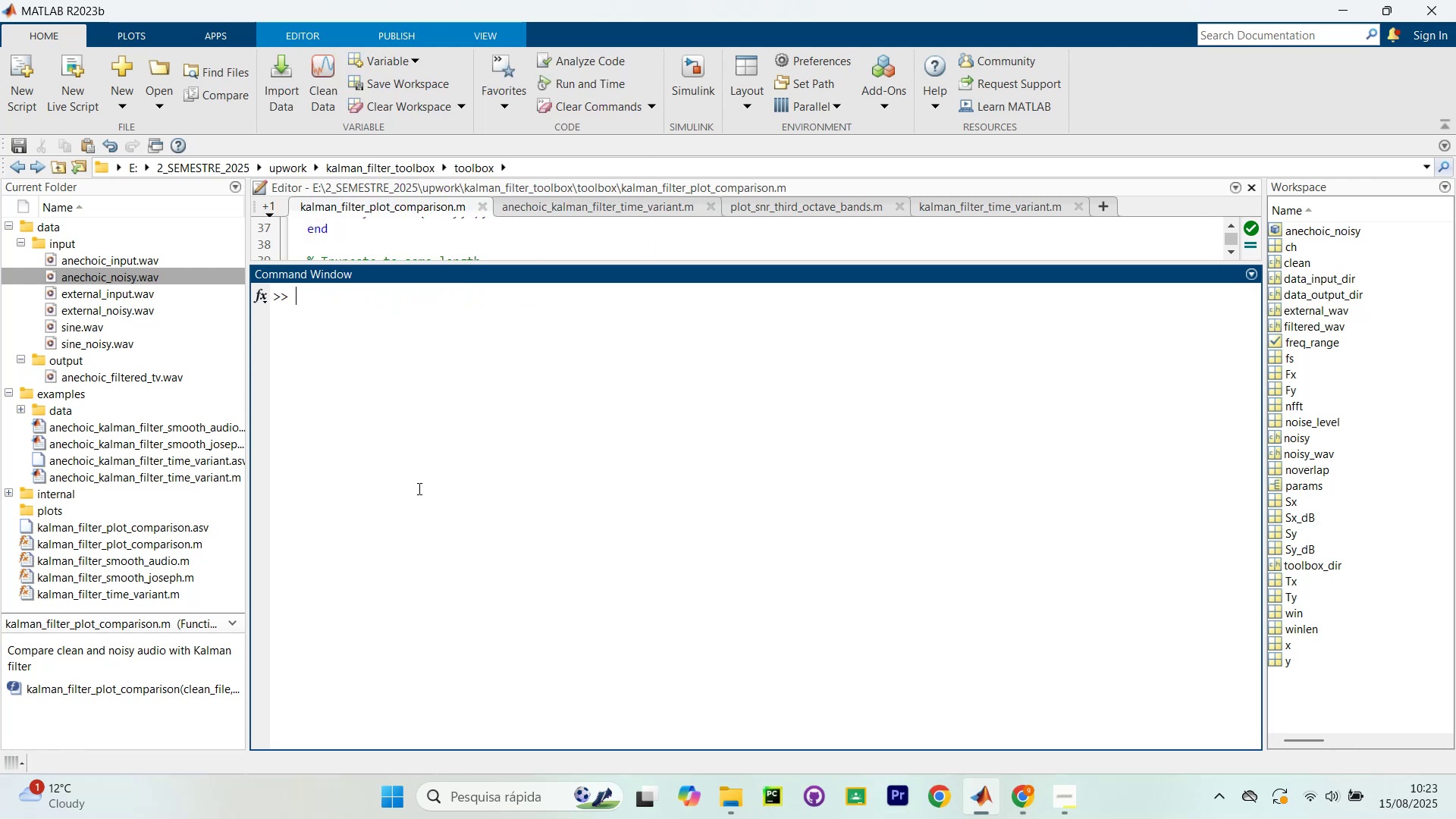 
type(out = kalman_filterr_)
key(Backspace)
key(Backspace)
type(_plot_co)
key(Tab)
type(())
 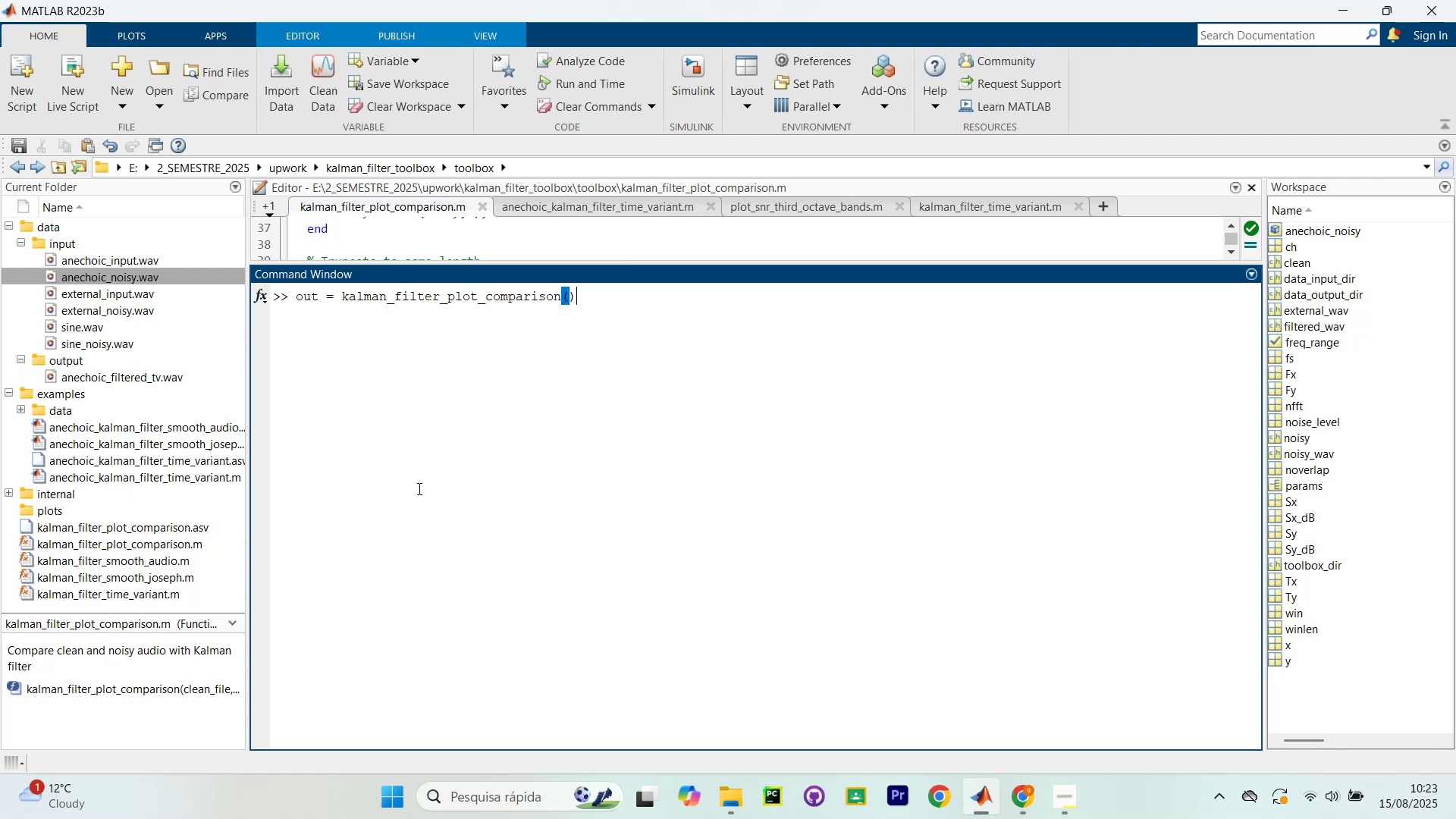 
key(ArrowLeft)
 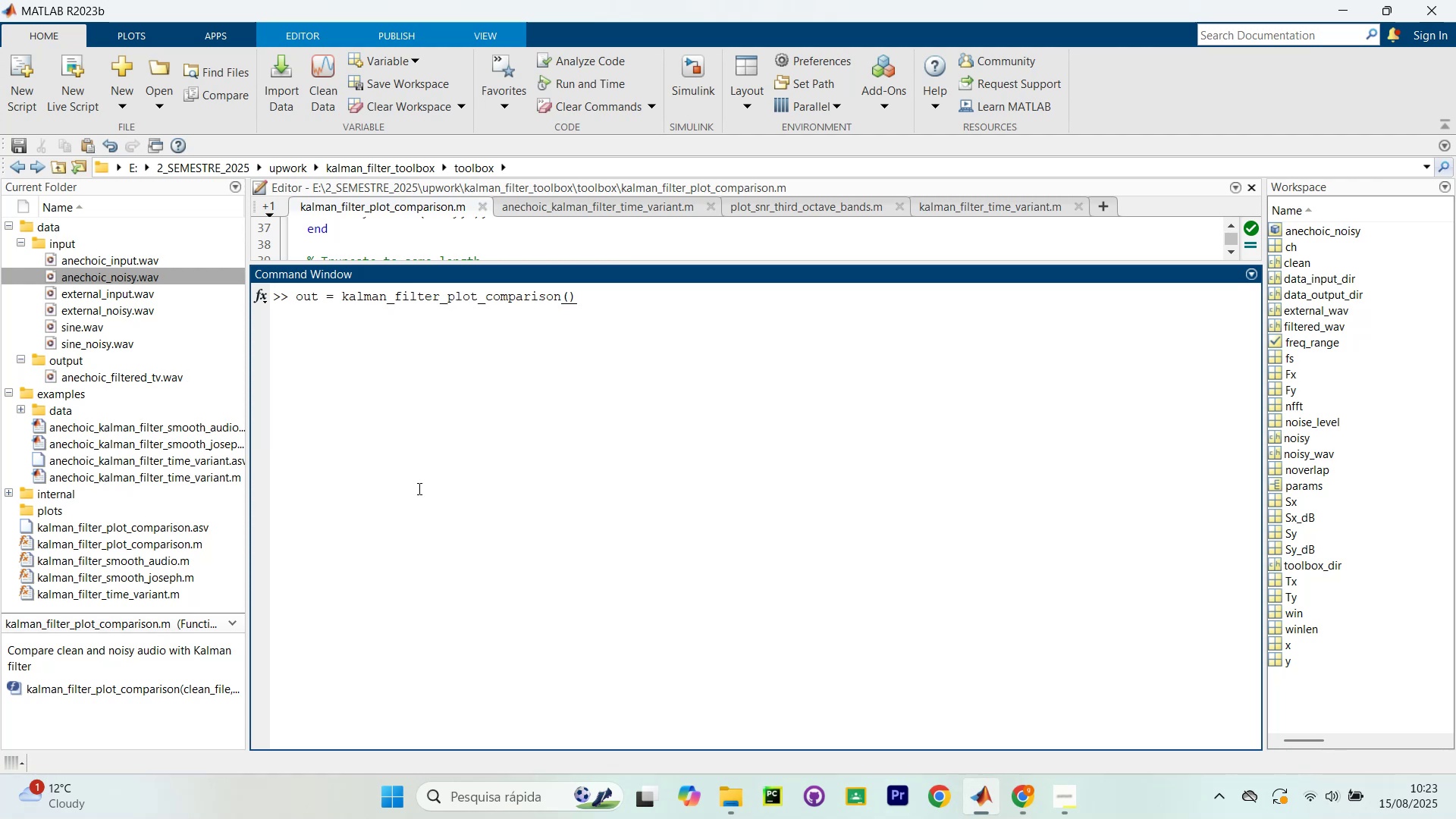 
type(clean, dir)
key(Backspace)
key(Backspace)
key(Backspace)
key(Tab)
 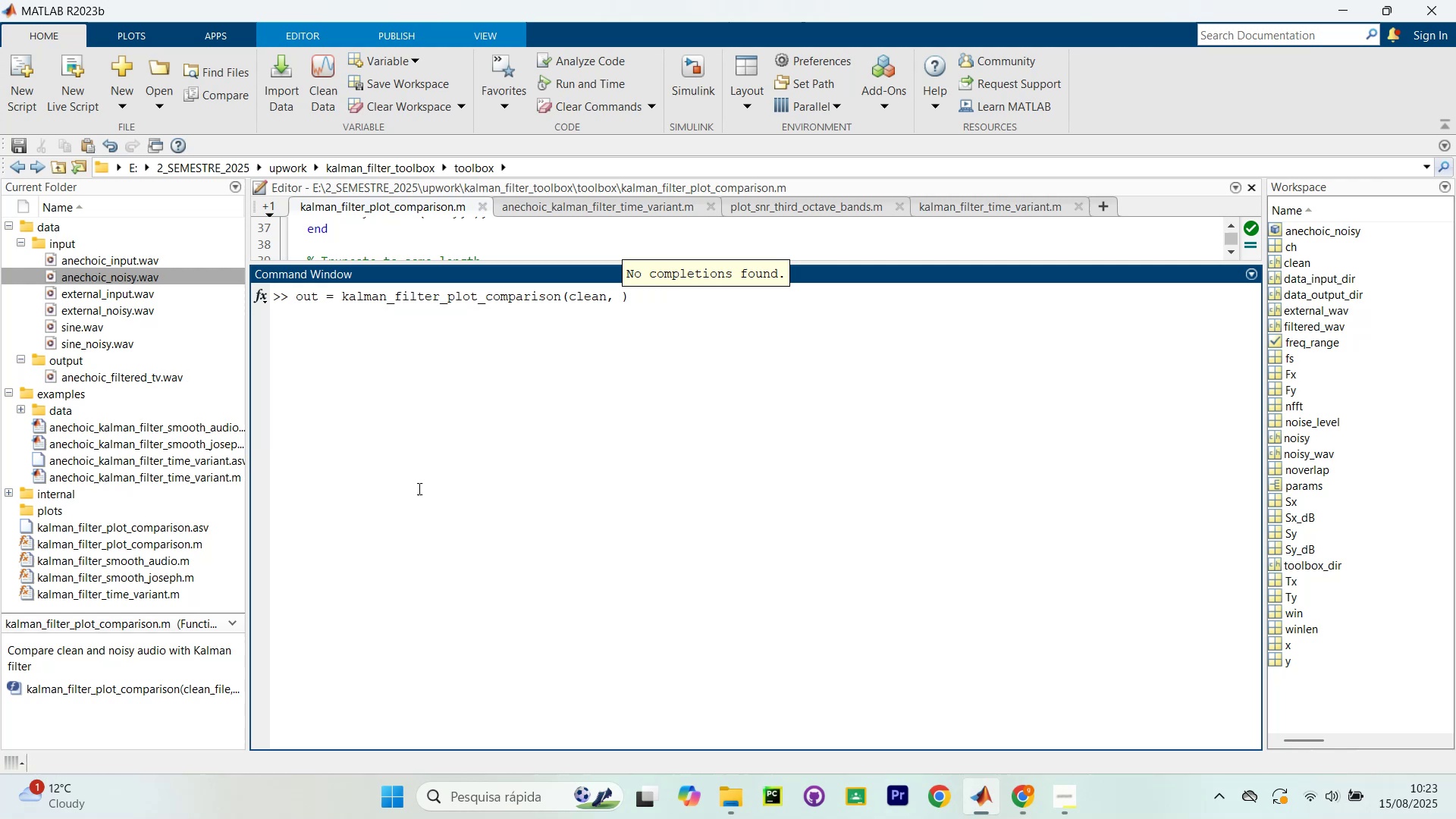 
wait(5.61)
 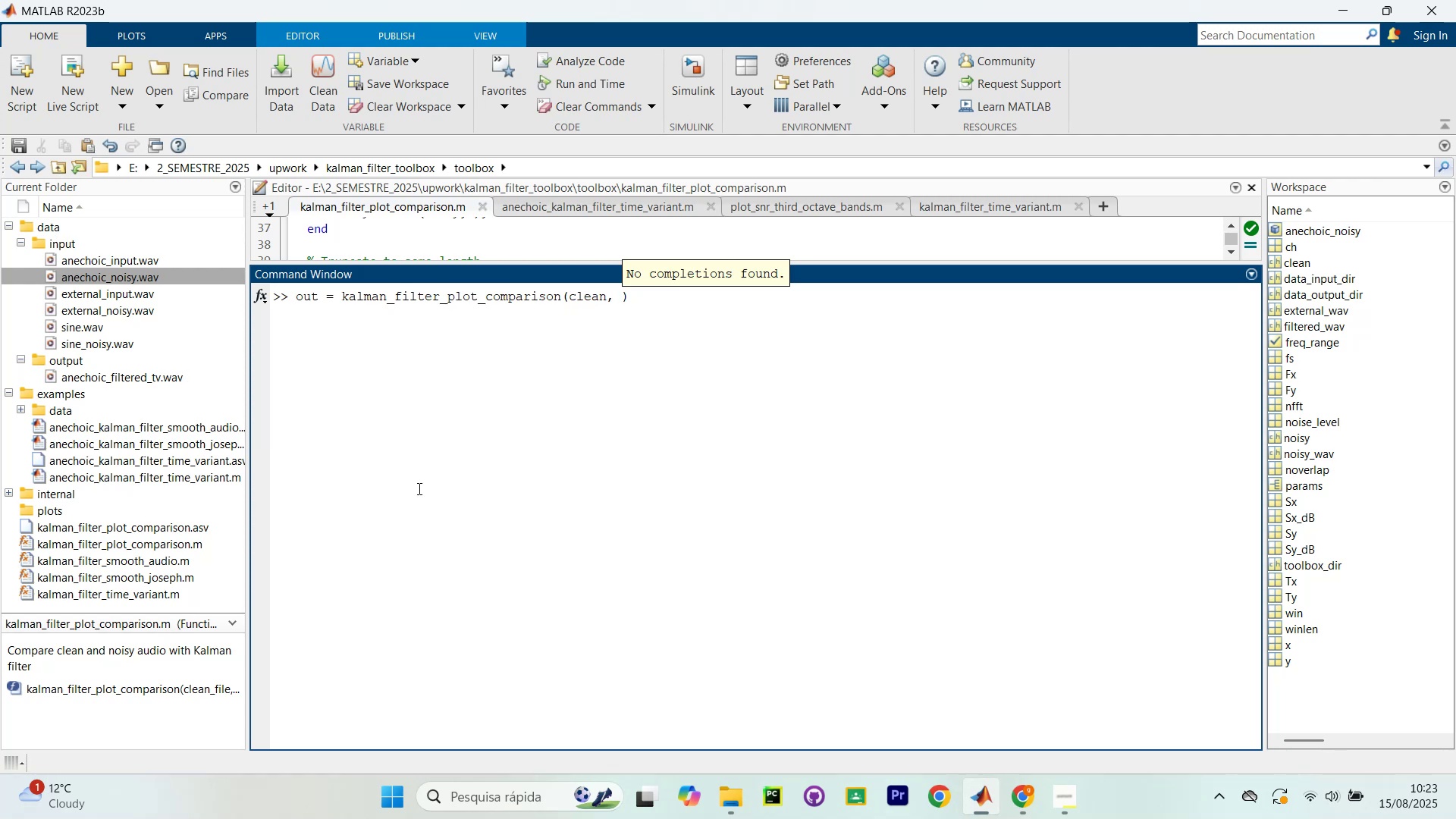 
hold_key(key=ControlLeft, duration=0.34)
 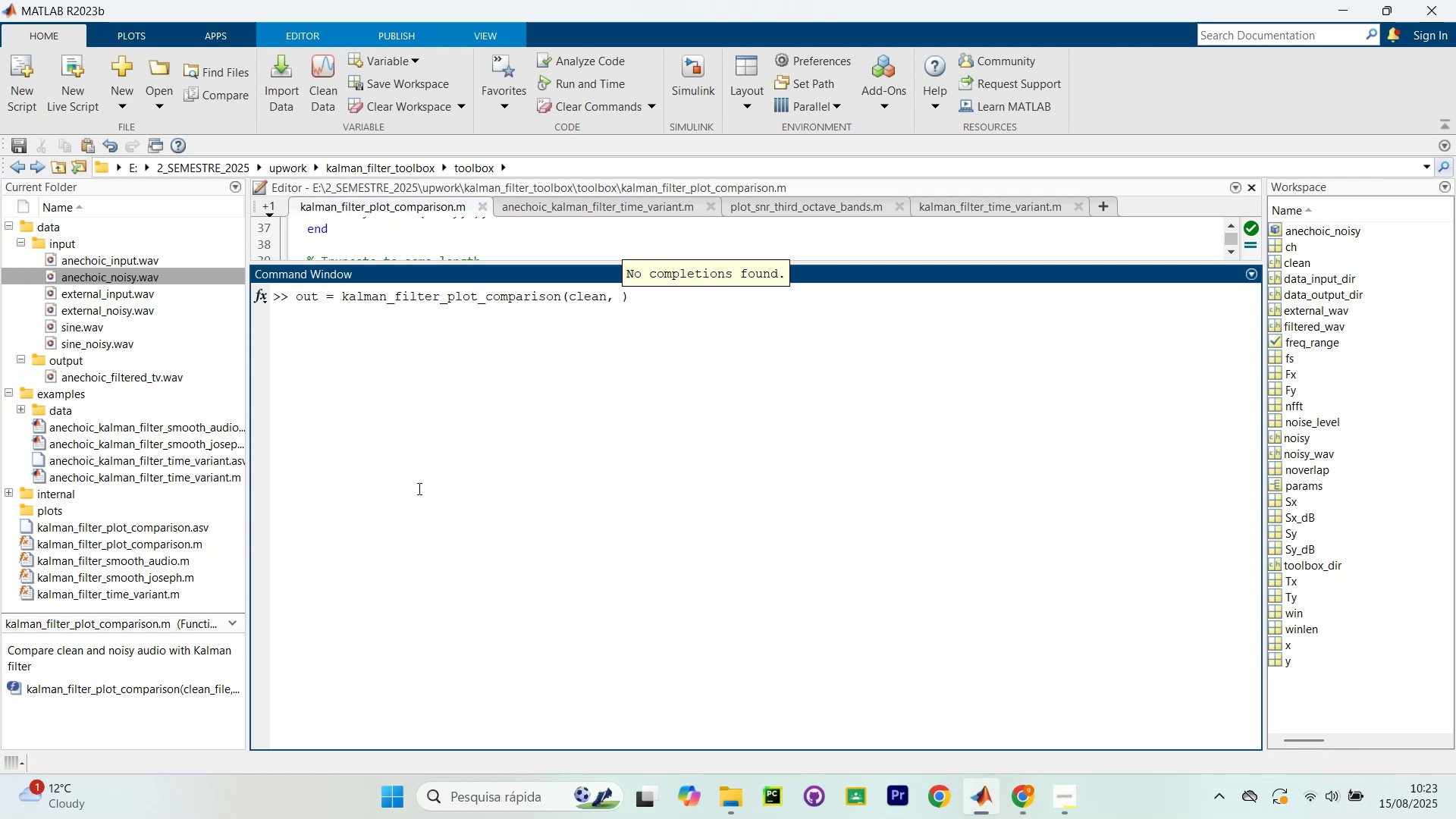 
type(noi)
key(Tab)
type(s)
key(Tab)
key(Backspace)
key(Backspace)
key(Backspace)
key(Backspace)
key(Backspace)
key(Backspace)
key(Backspace)
type(y)
 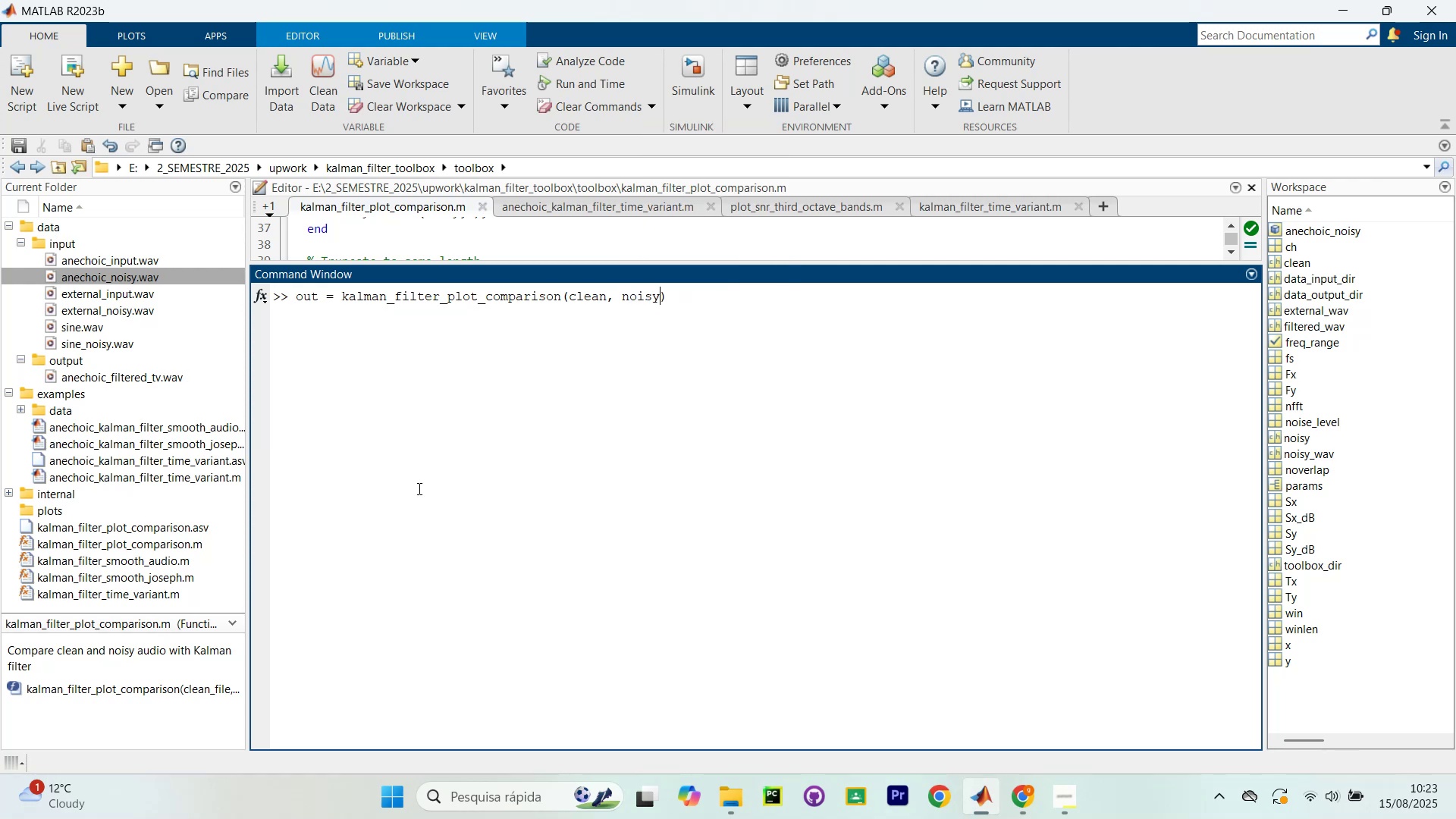 
key(Enter)
 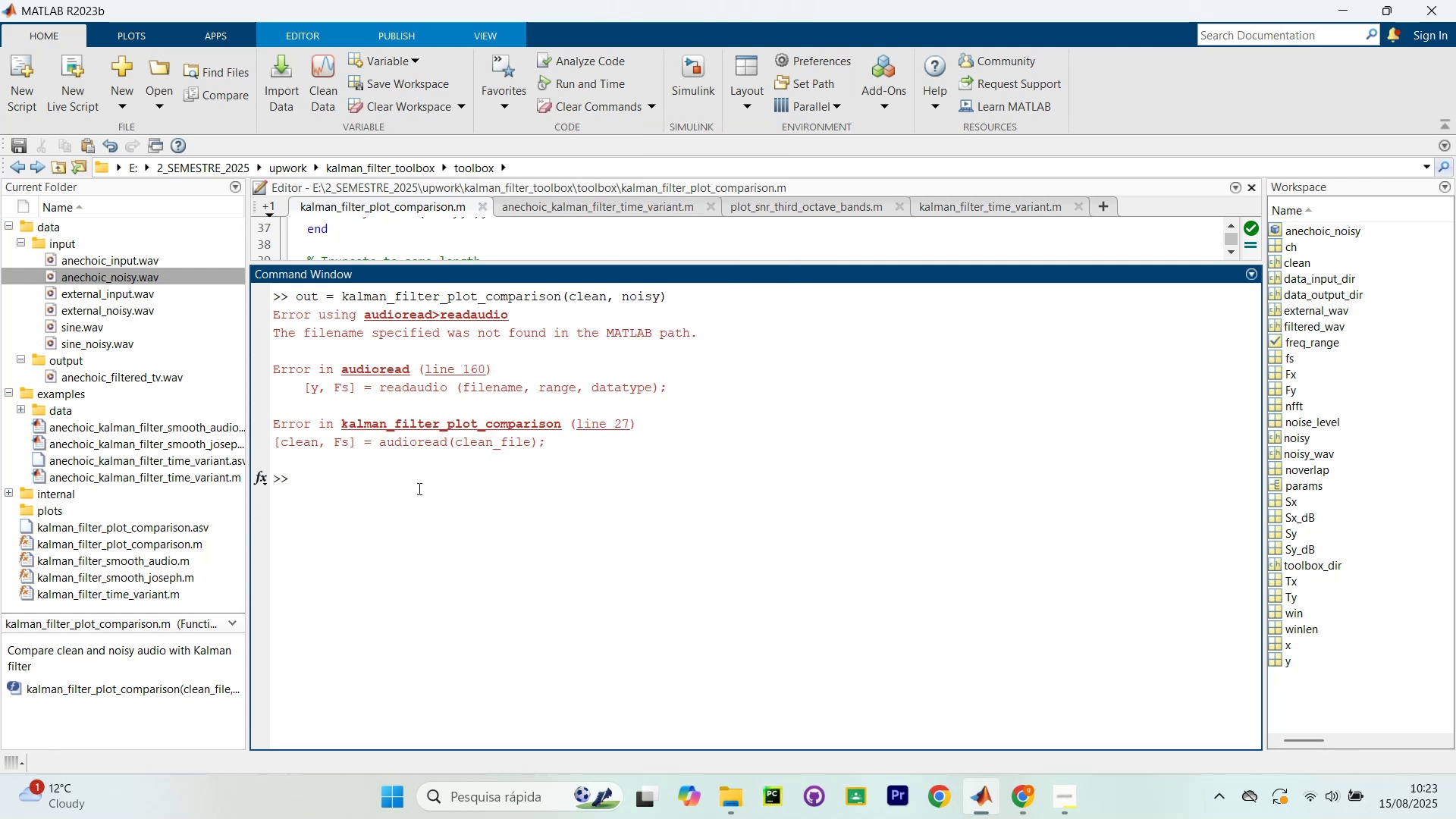 
wait(10.1)
 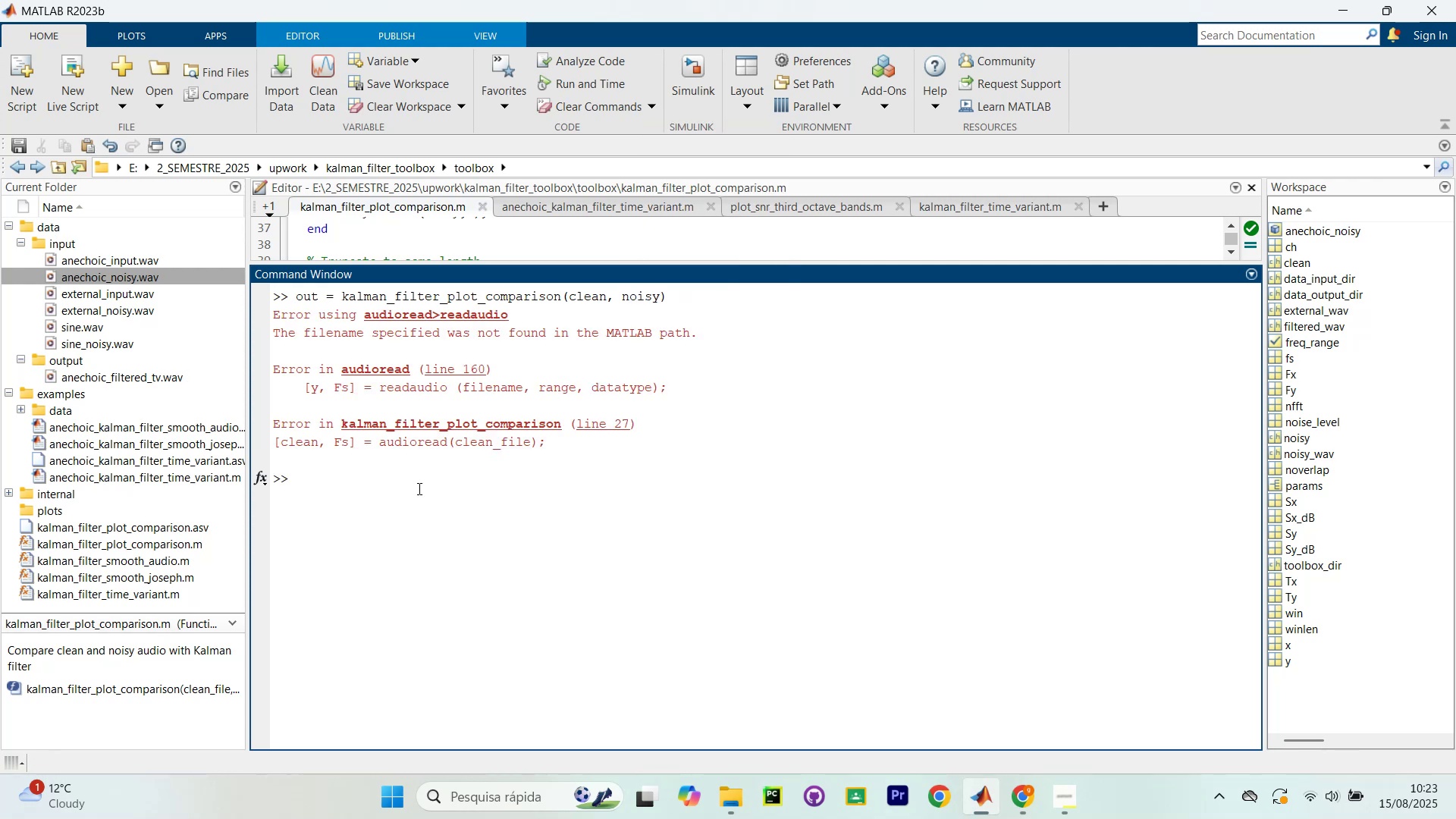 
key(ArrowUp)
 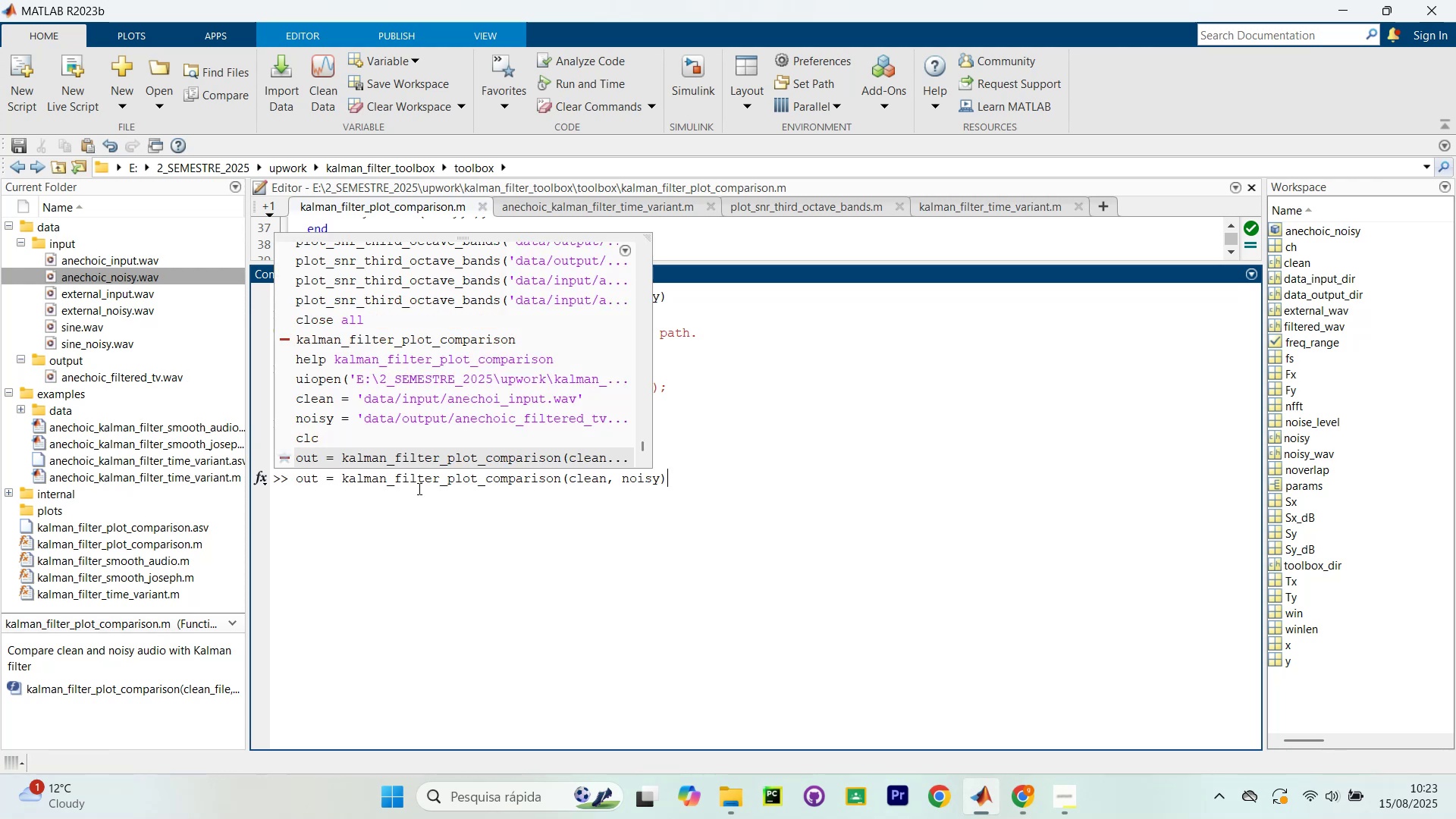 
key(ArrowUp)
 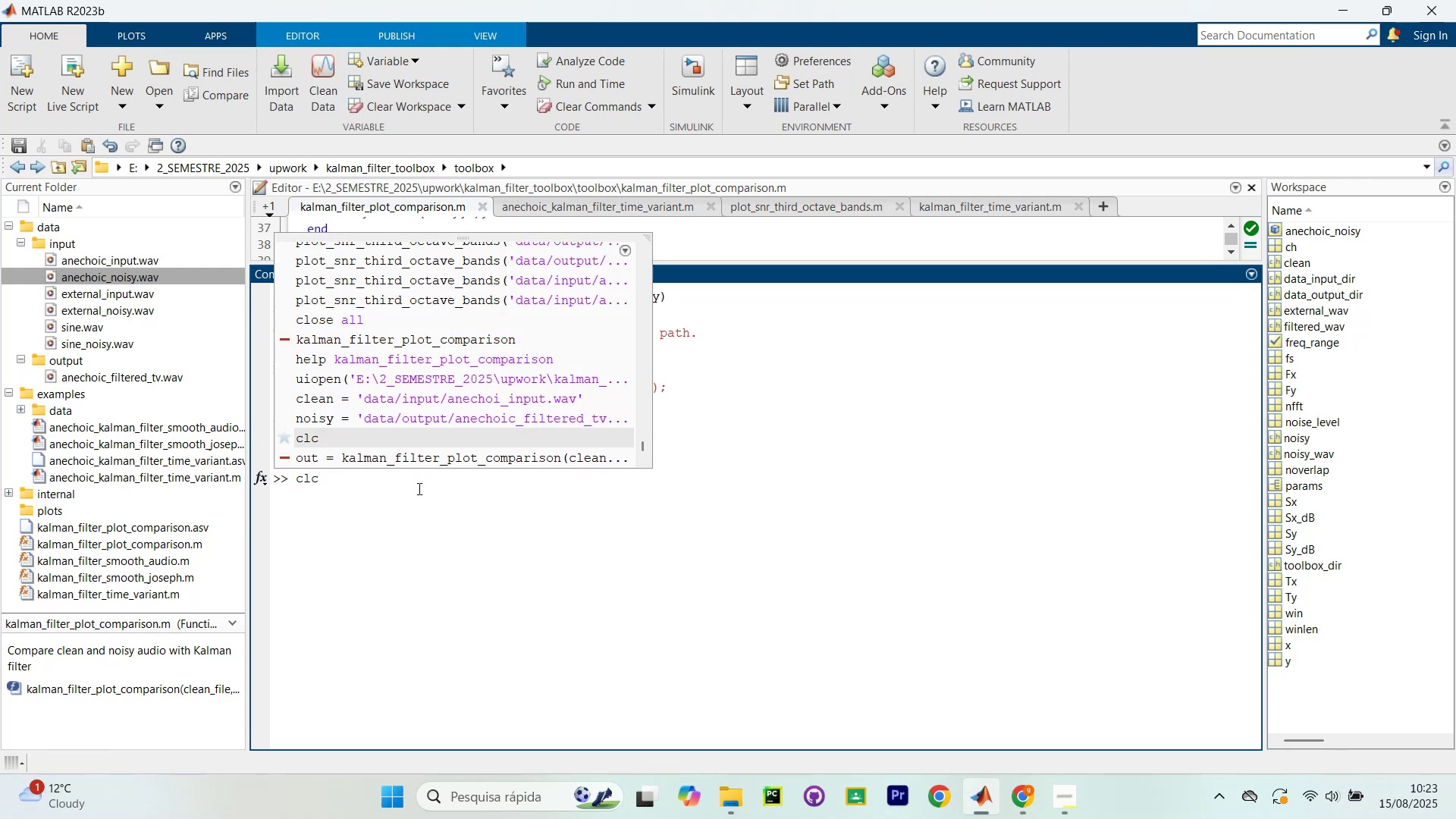 
key(ArrowUp)
 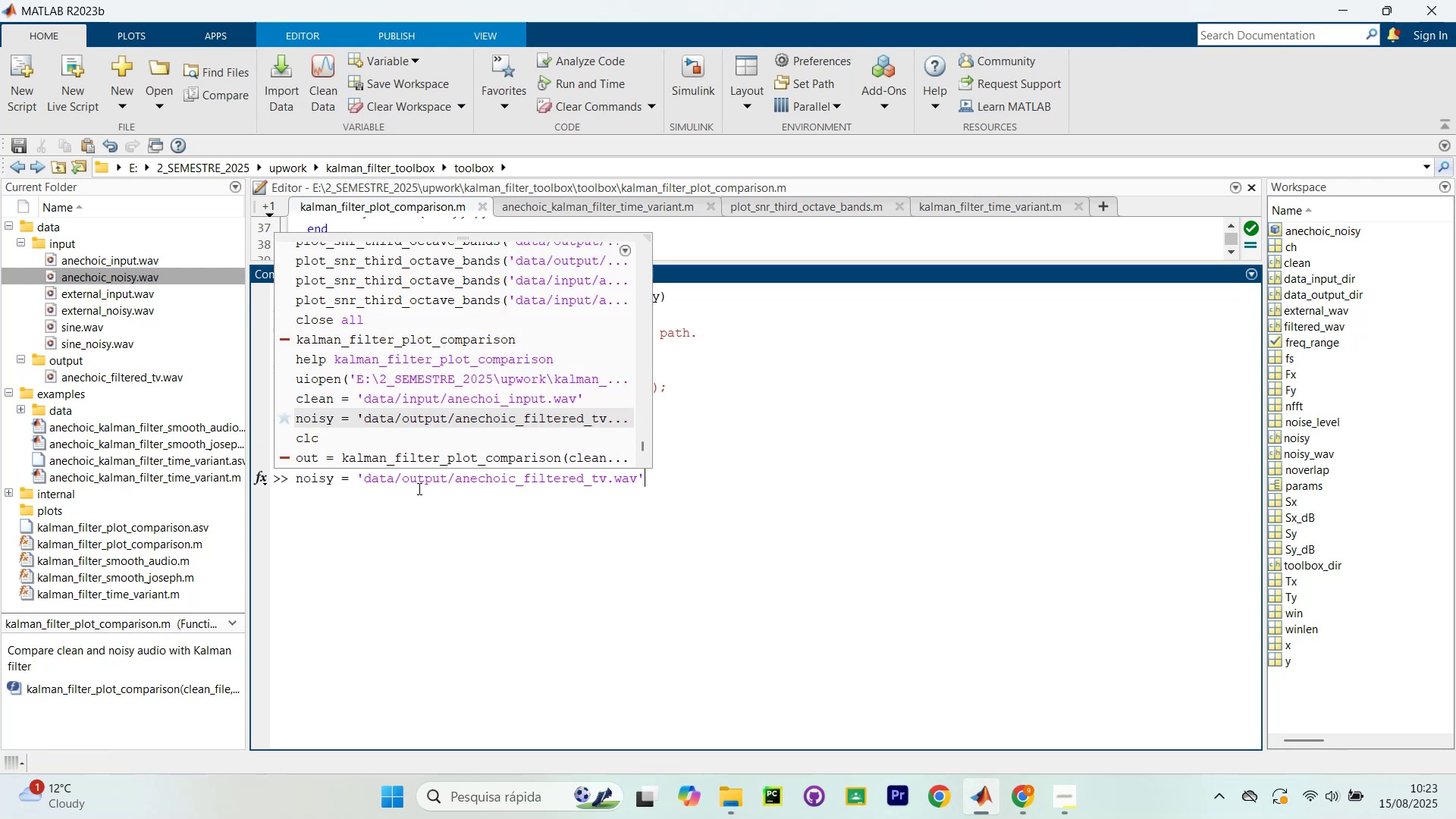 
key(ArrowUp)
 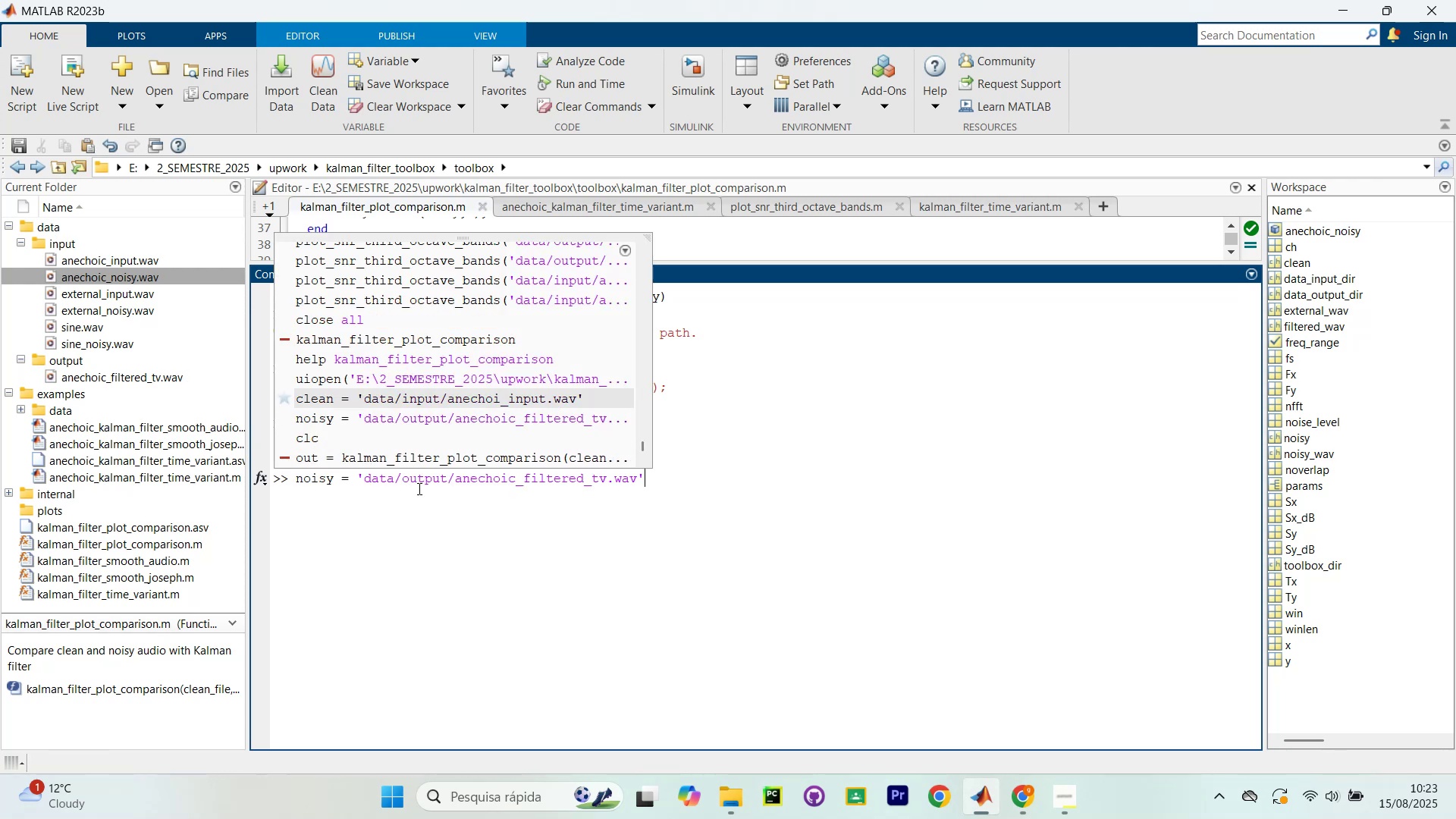 
key(ArrowUp)
 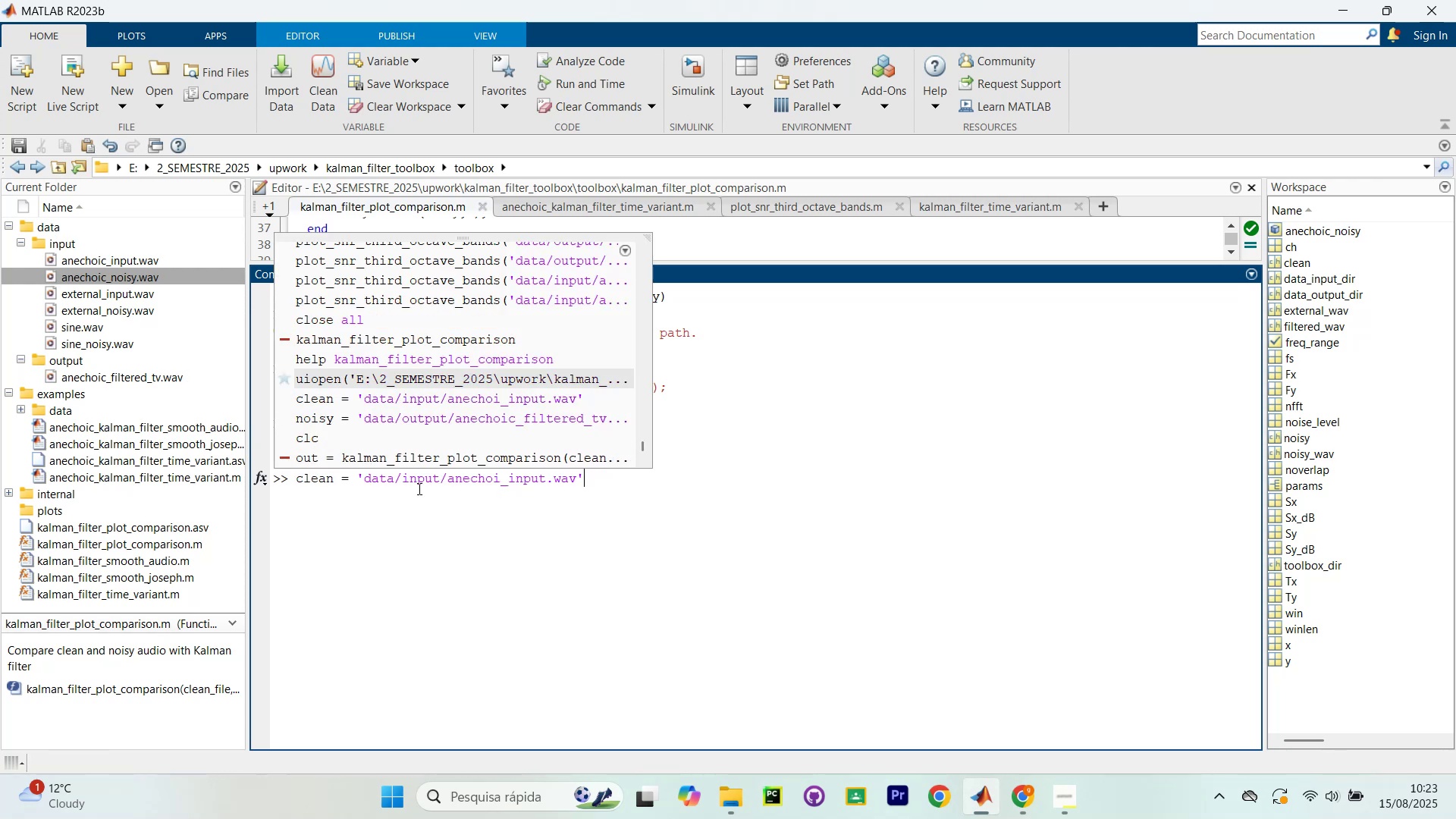 
key(ArrowUp)
 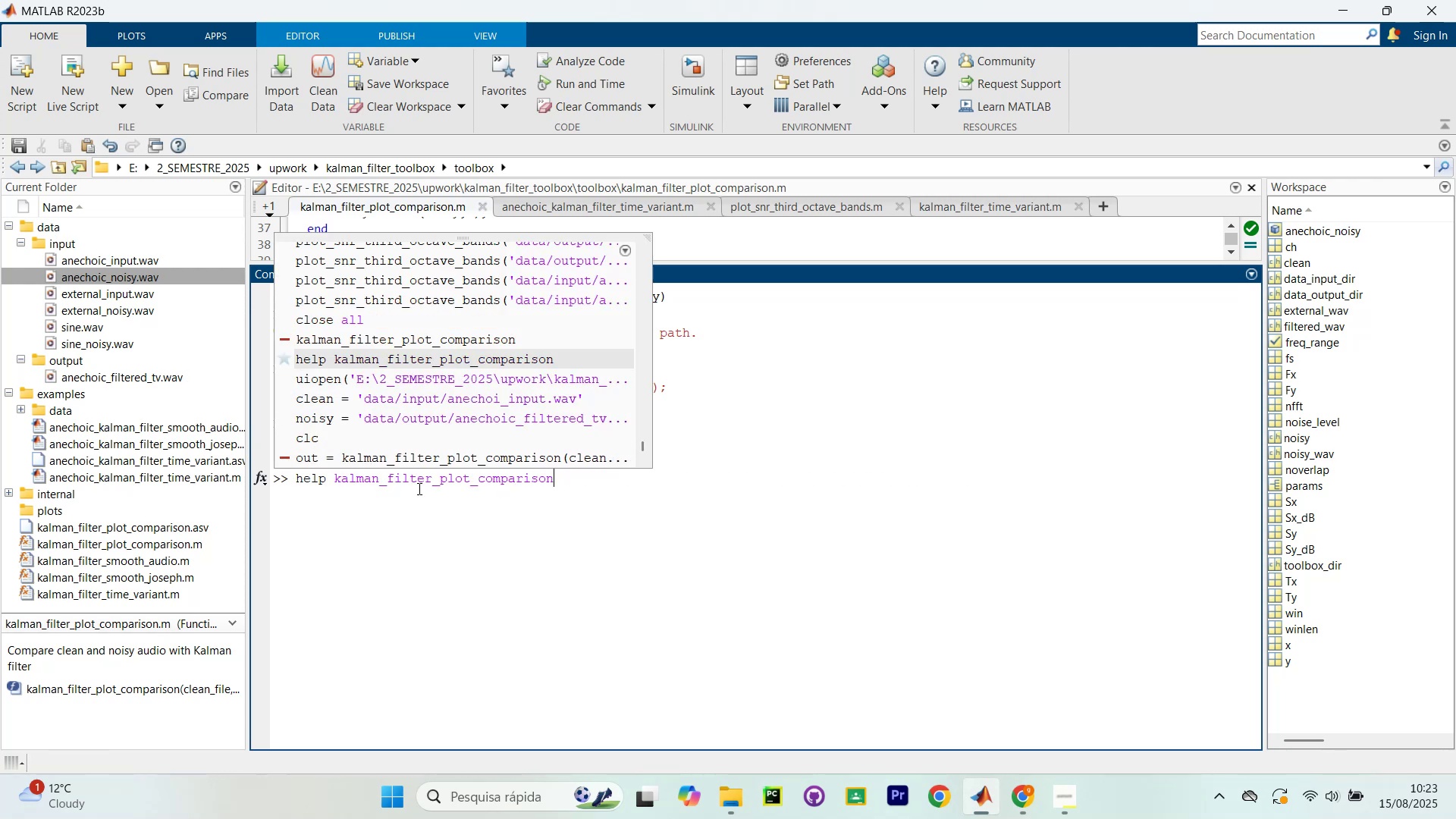 
key(Enter)
 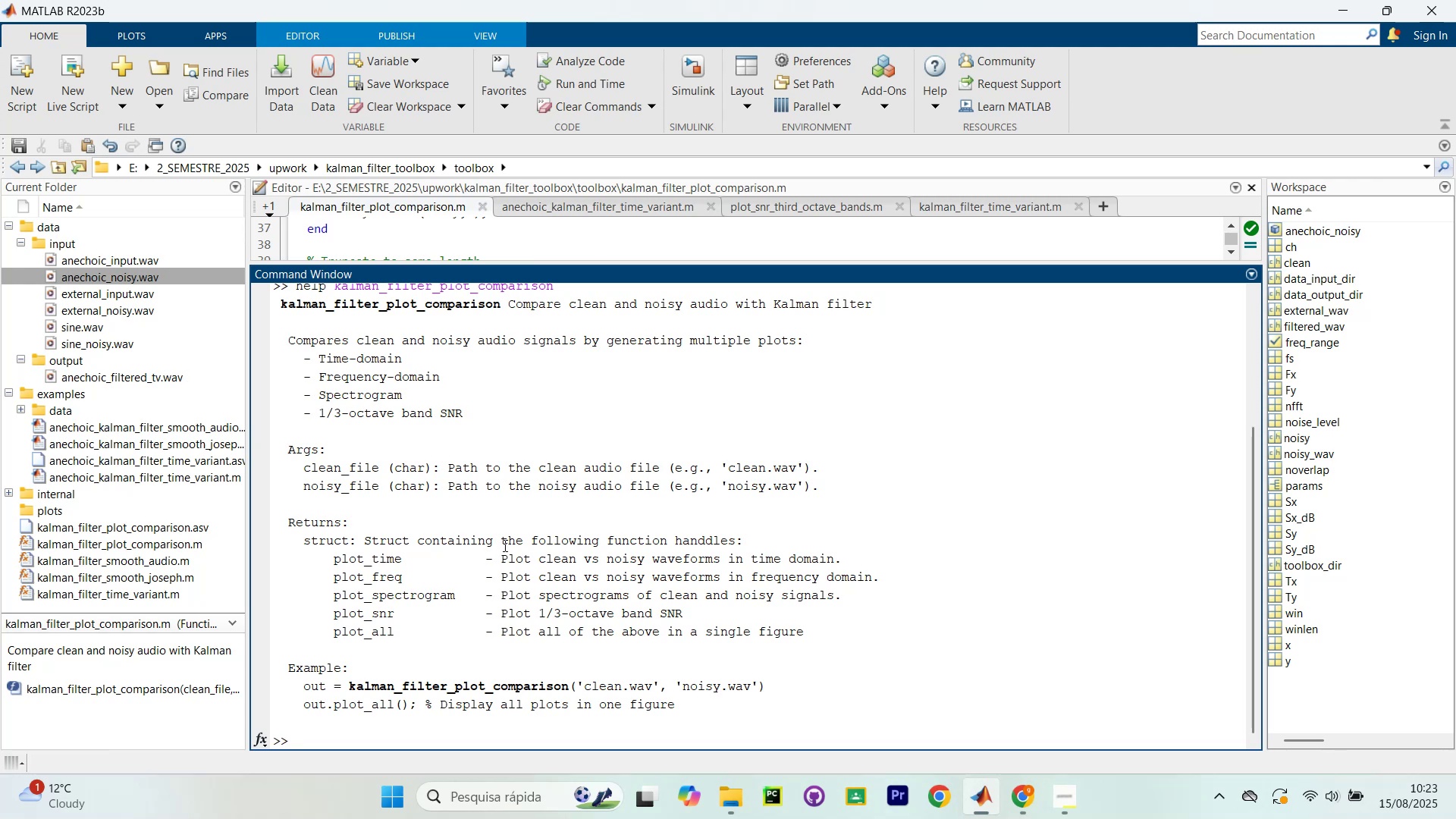 
left_click_drag(start_coordinate=[784, 678], to_coordinate=[301, 689])
 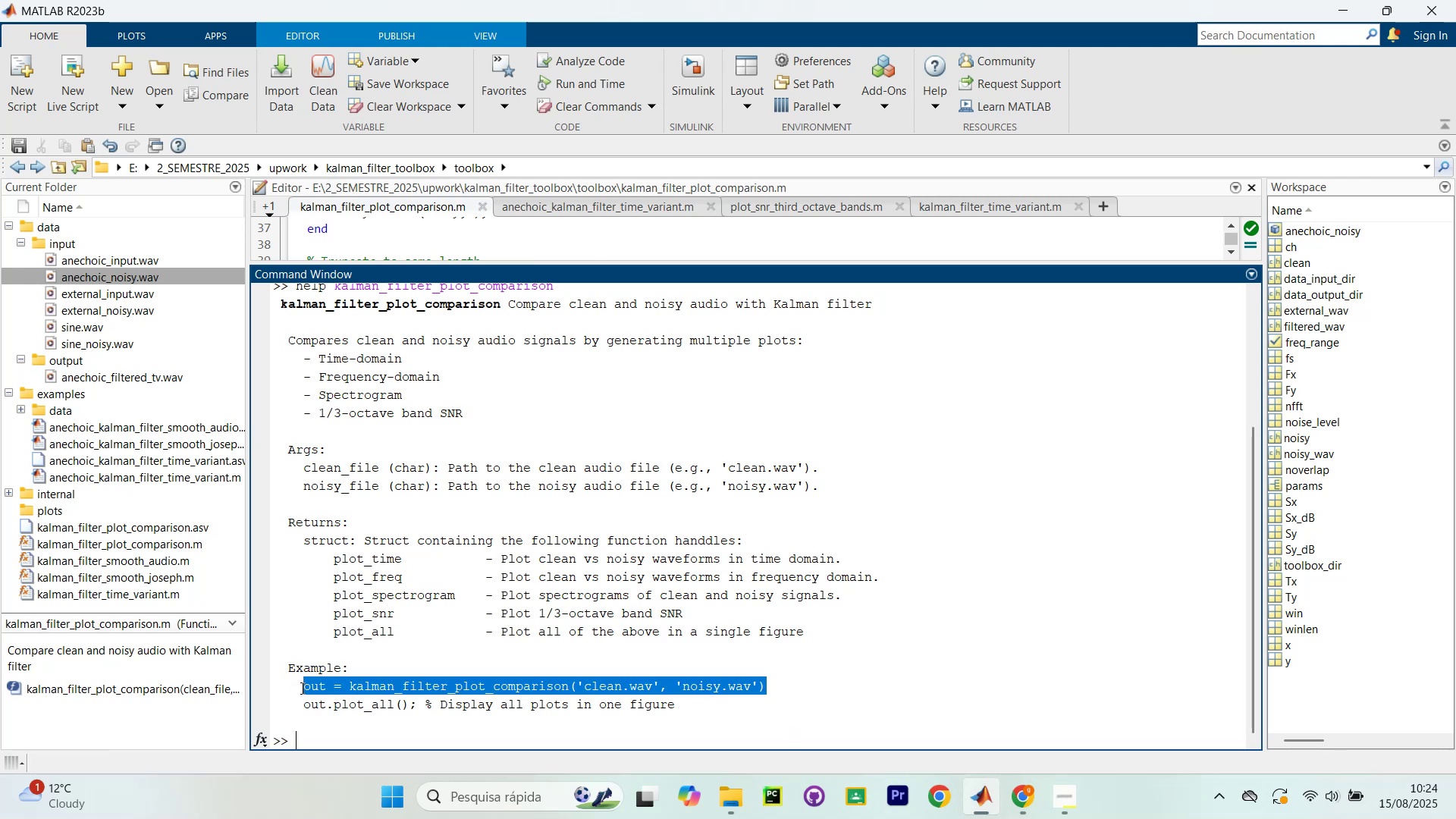 
key(Control+C)
 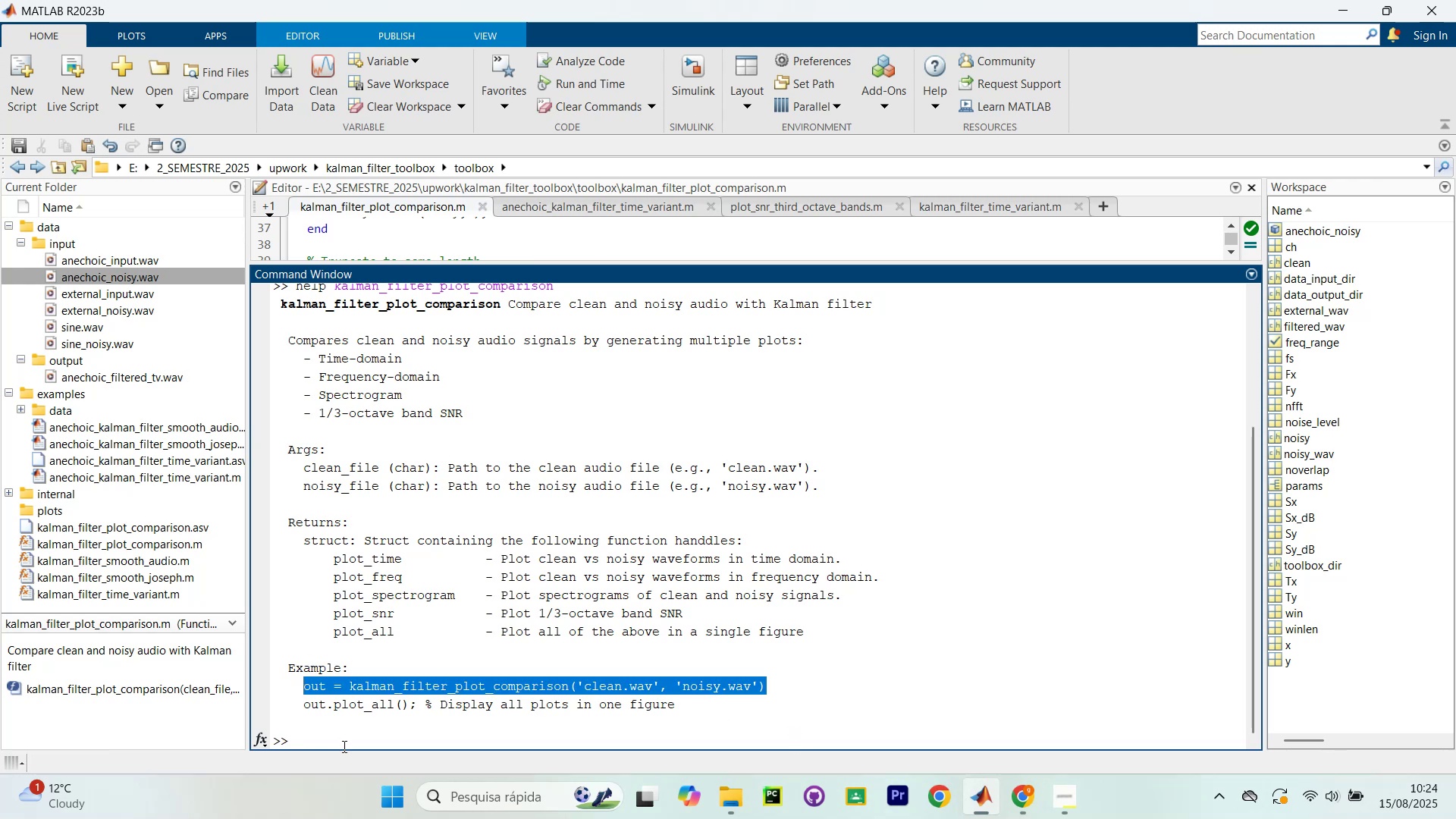 
left_click([343, 746])
 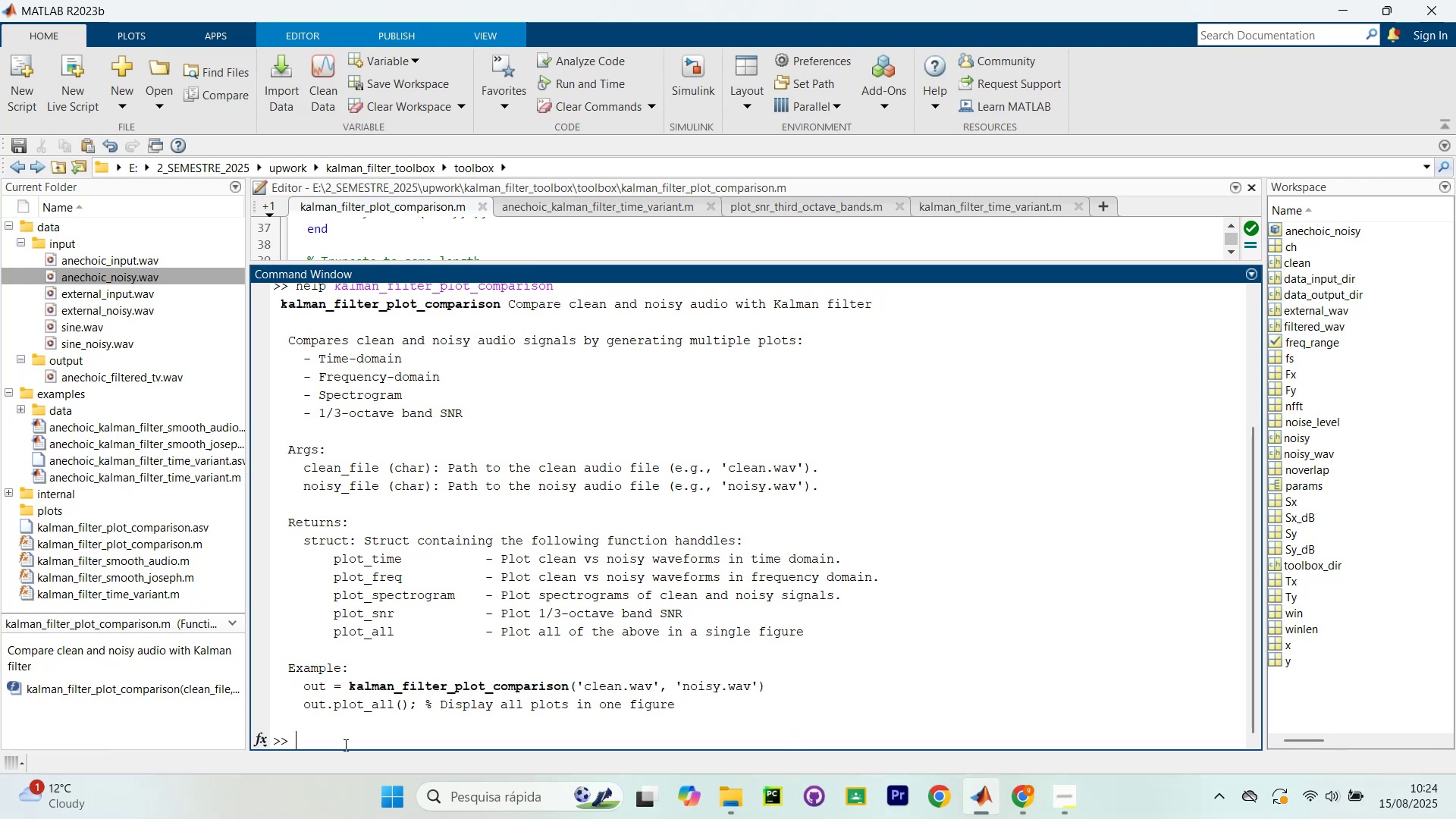 
key(Control+ControlLeft)
 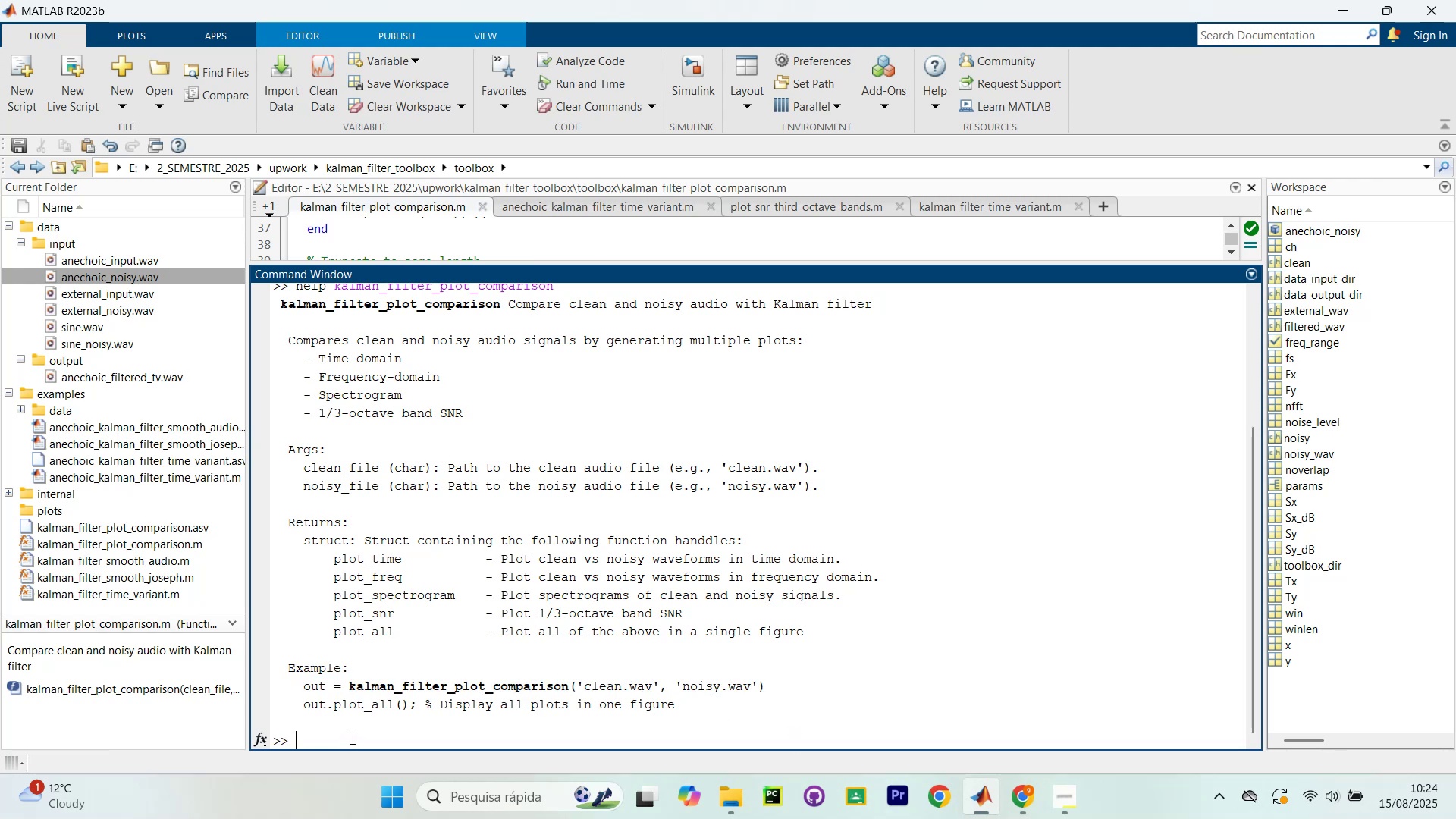 
key(Control+V)
 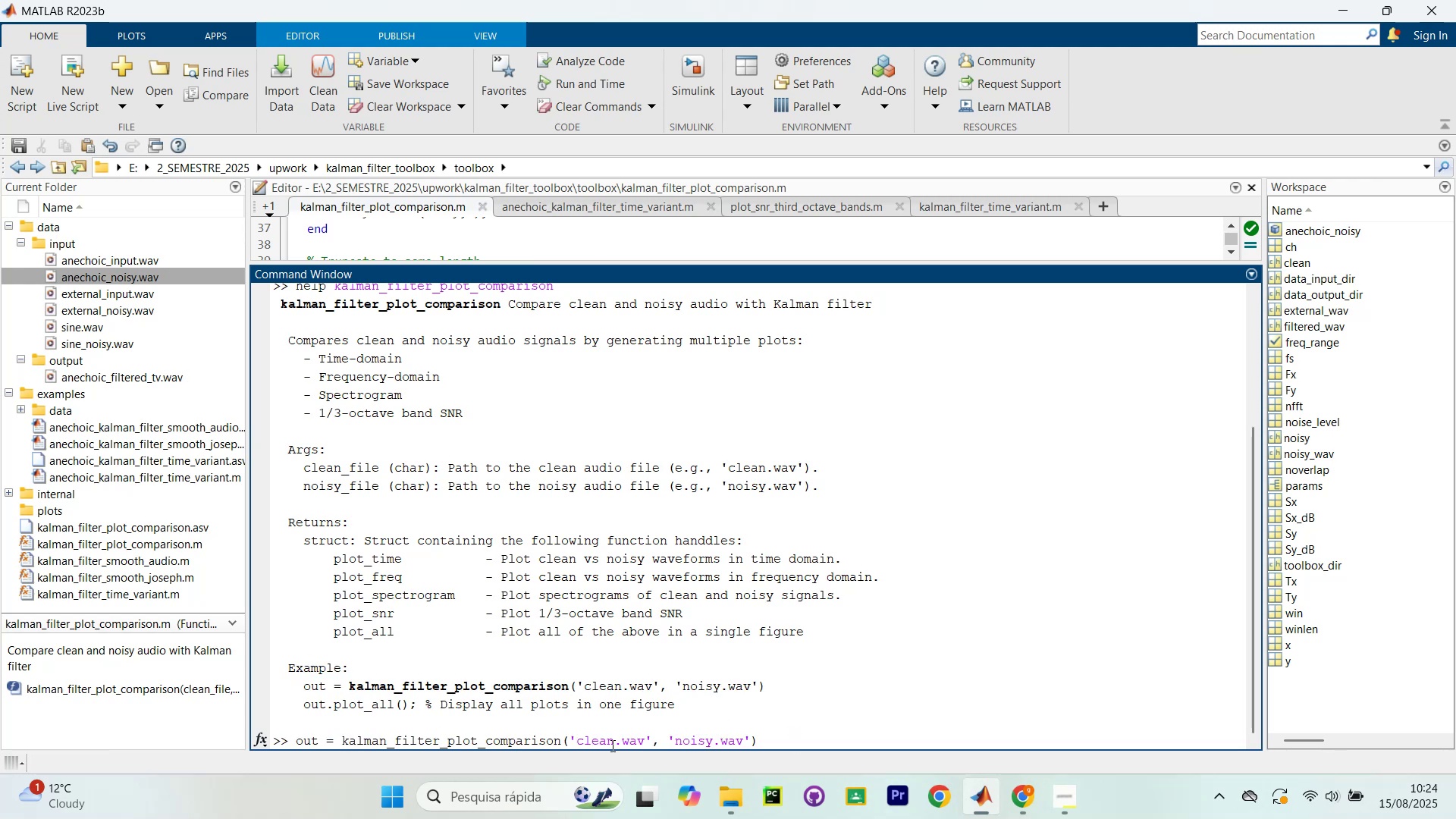 
left_click([623, 736])
 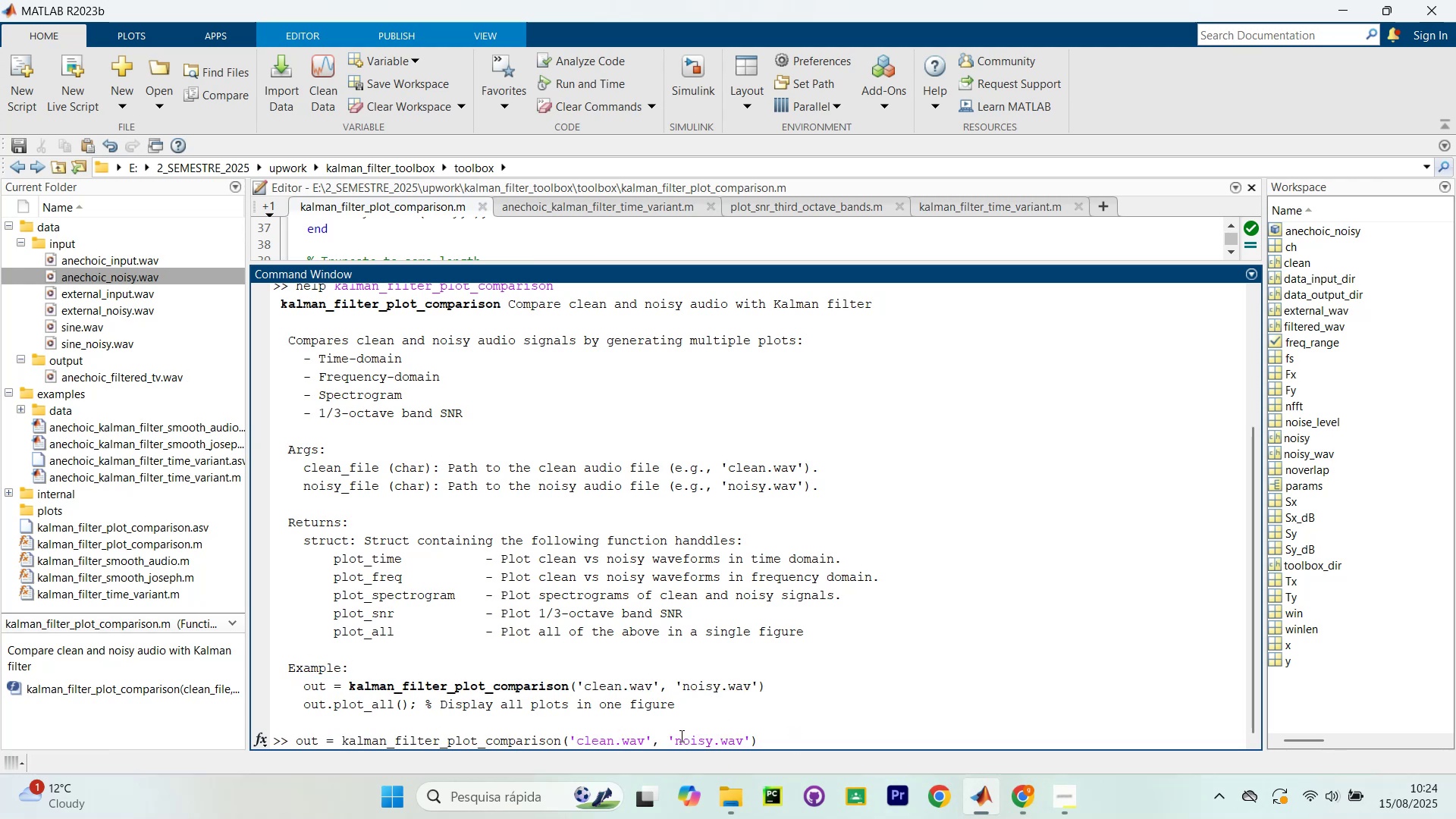 
key(ArrowLeft)
 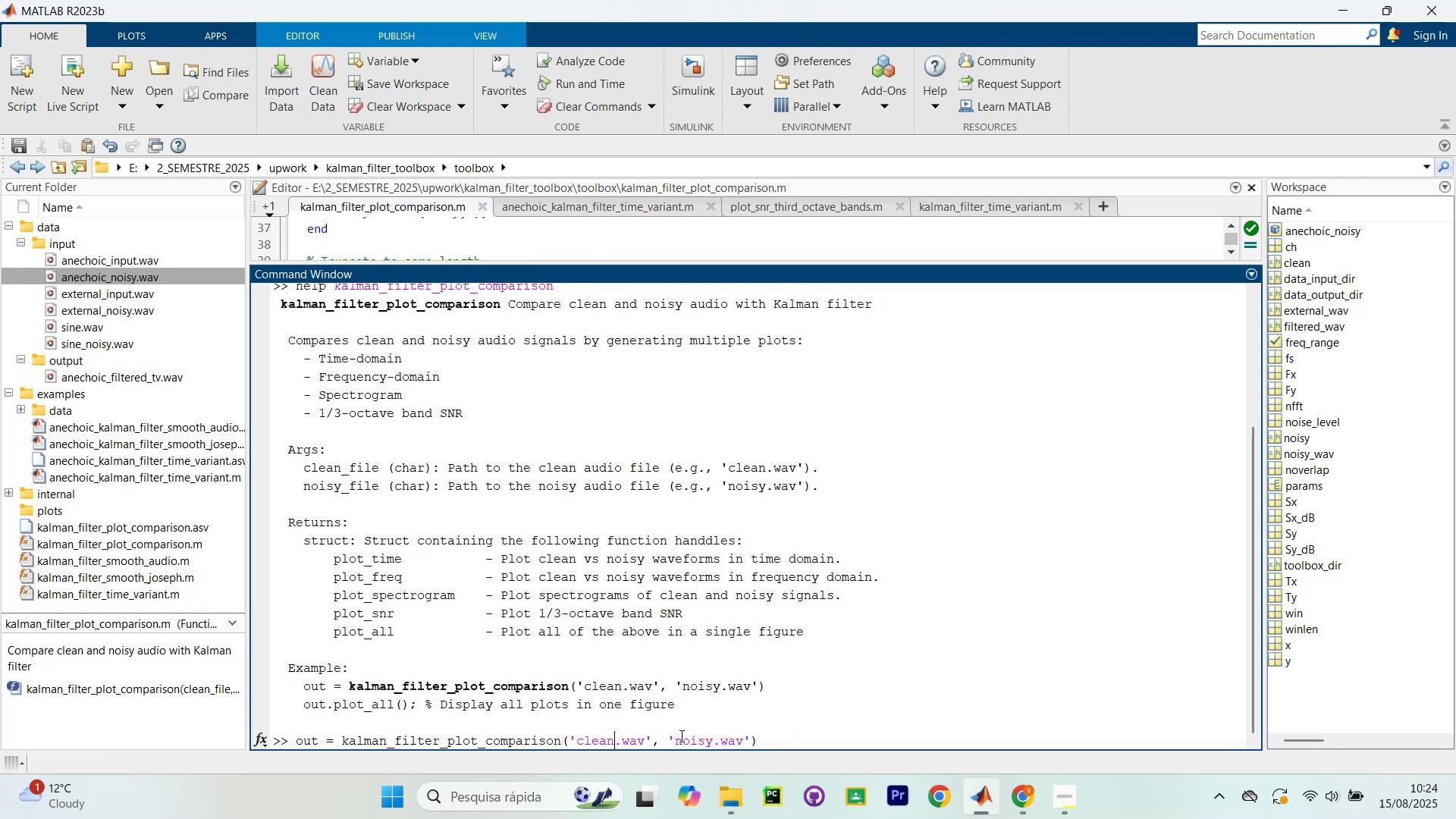 
key(Backspace)
key(Backspace)
key(Backspace)
key(Backspace)
key(Backspace)
type(data/)
key(Backspace)
 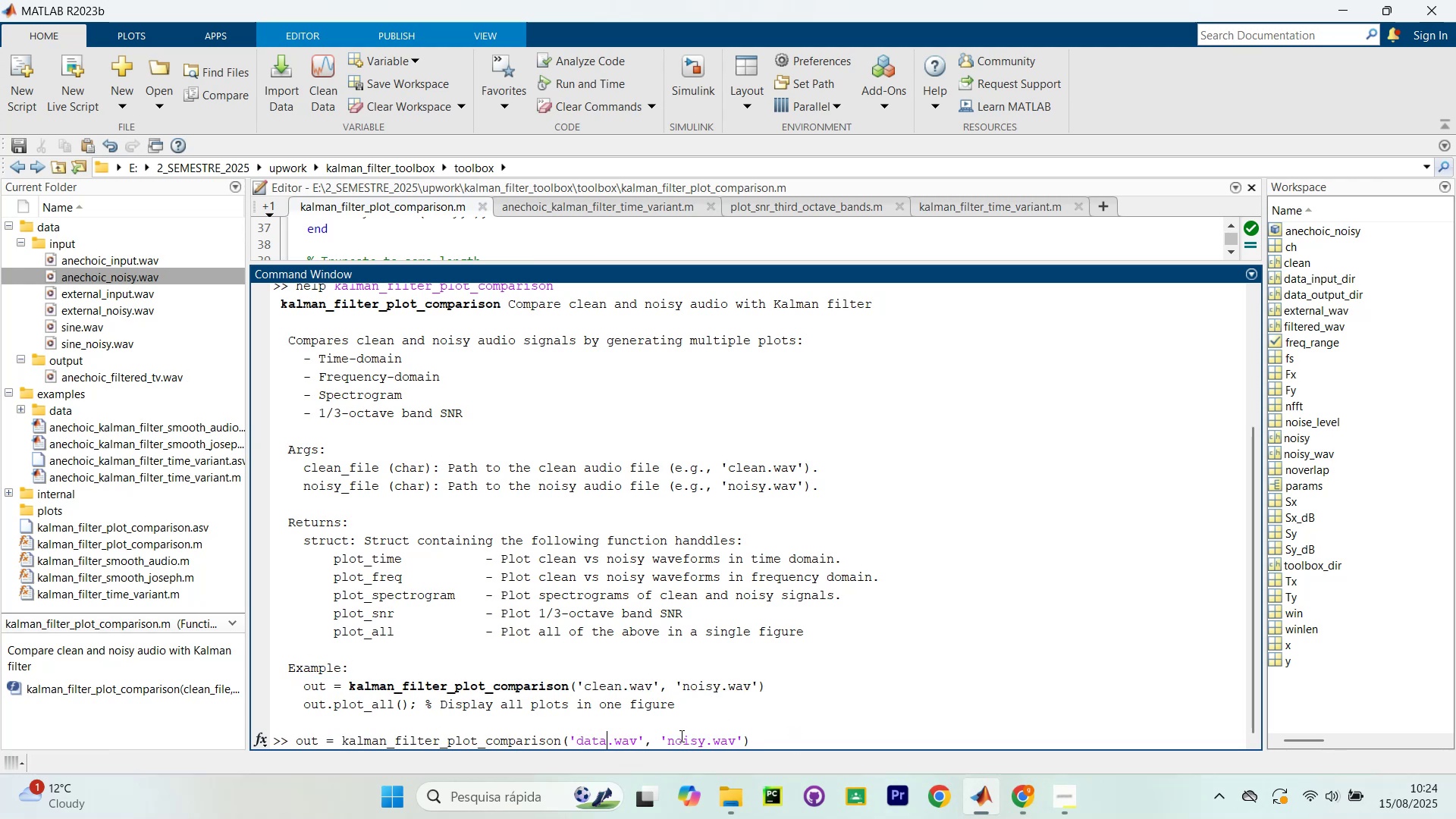 
key(Unknown)
 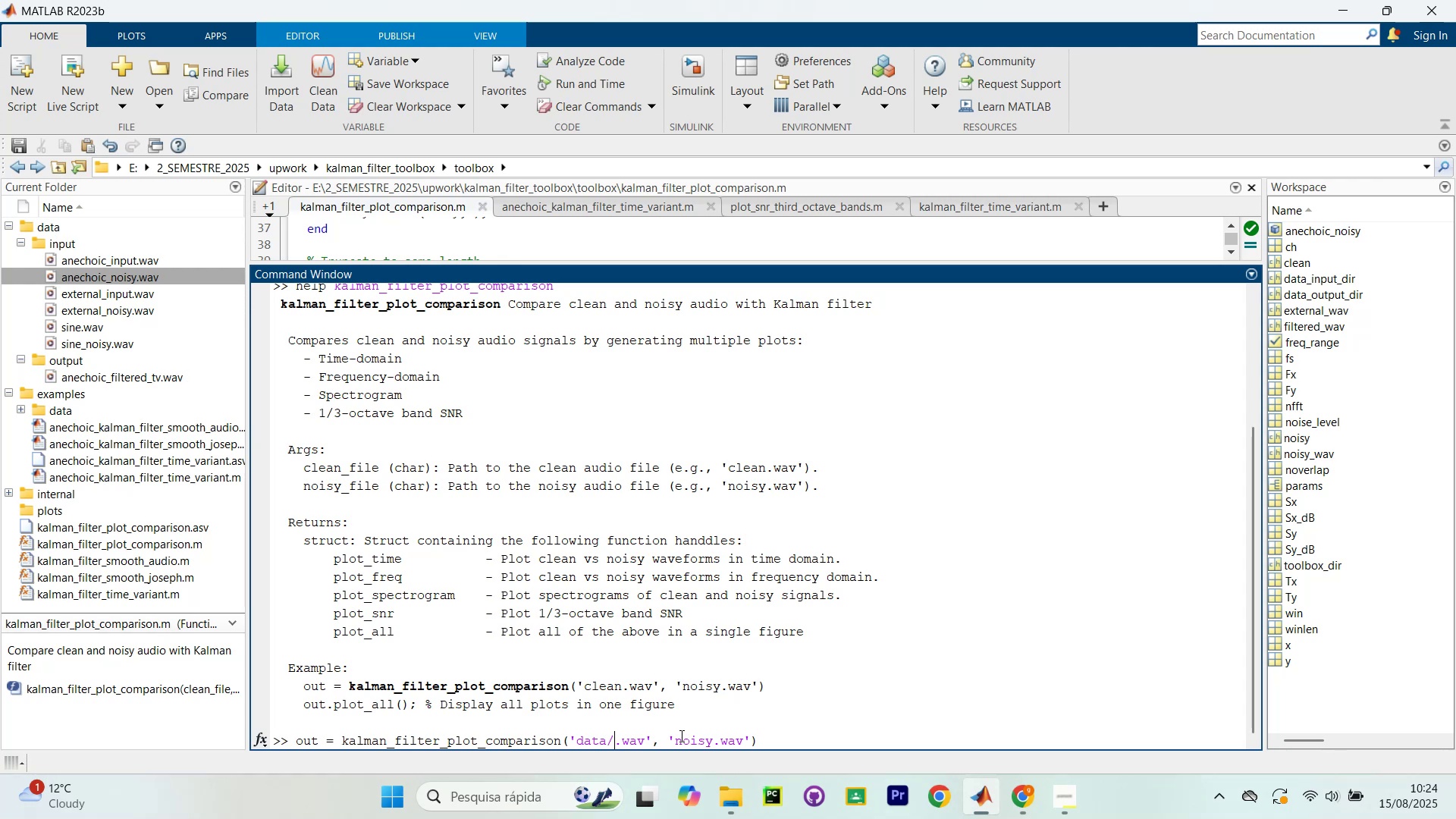 
type(input)
 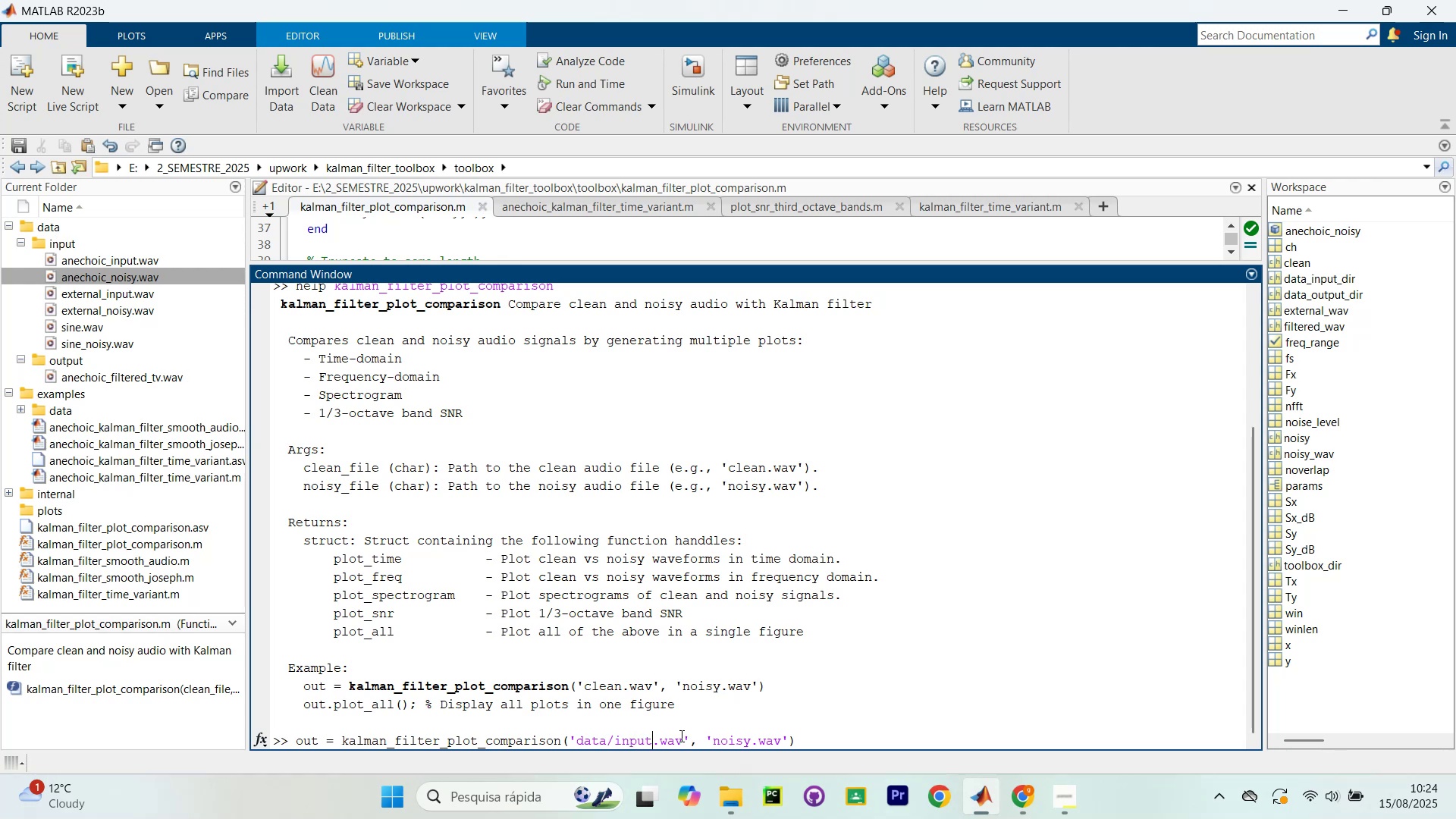 
key(Unknown)
 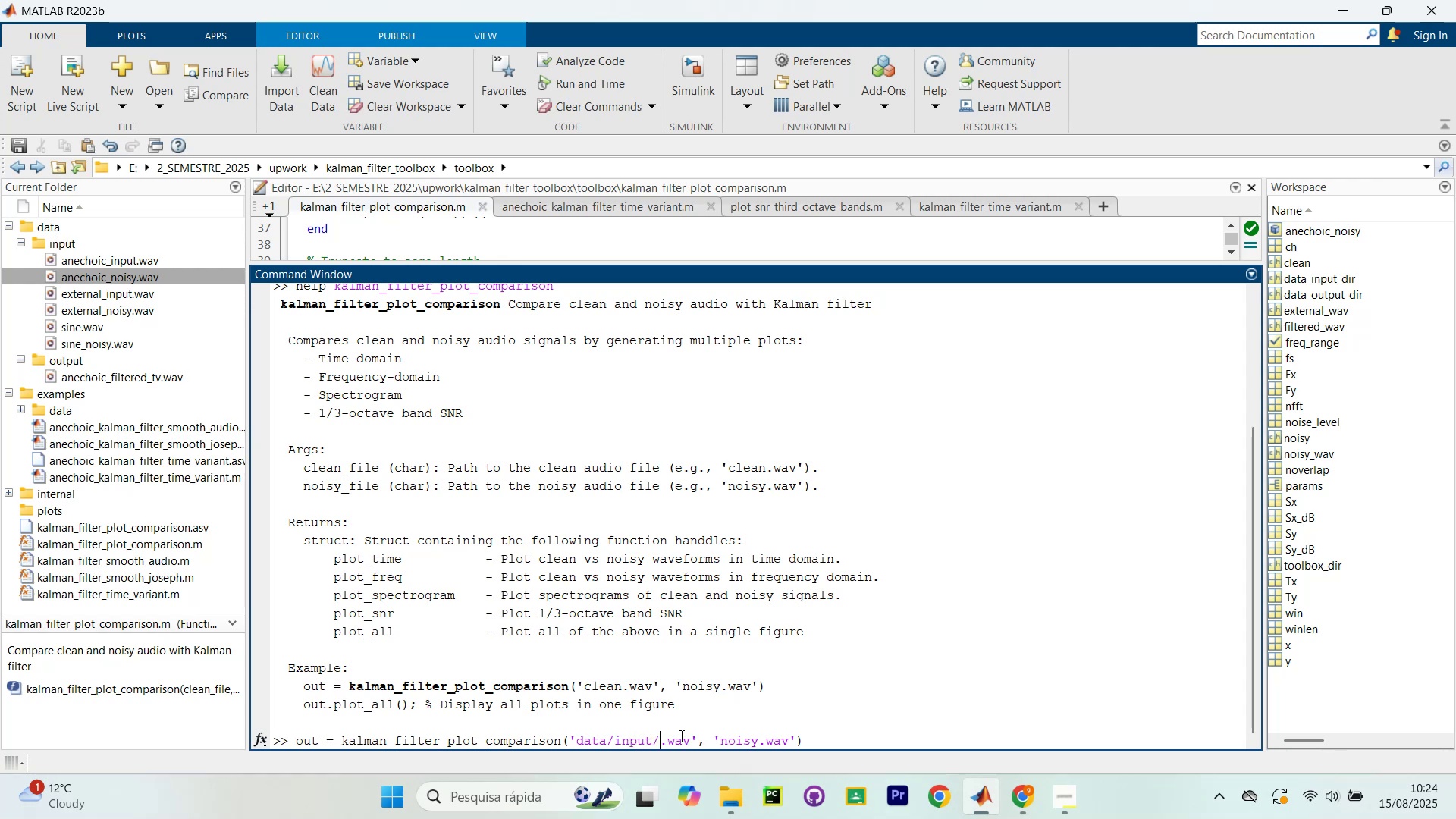 
type(anechoic_input)
 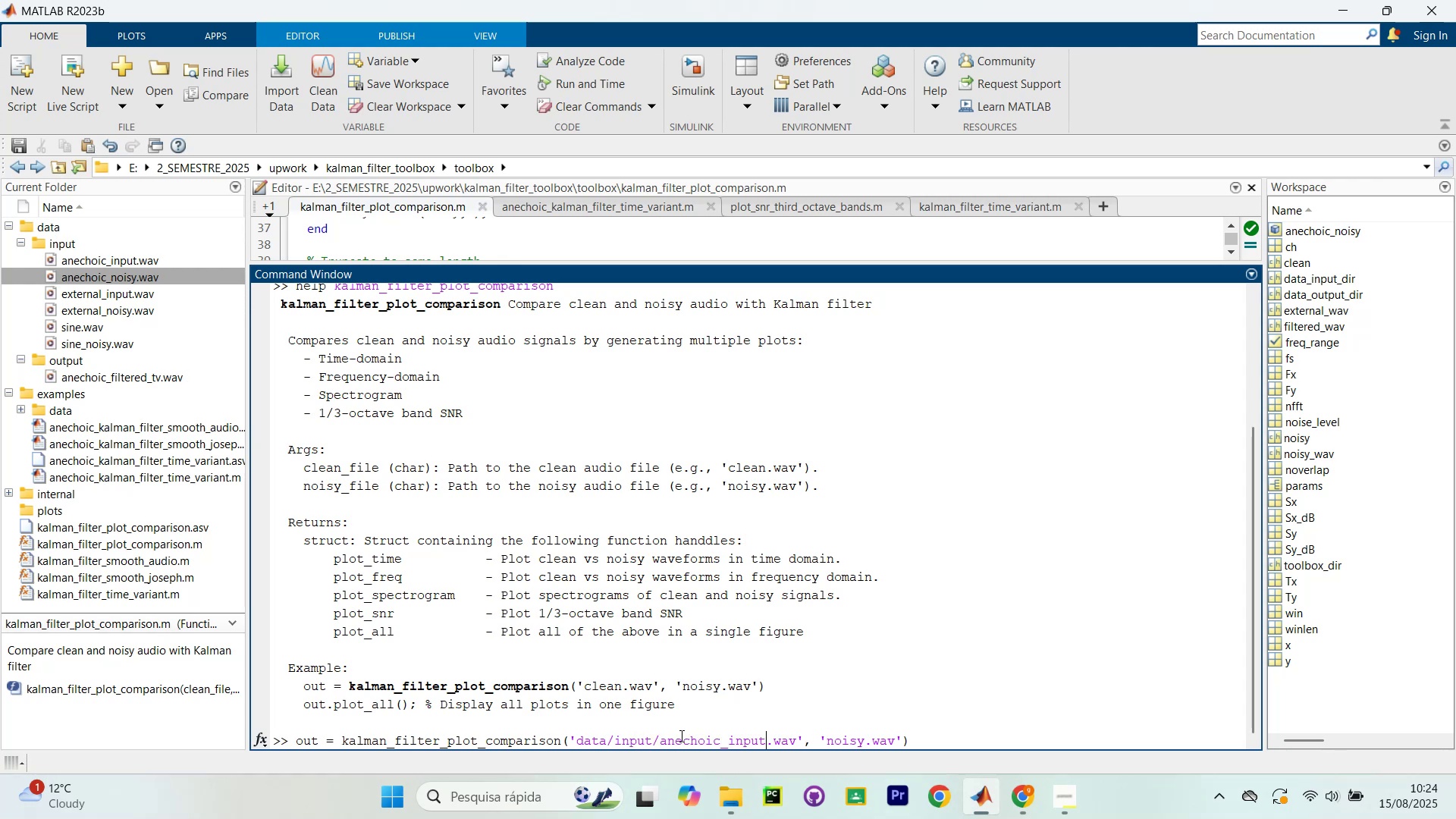 
key(ArrowRight)
 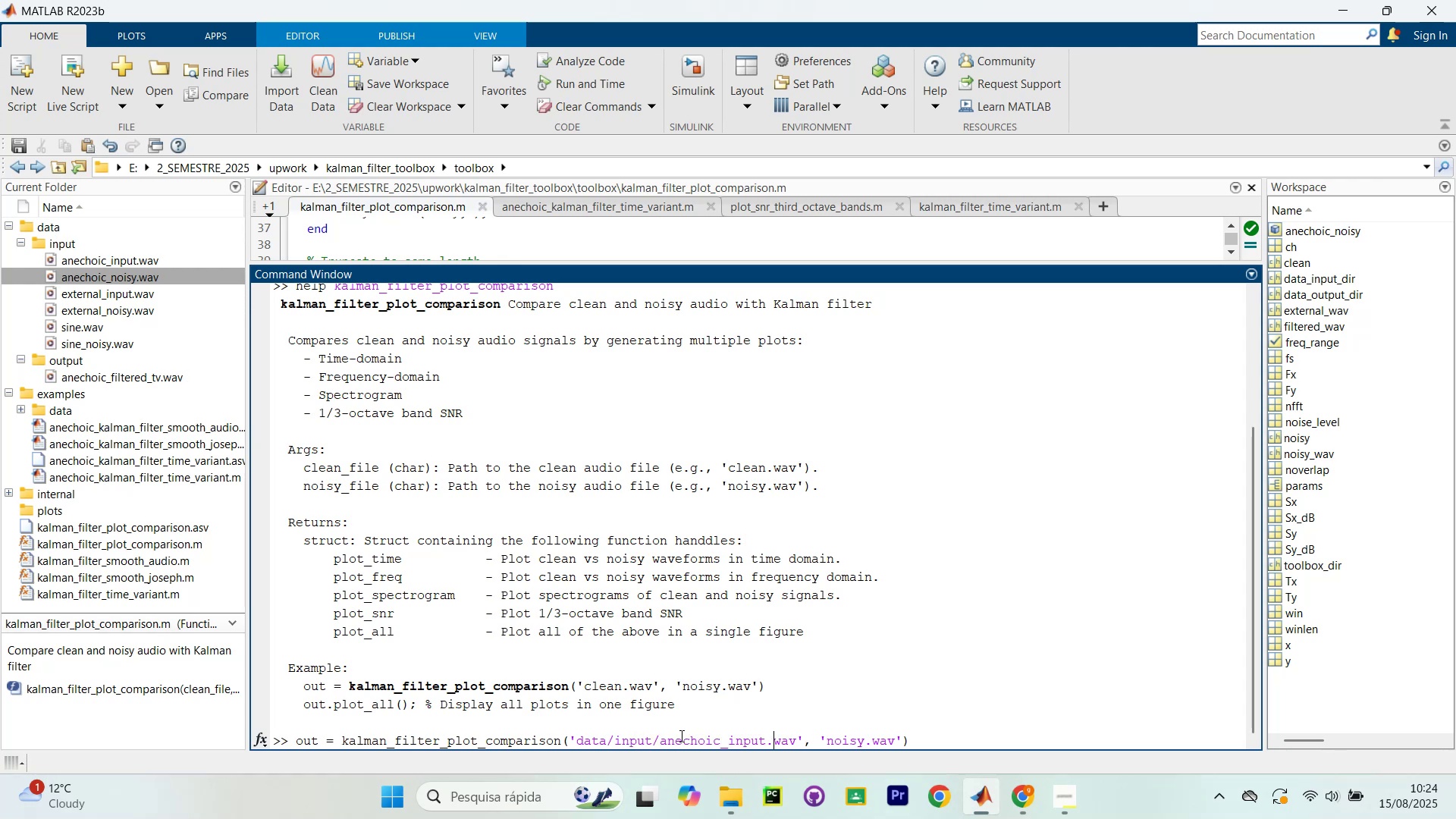 
key(ArrowRight)
 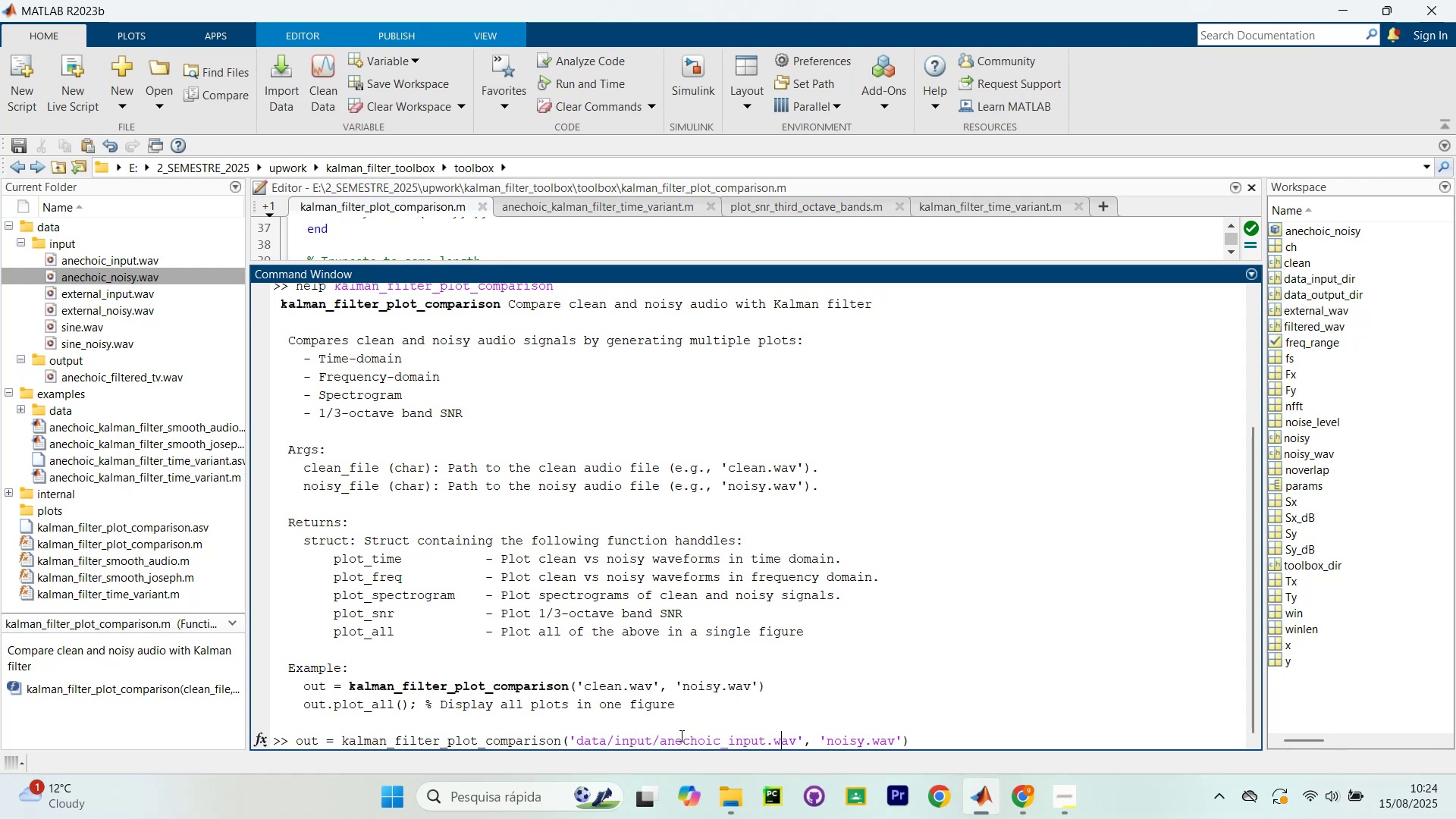 
key(ArrowRight)
 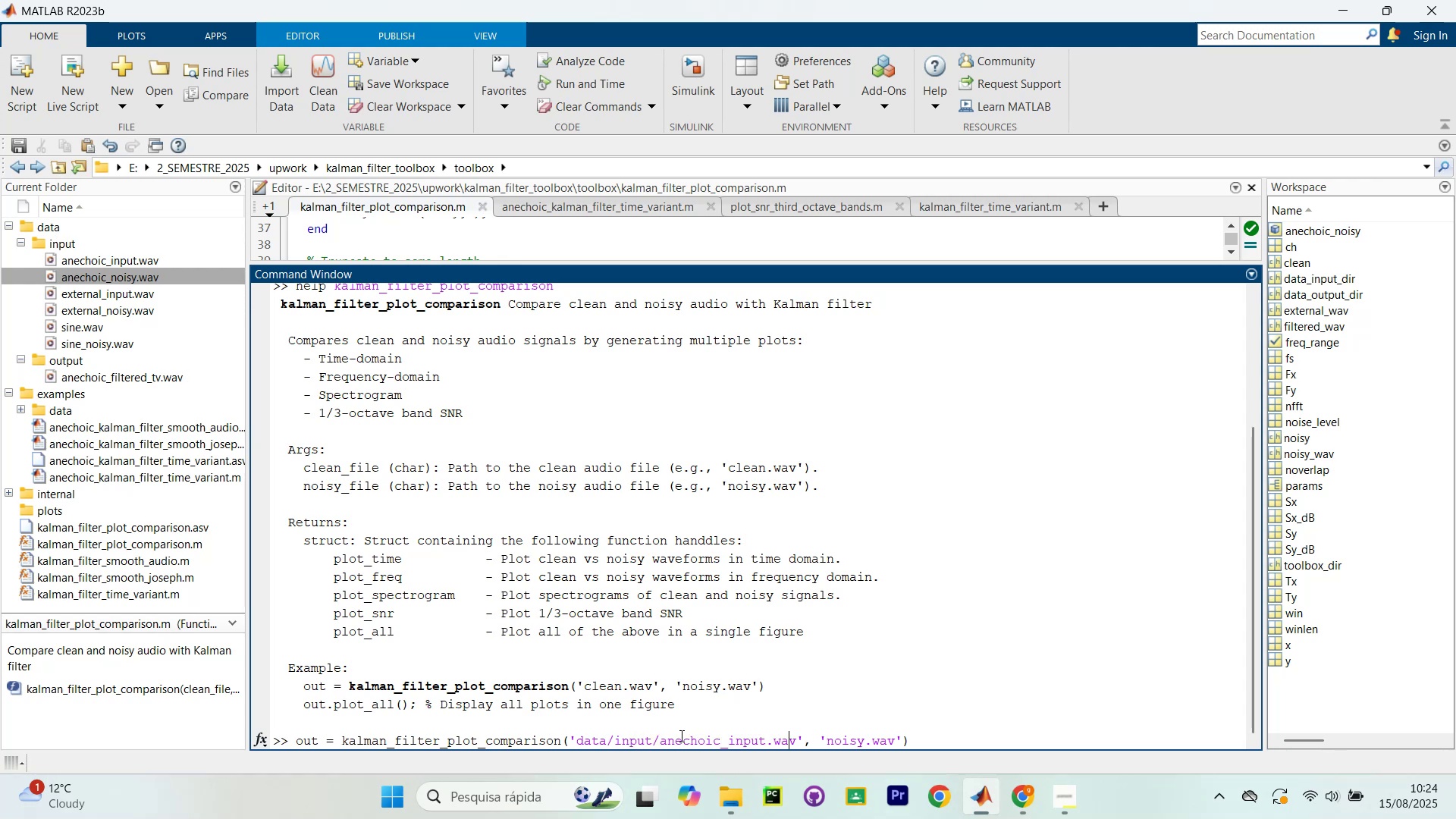 
key(ArrowRight)
 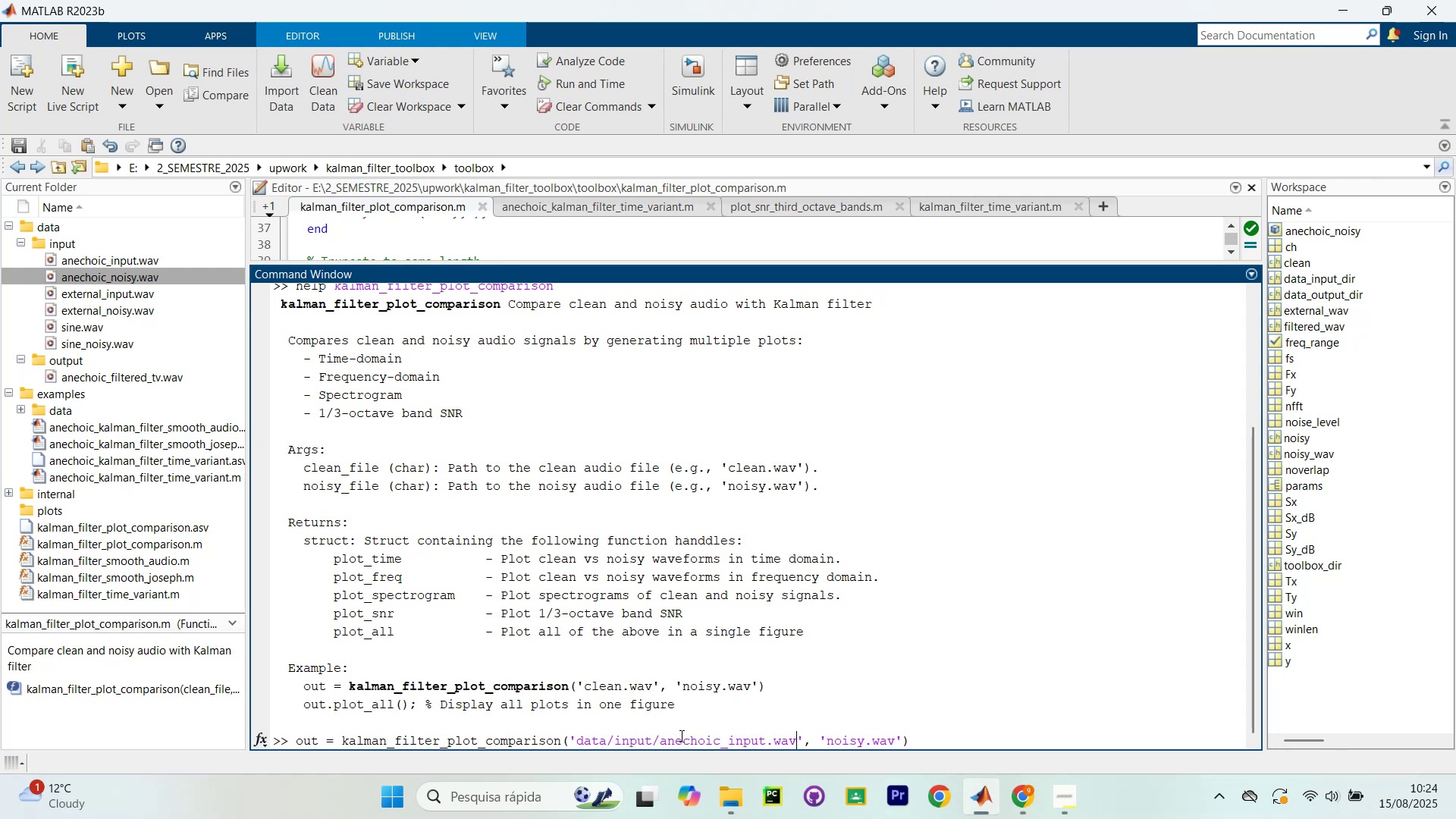 
key(ArrowRight)
 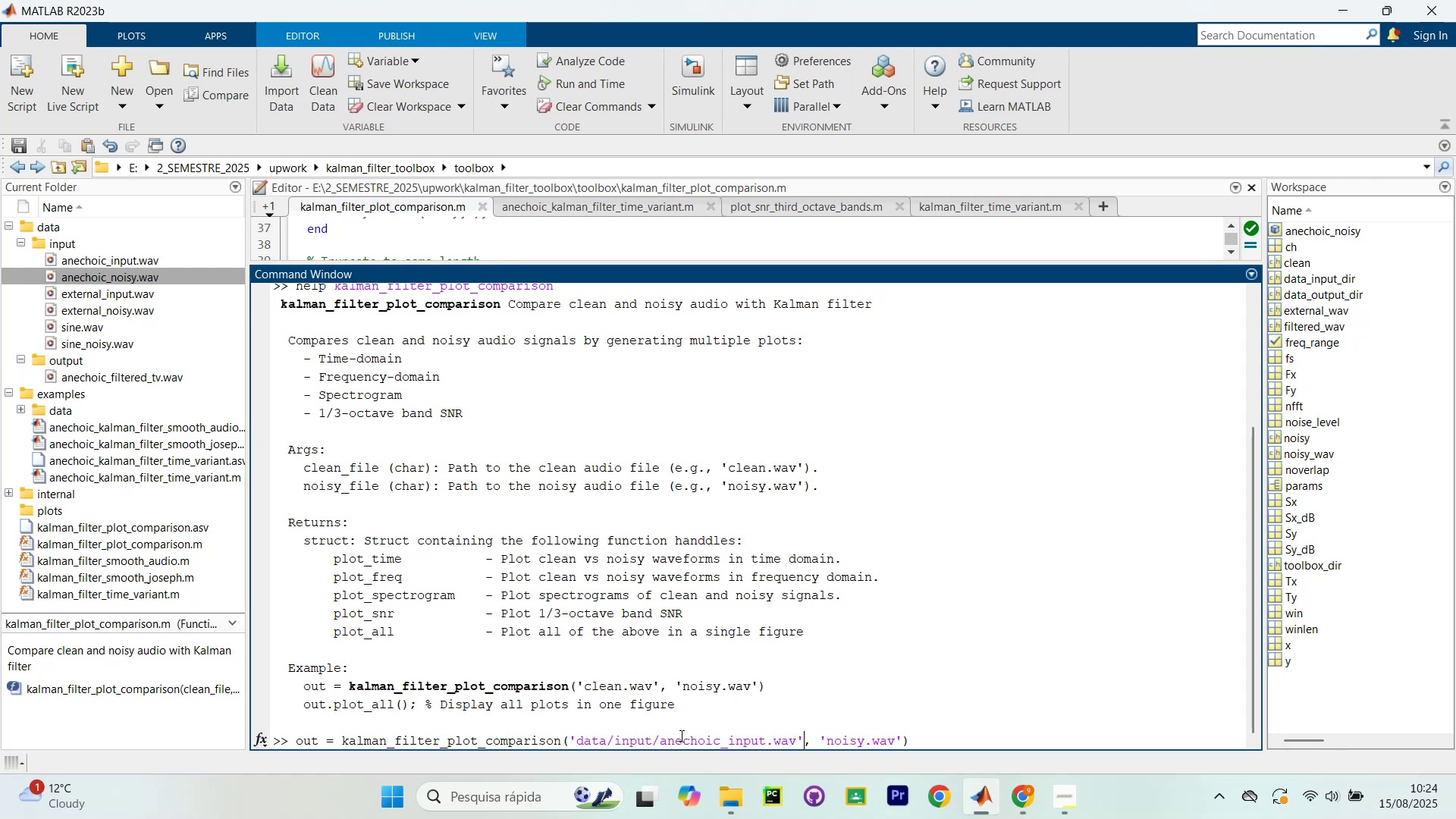 
key(ArrowRight)
 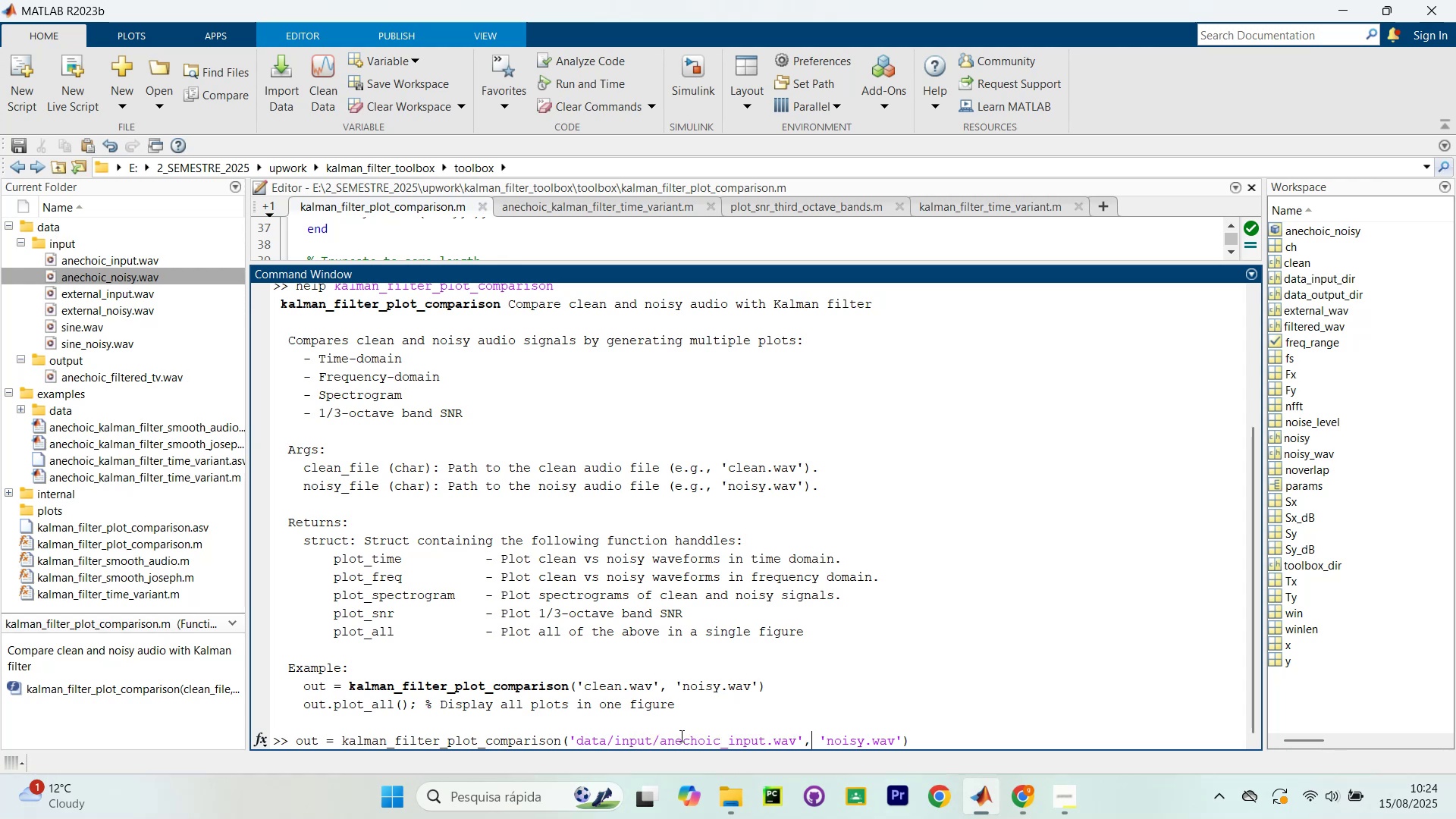 
key(ArrowRight)
 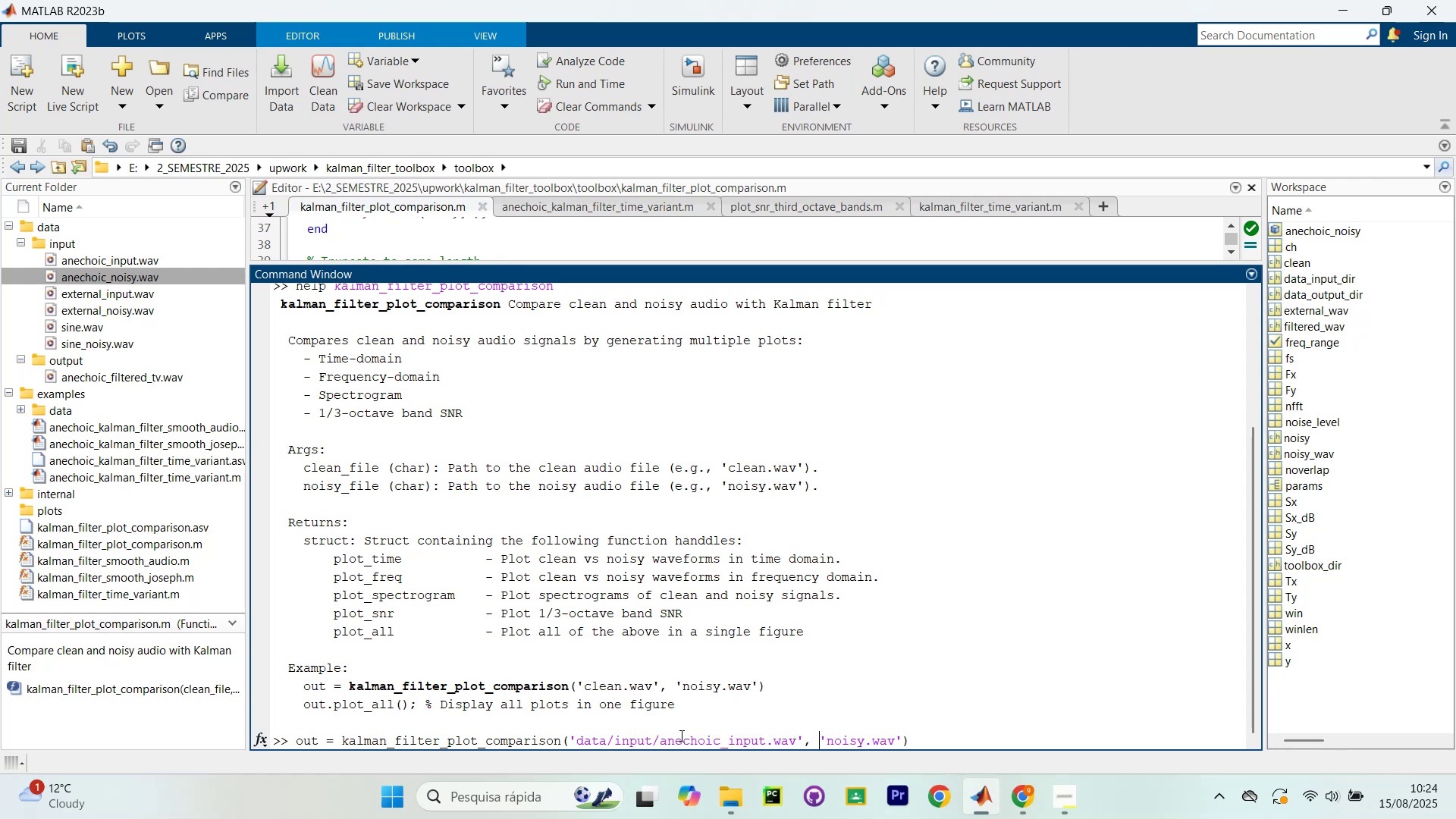 
key(ArrowRight)
 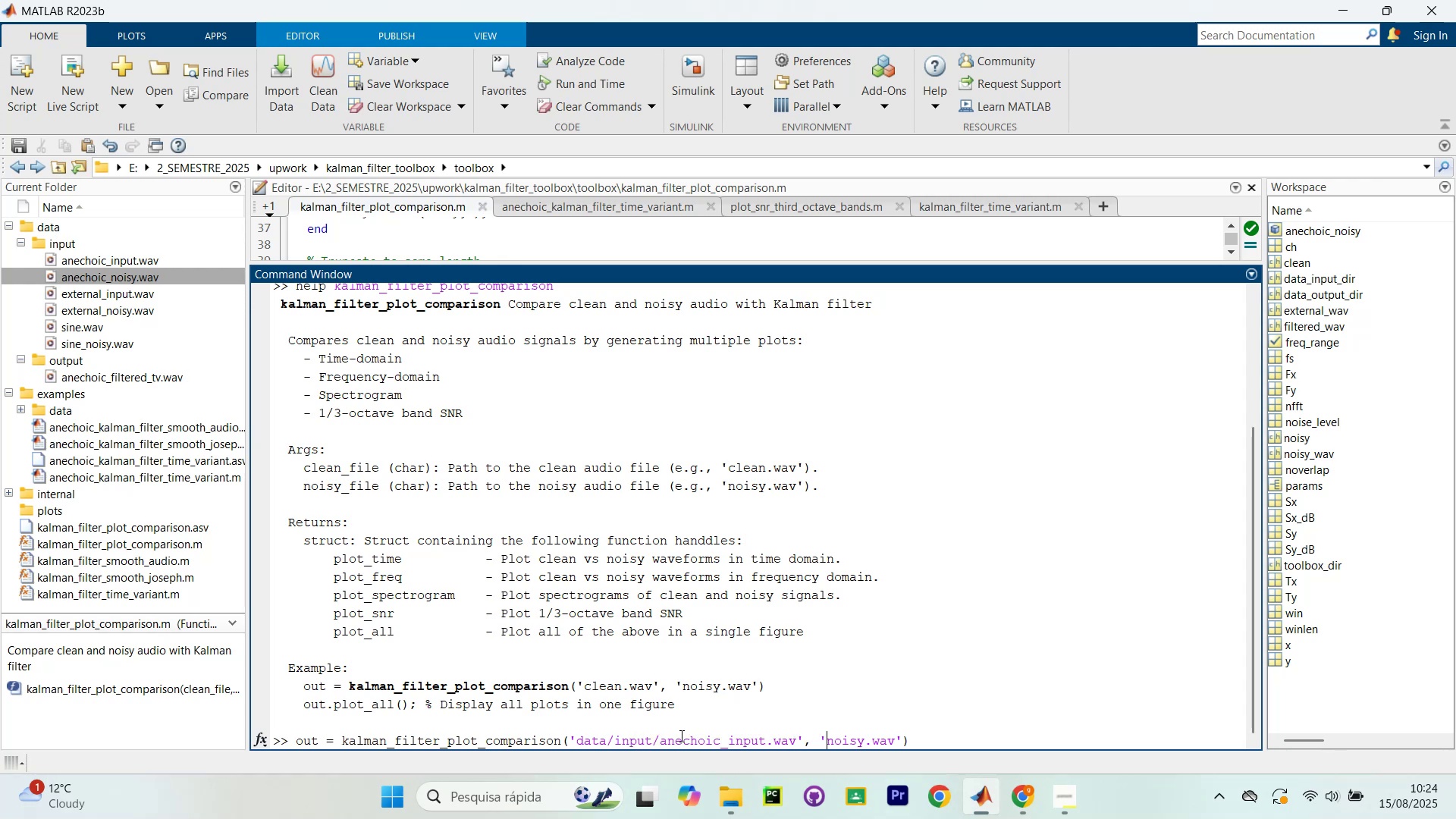 
key(ArrowRight)
 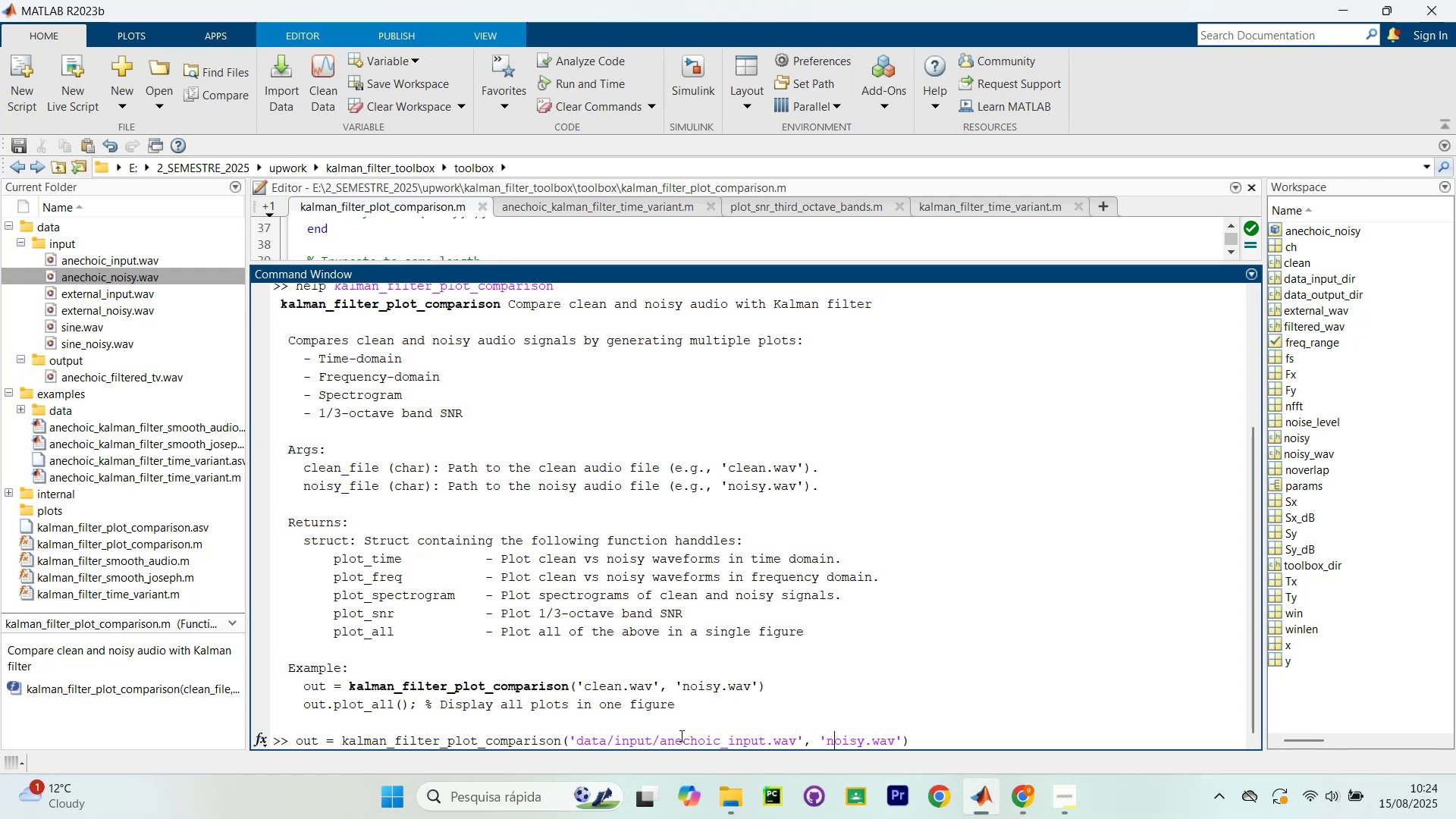 
key(ArrowRight)
 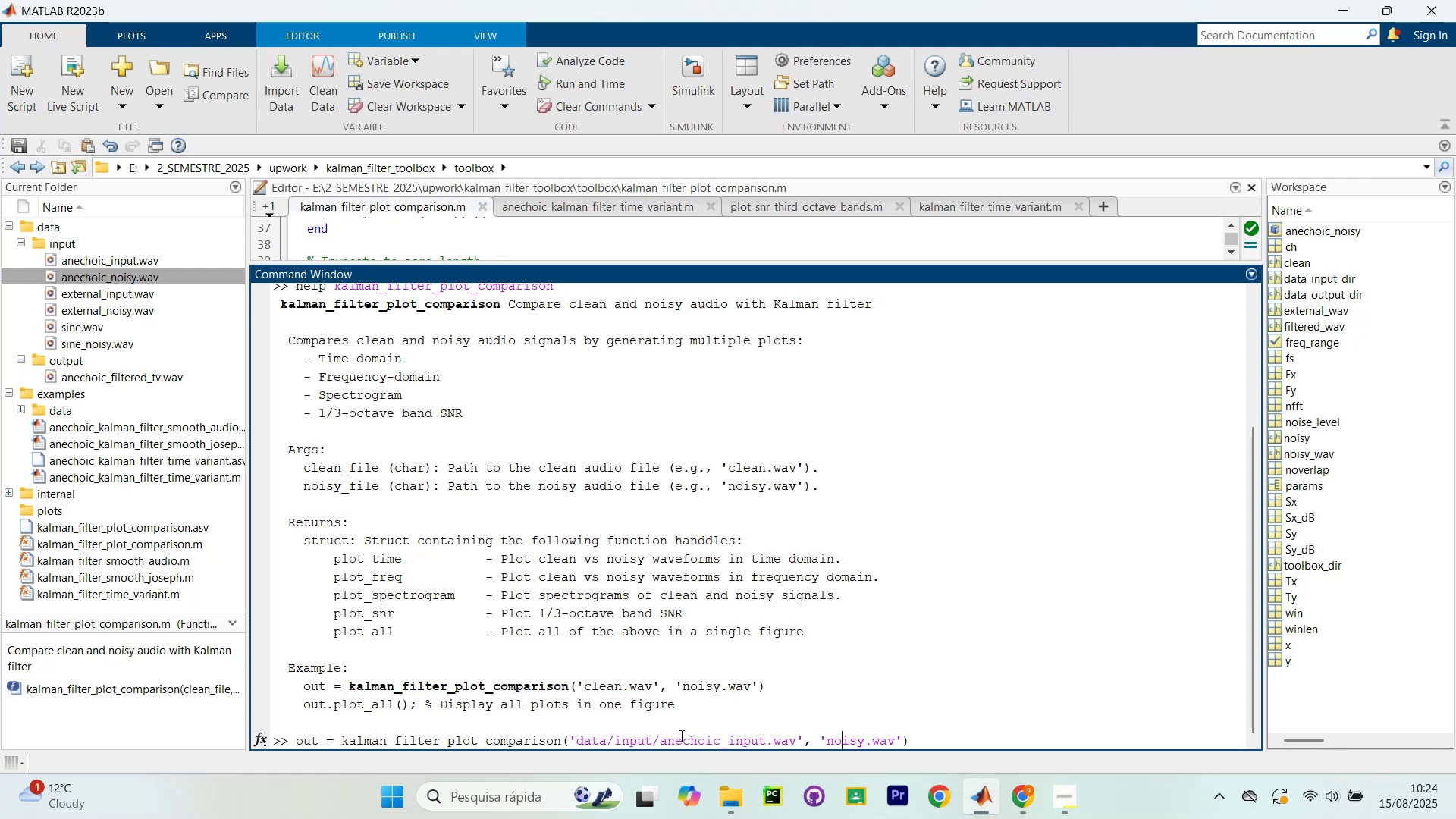 
key(ArrowRight)
 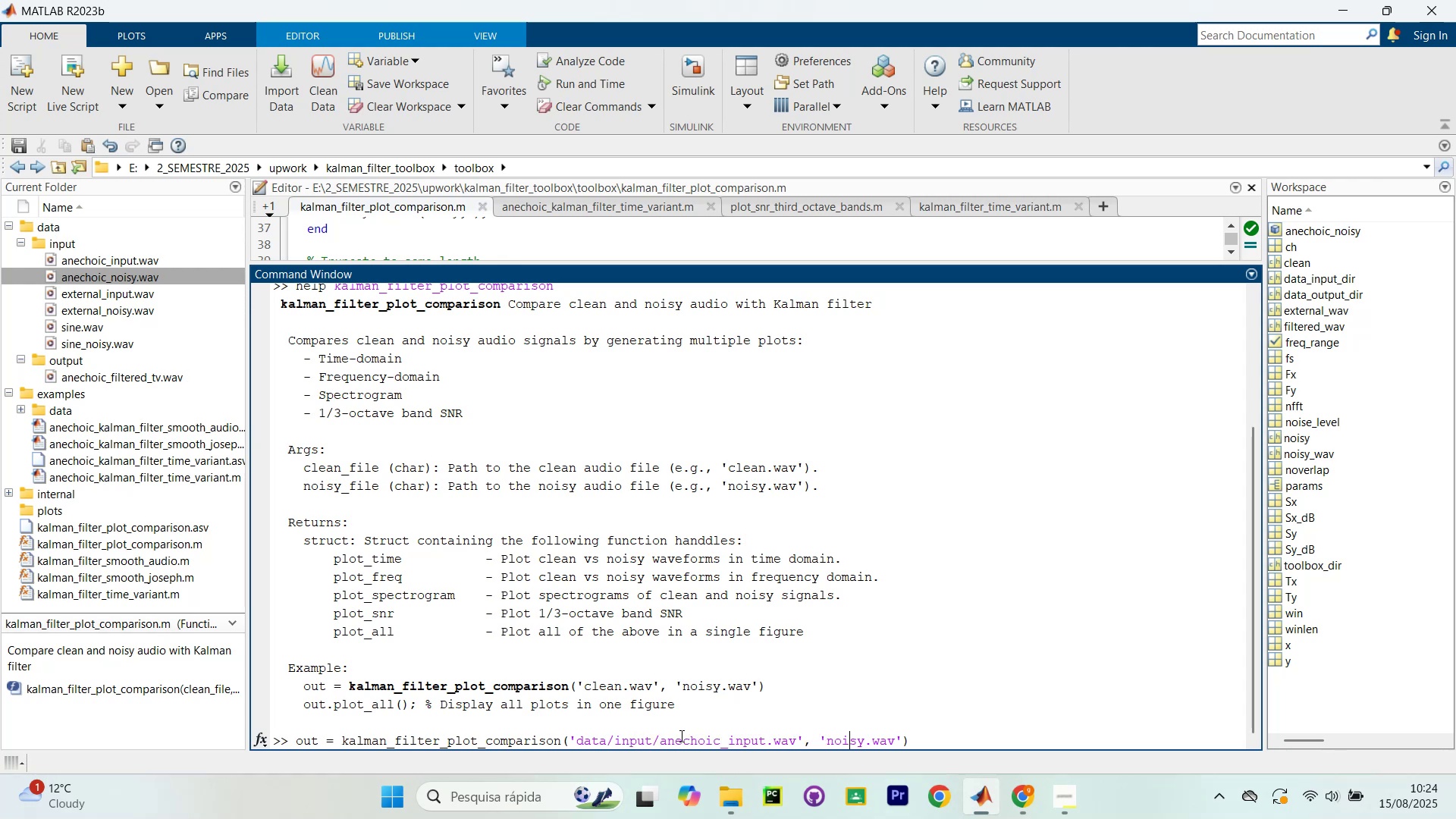 
key(ArrowRight)
 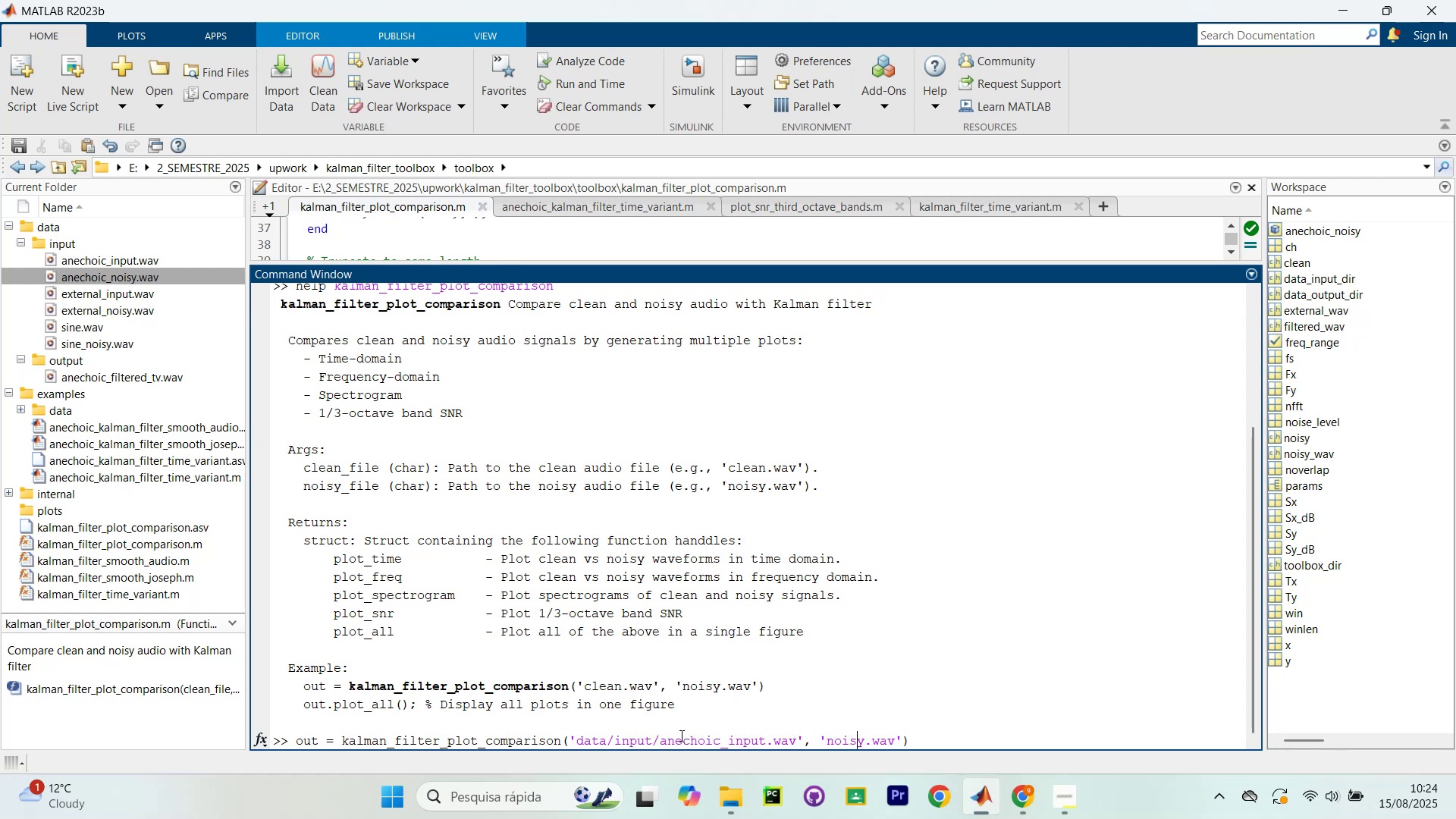 
key(ArrowRight)
 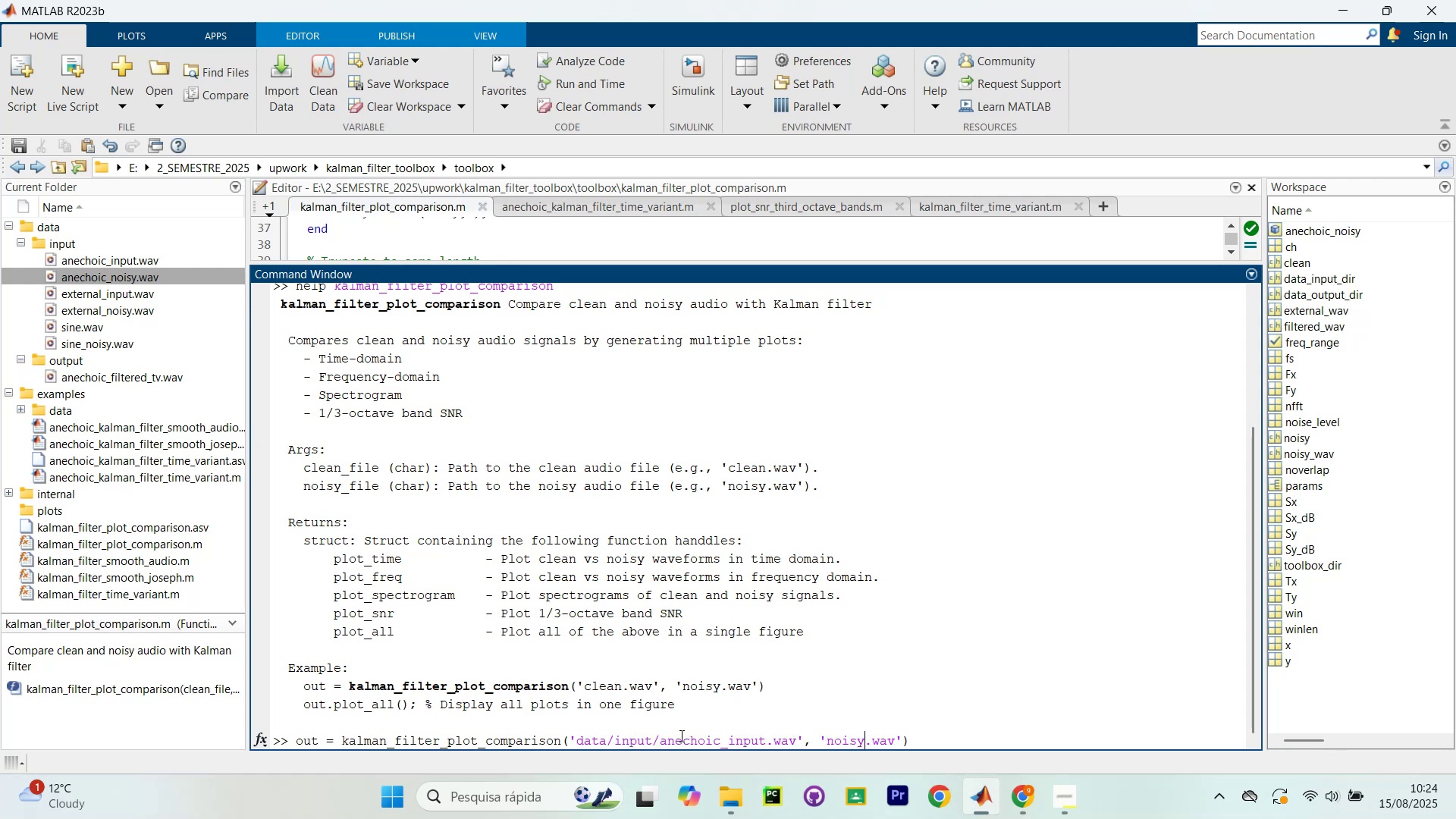 
key(Backspace)
key(Backspace)
key(Backspace)
key(Backspace)
key(Backspace)
type(data)
 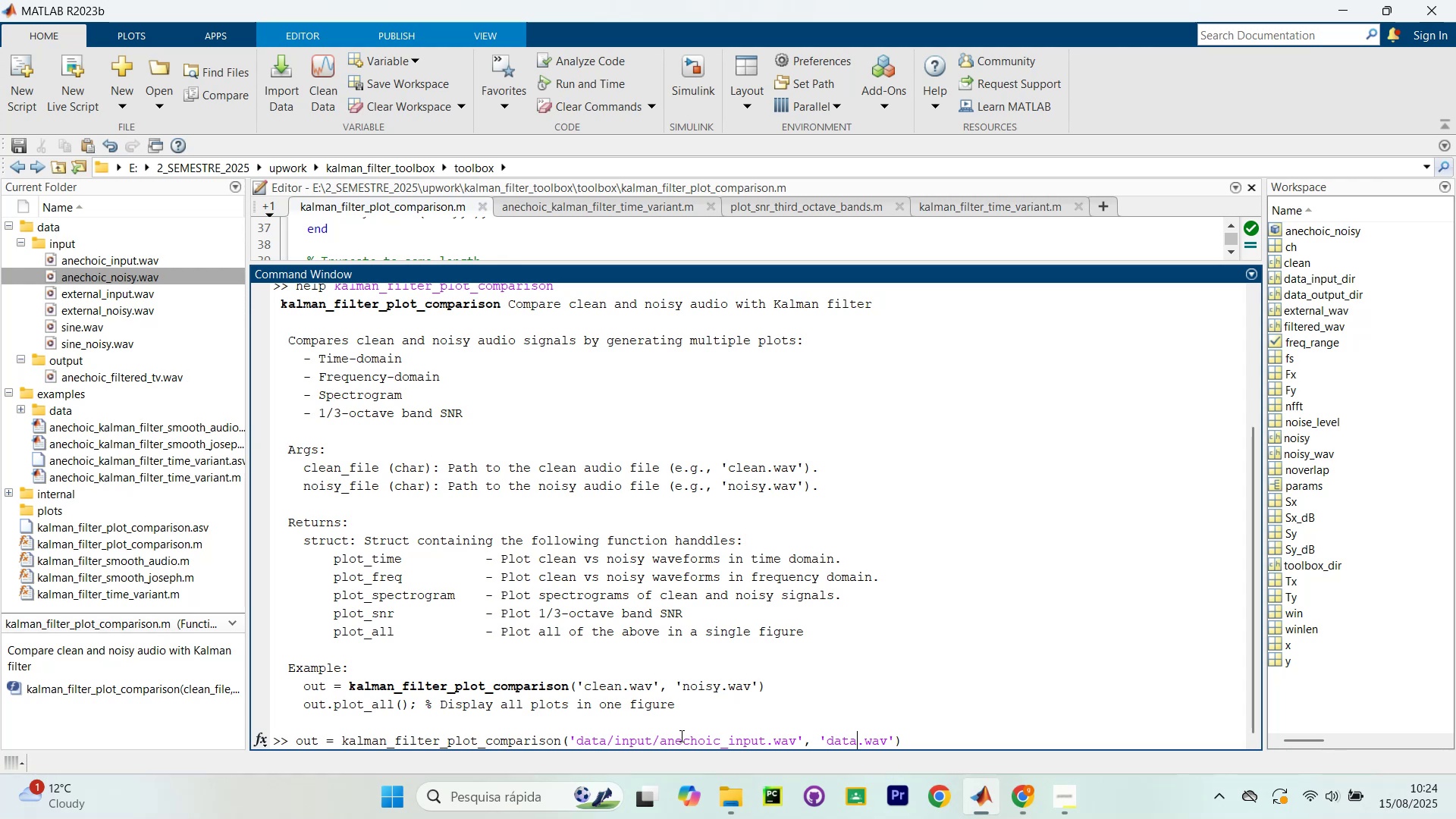 
key(Unknown)
 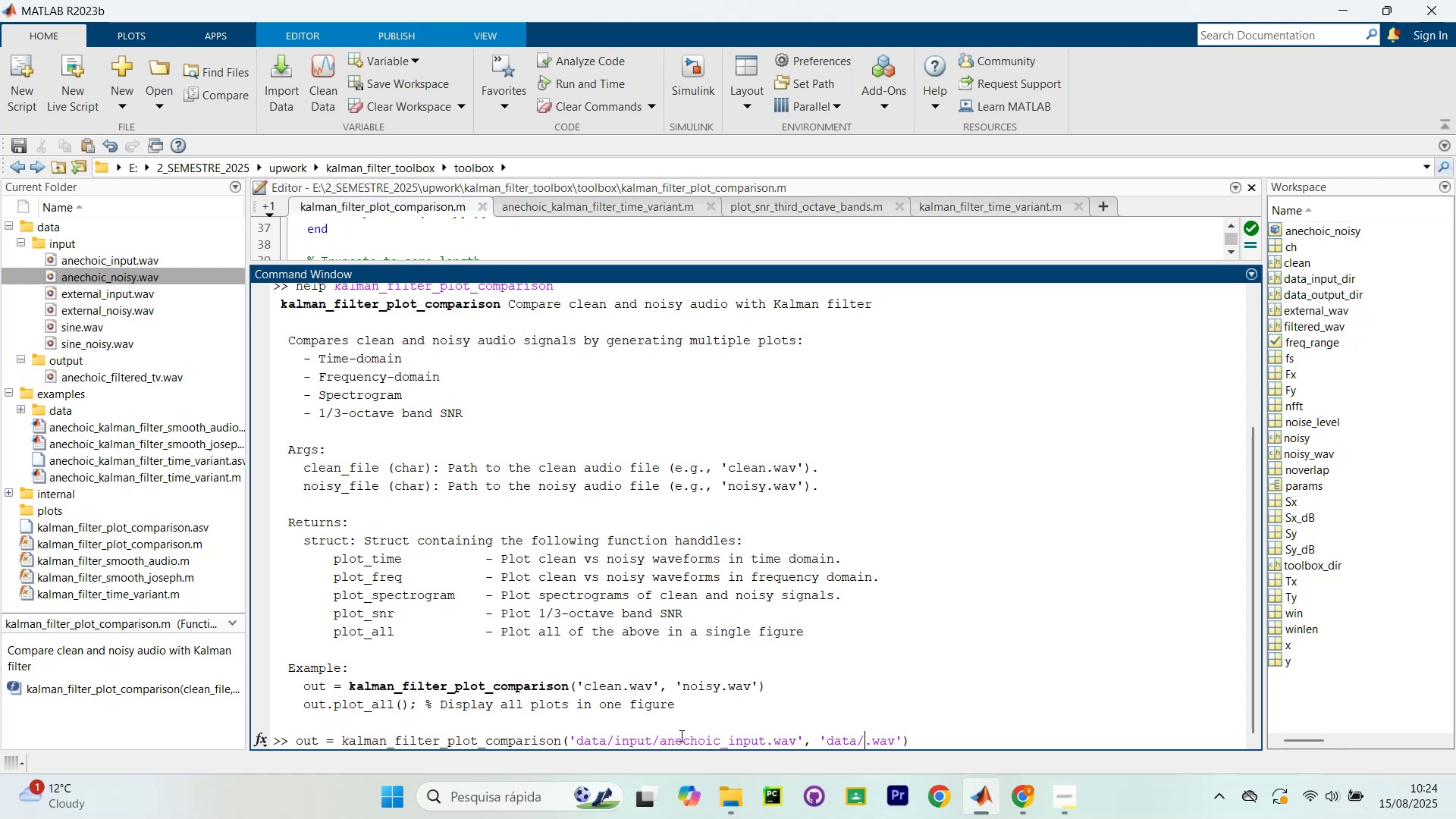 
type(output)
 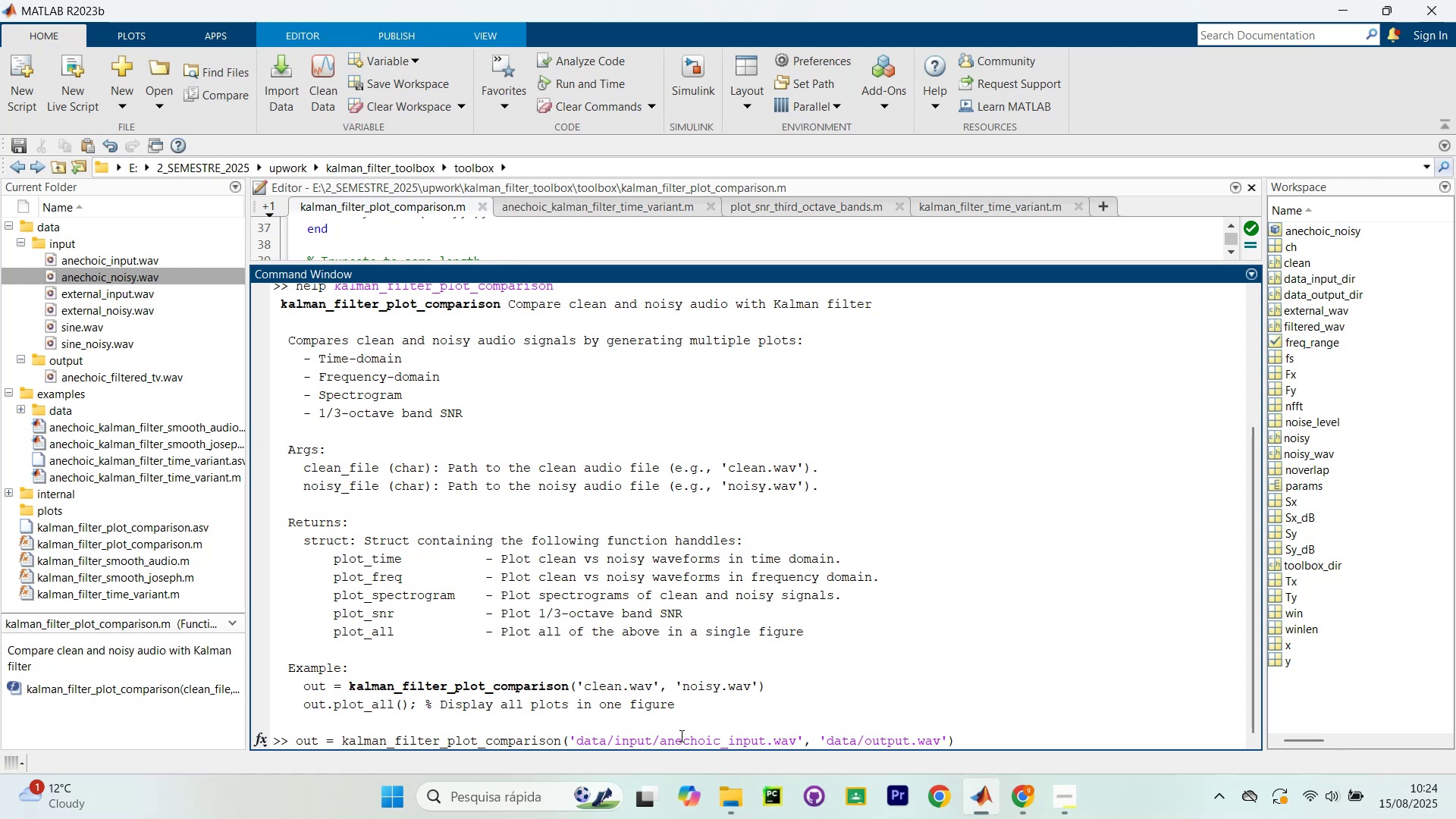 
key(Unknown)
 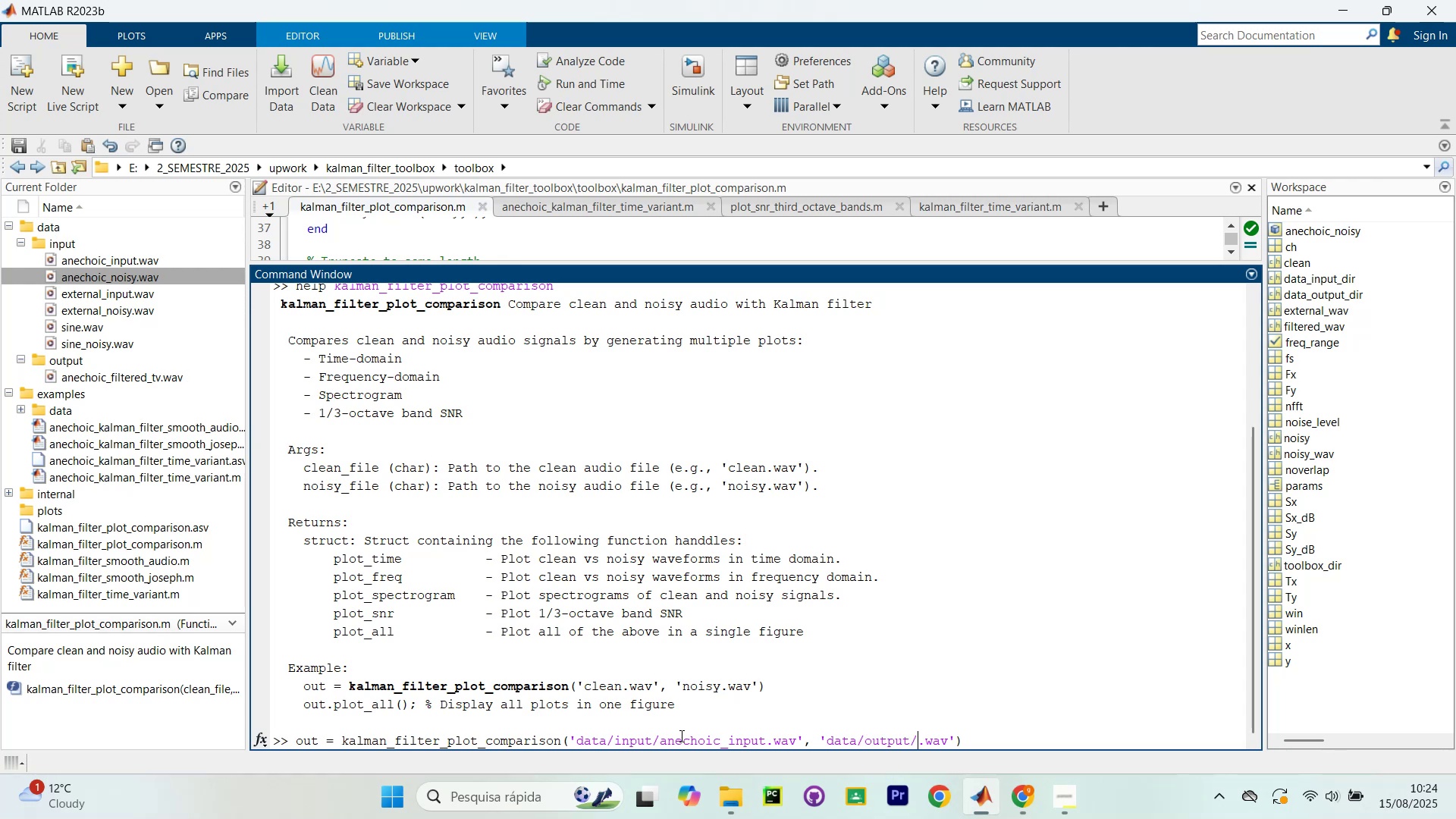 
type(aneho)
key(Backspace)
key(Backspace)
type(choic_filtered\)
key(Backspace)
 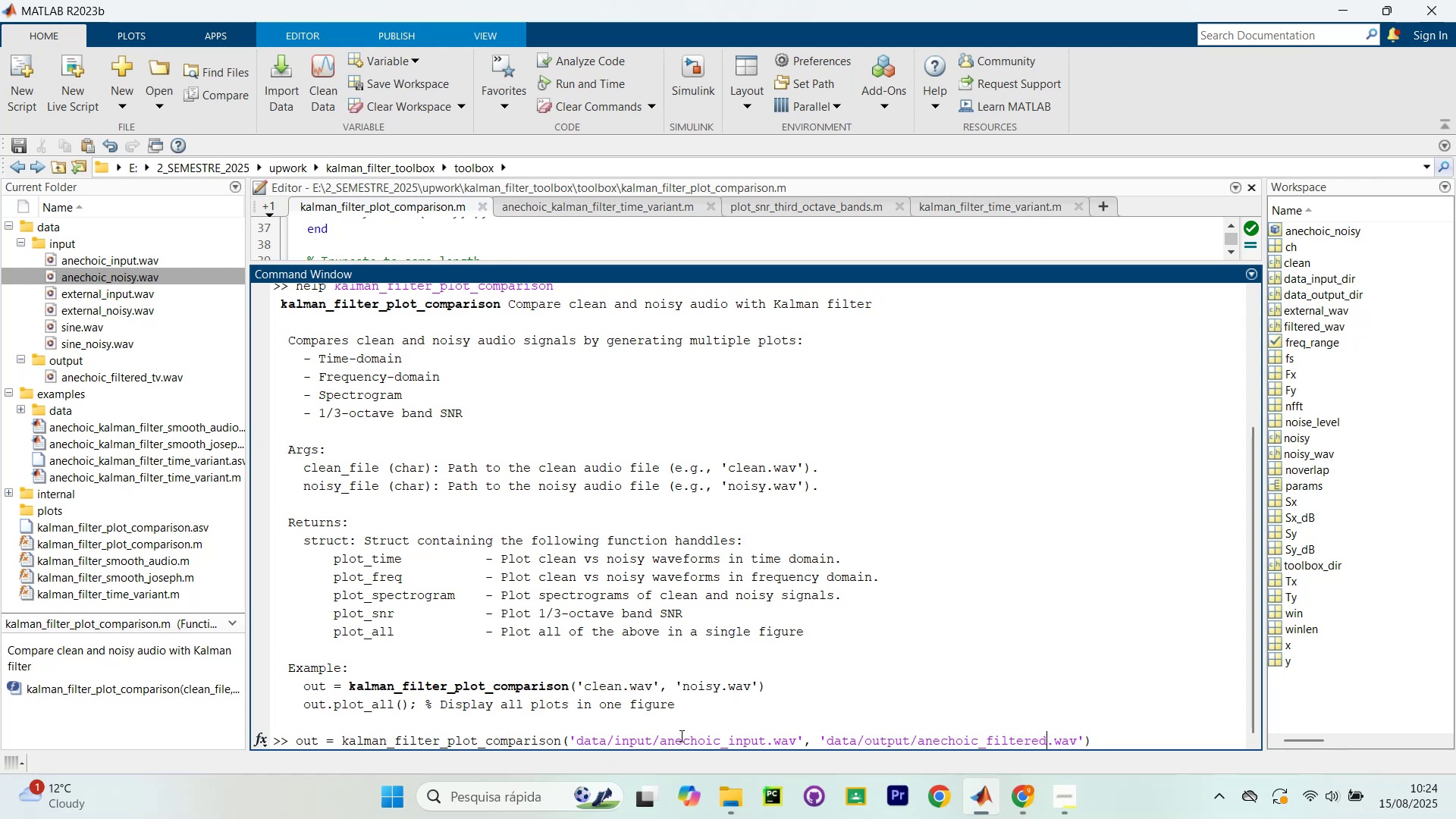 
key(Enter)
 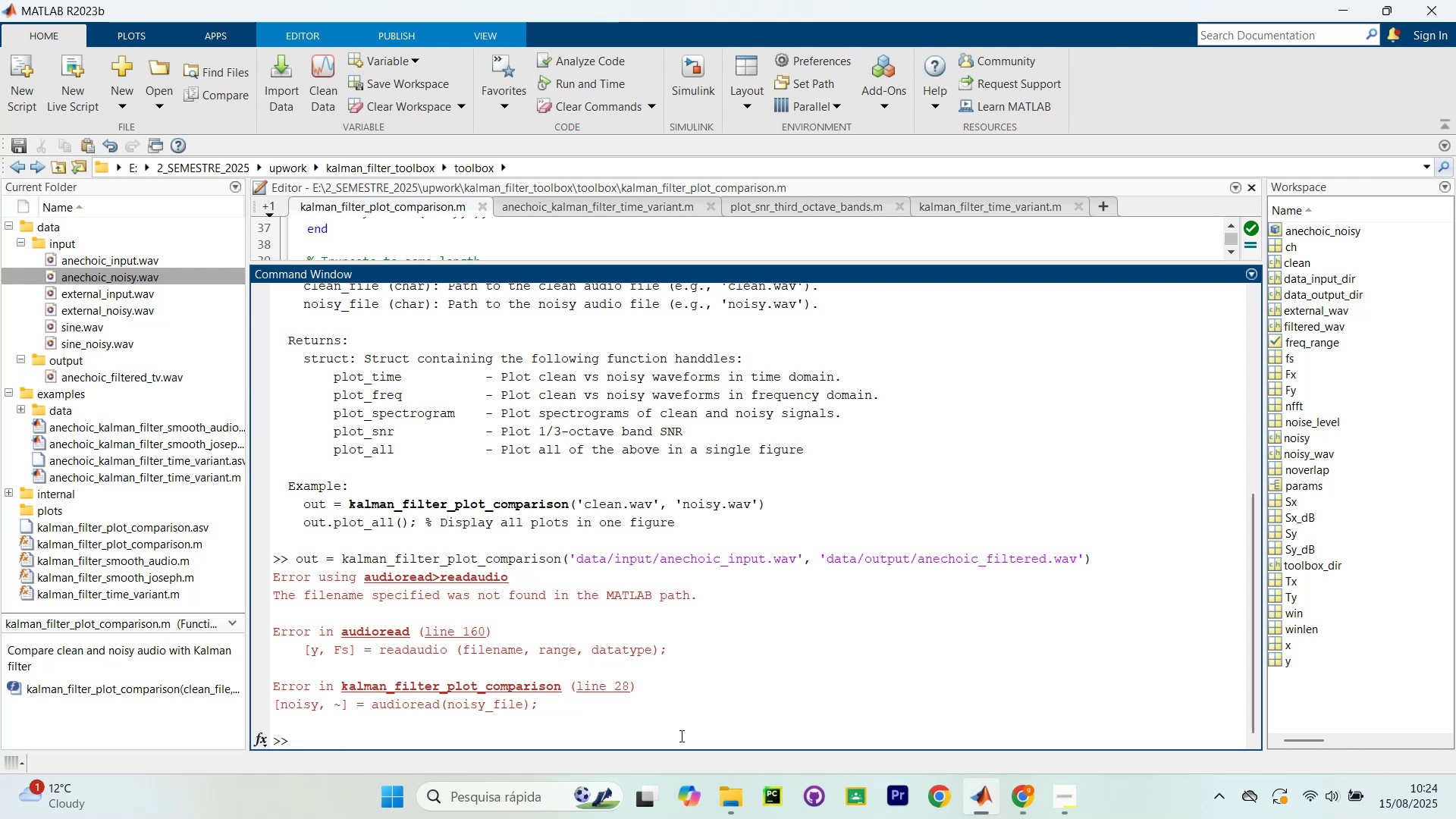 
wait(7.57)
 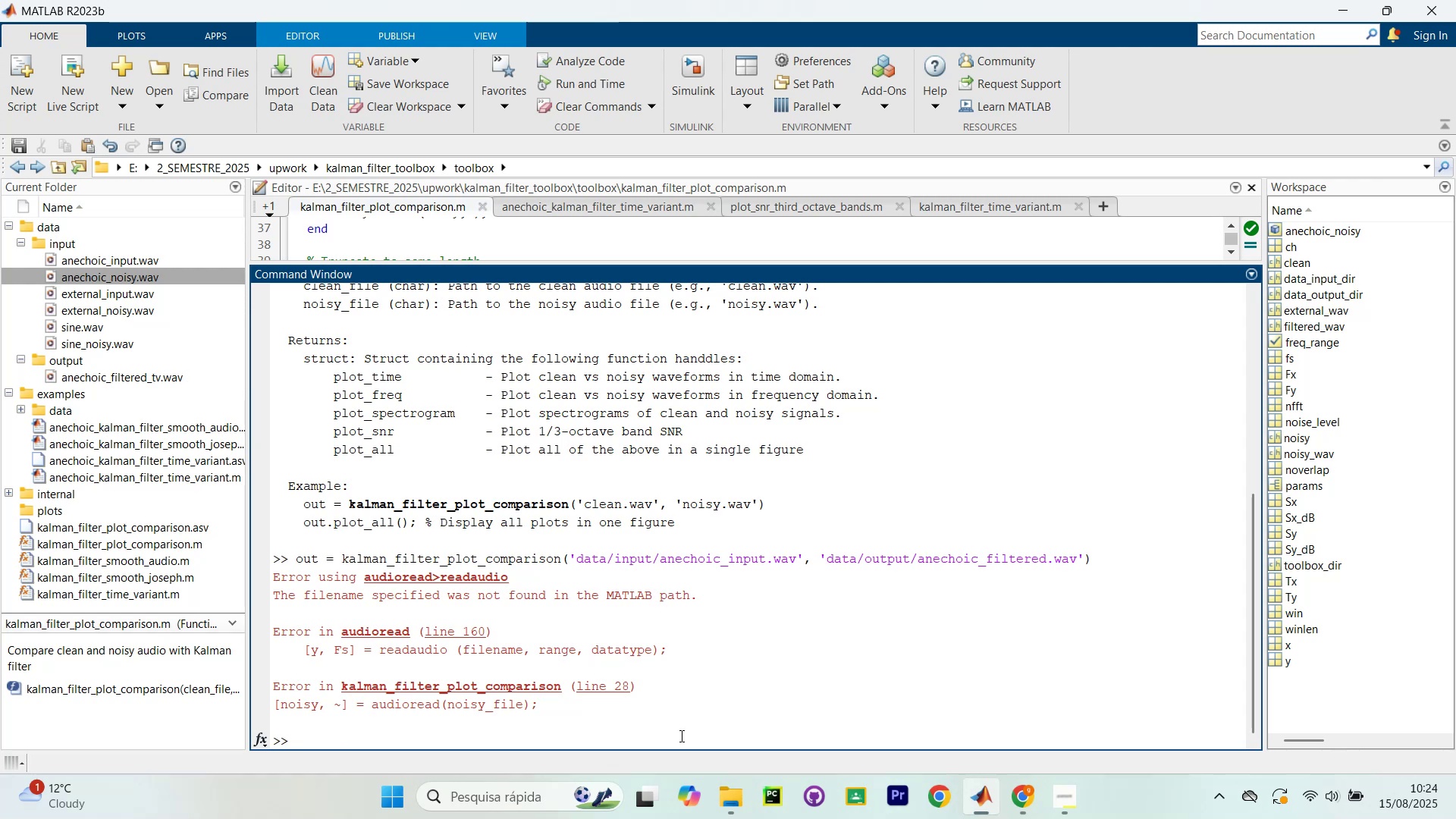 
left_click([601, 680])
 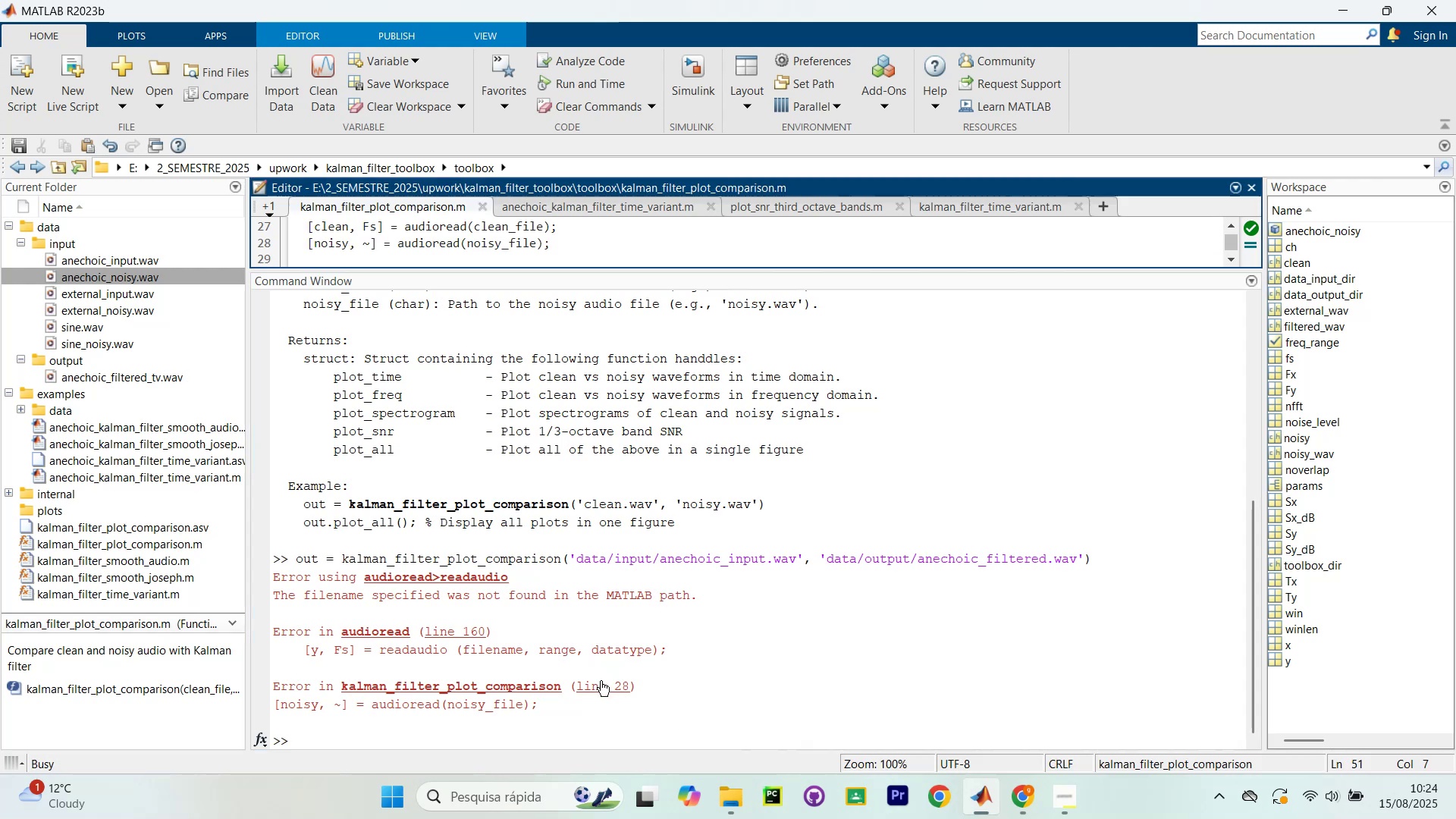 
mouse_move([600, 708])
 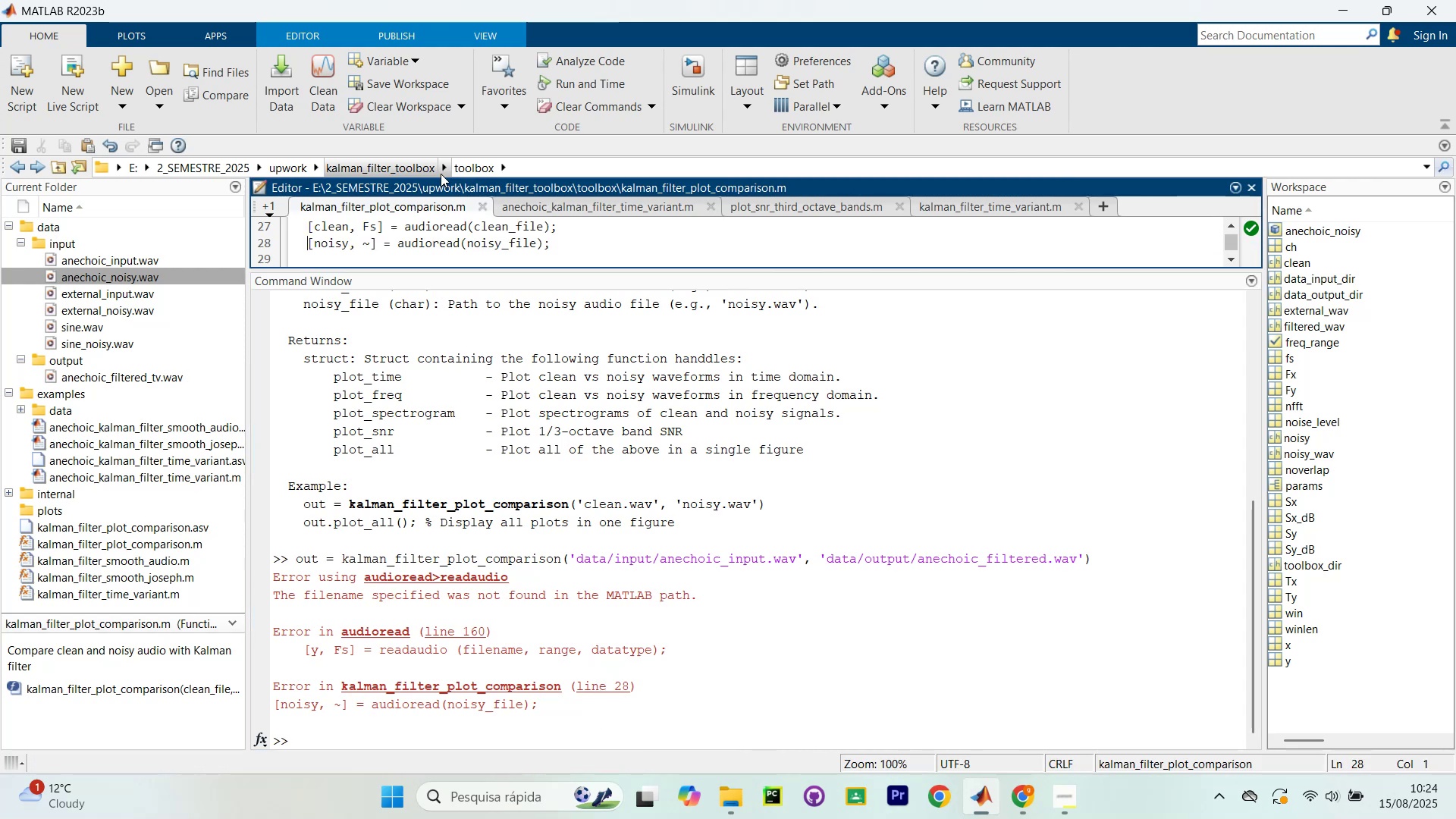 
left_click([458, 169])
 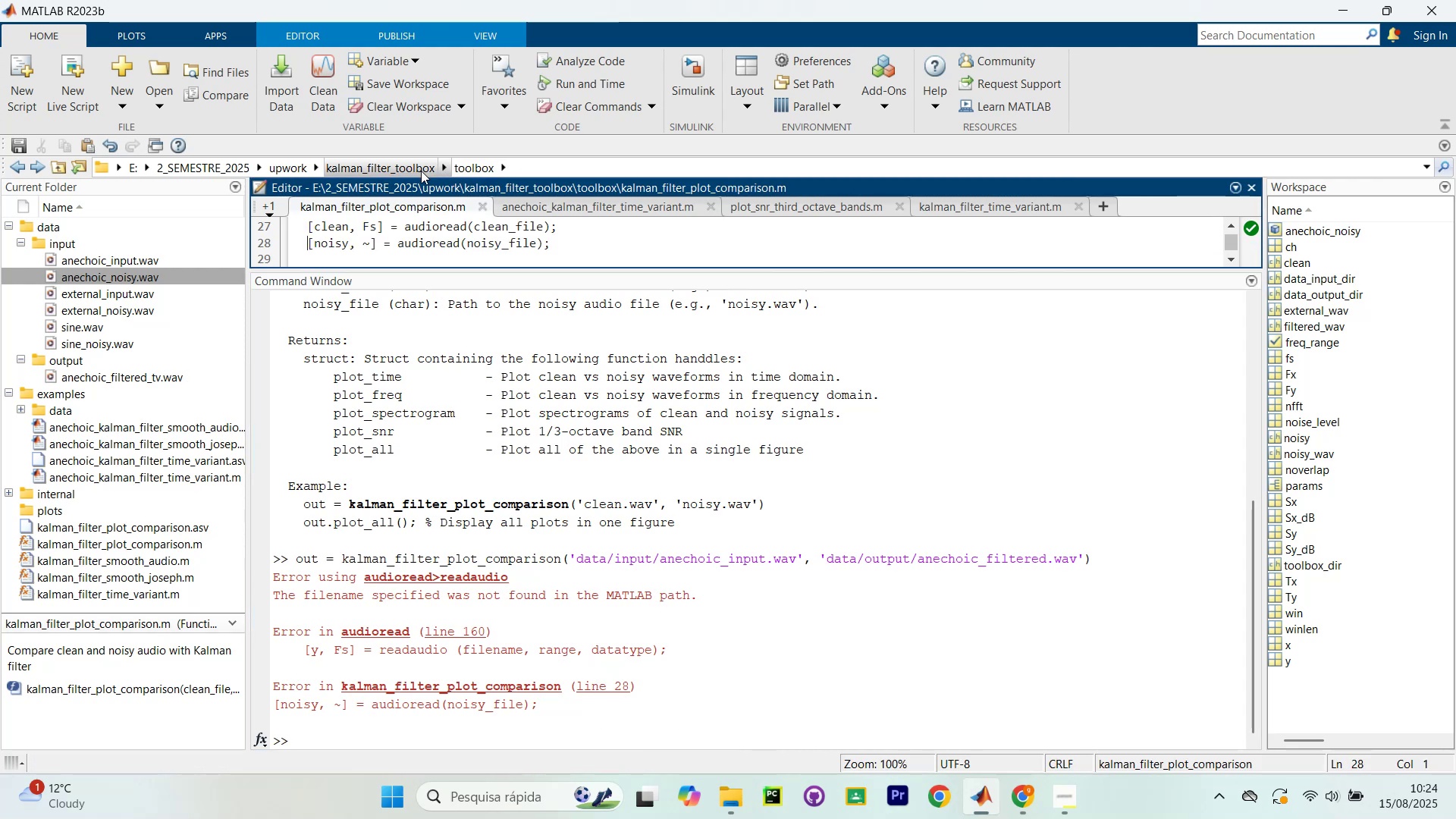 
left_click([416, 171])
 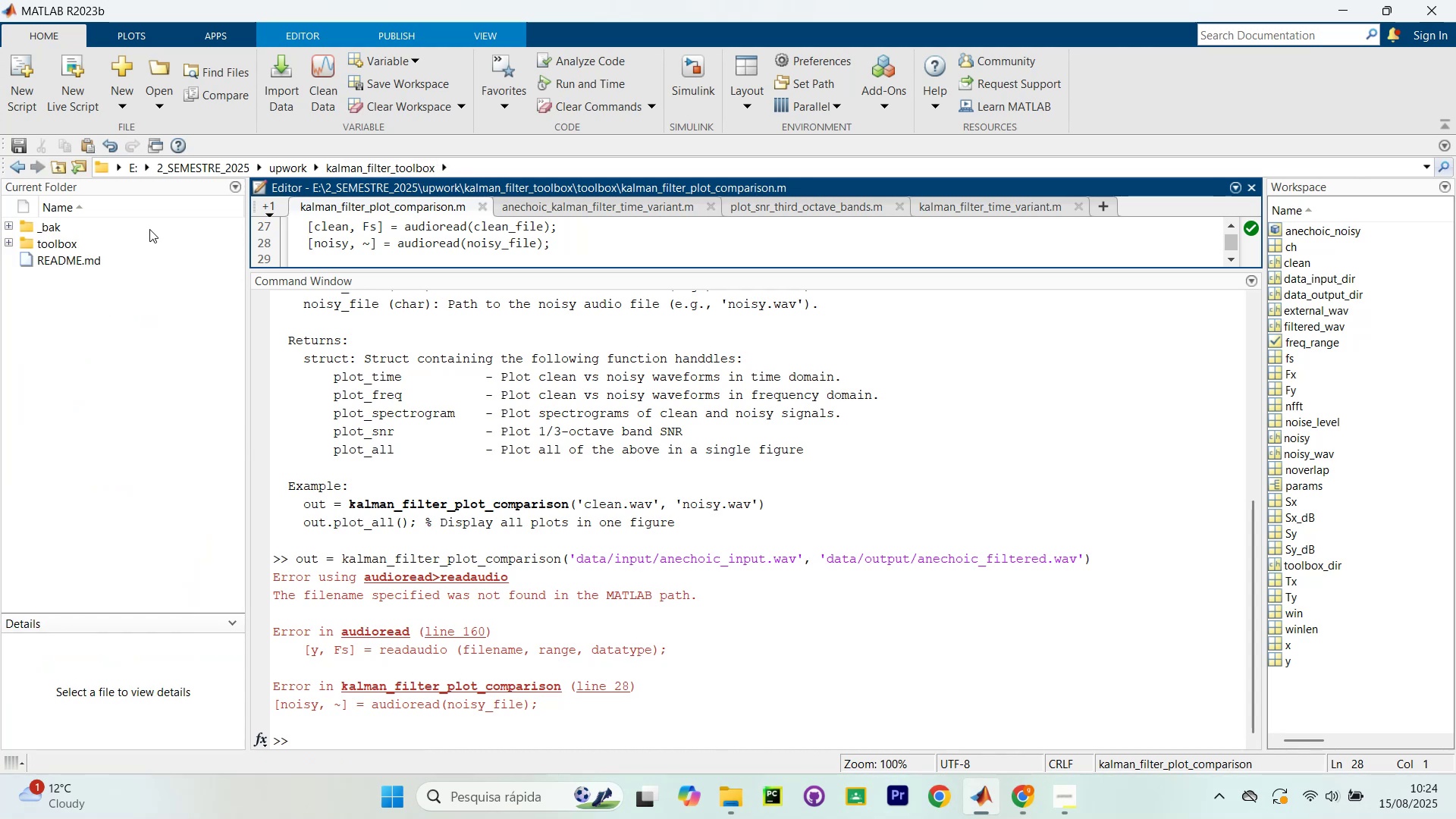 
double_click([69, 245])
 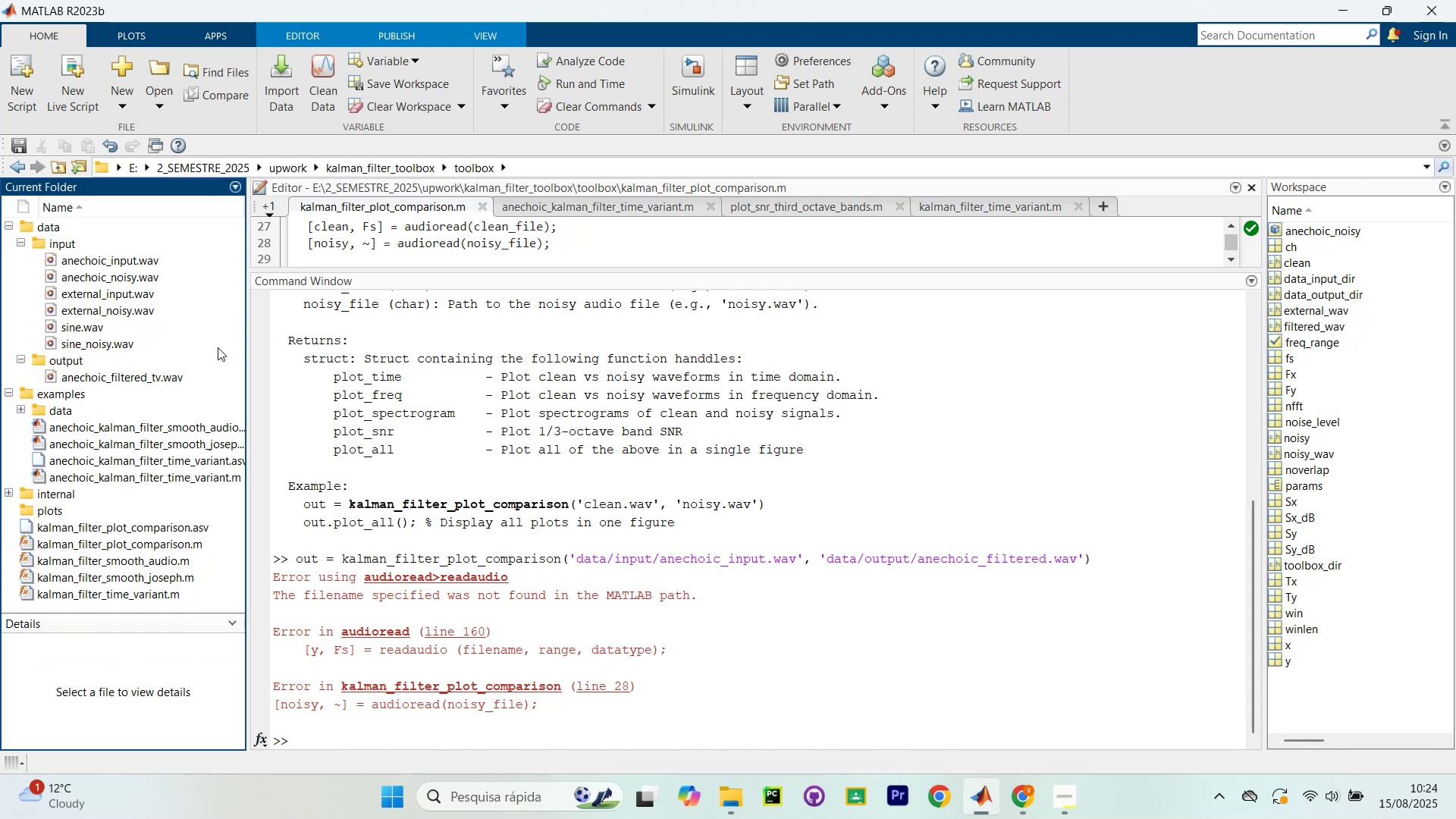 
right_click([149, 259])
 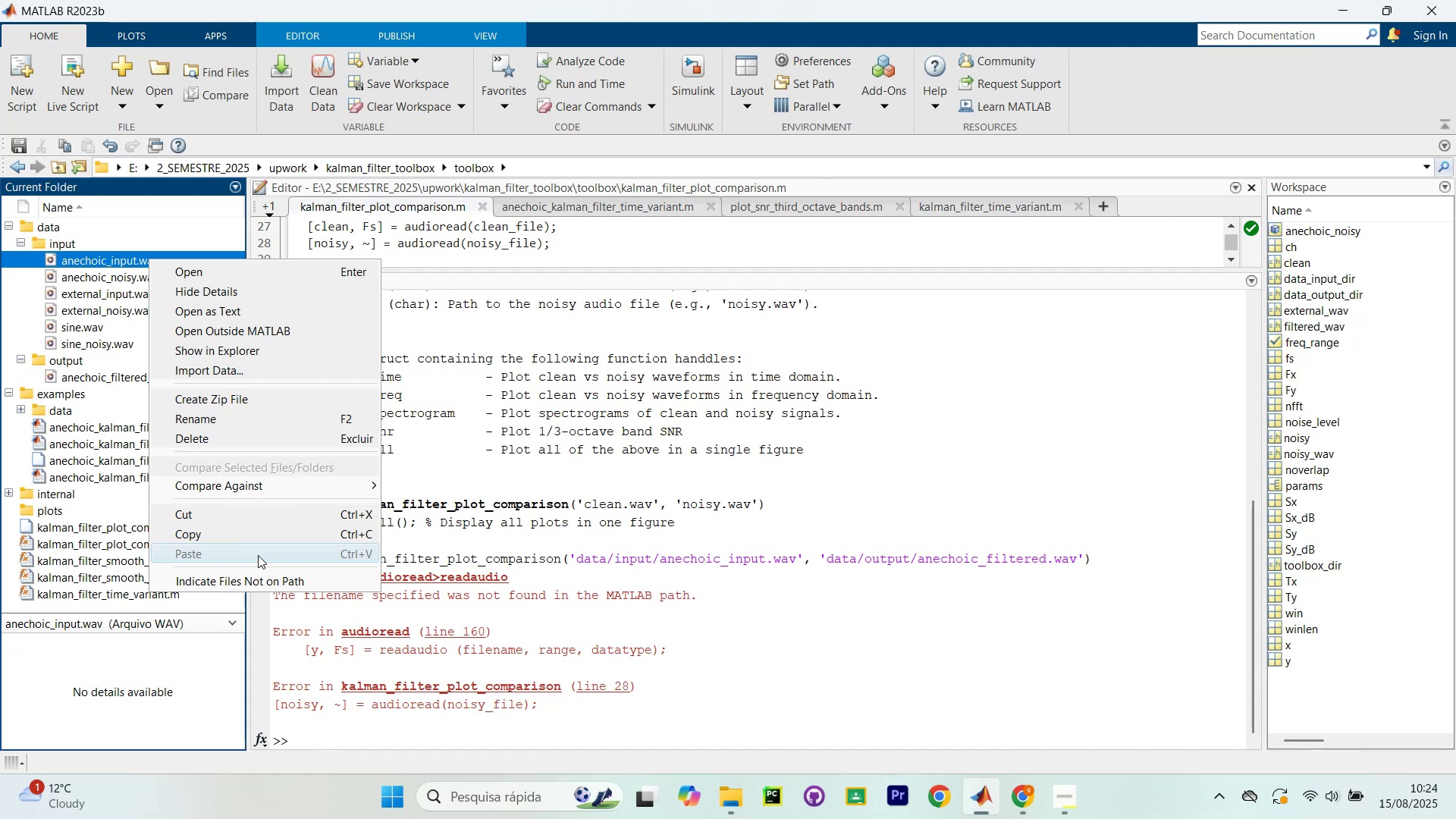 
wait(5.38)
 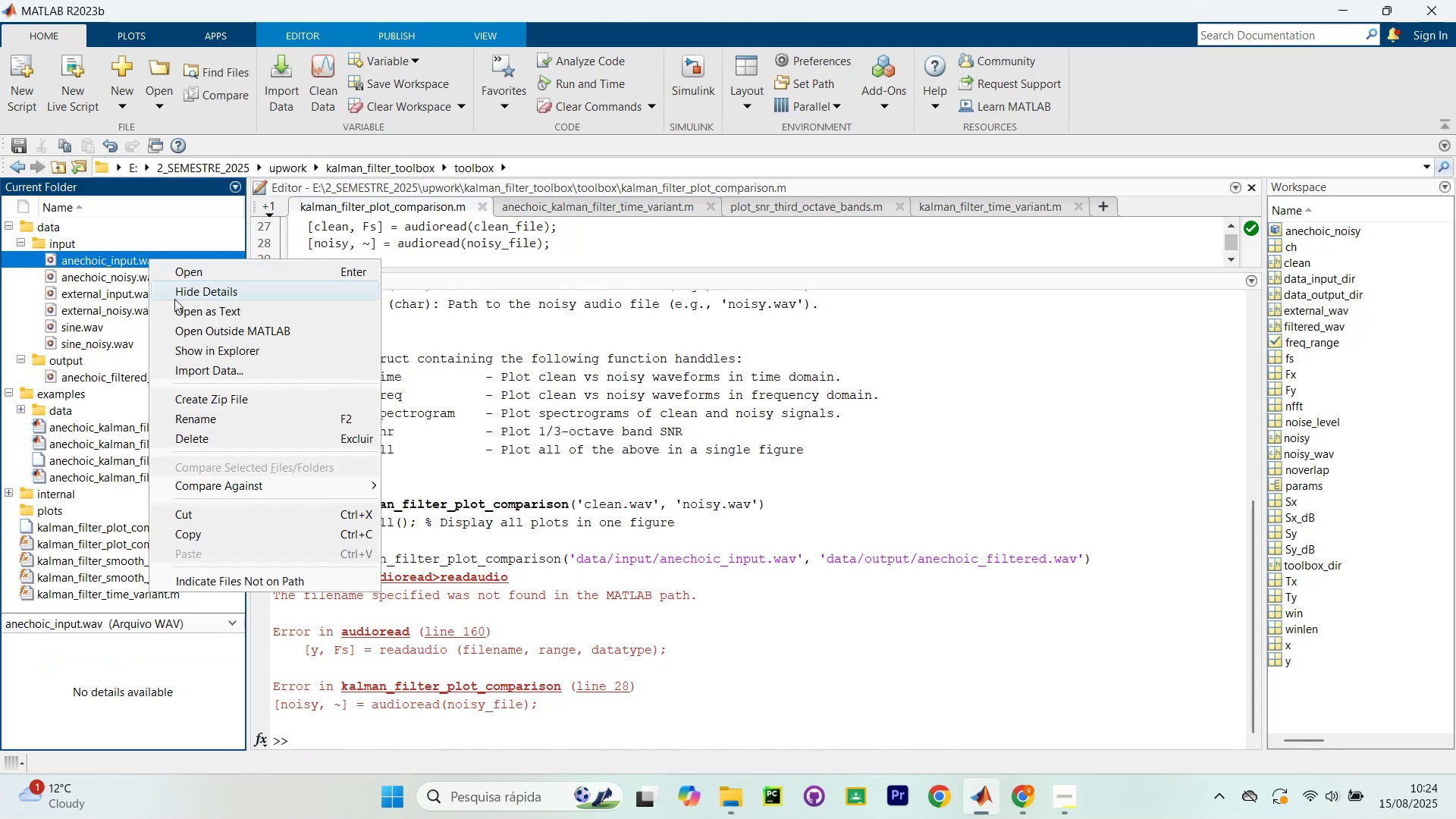 
left_click([225, 347])
 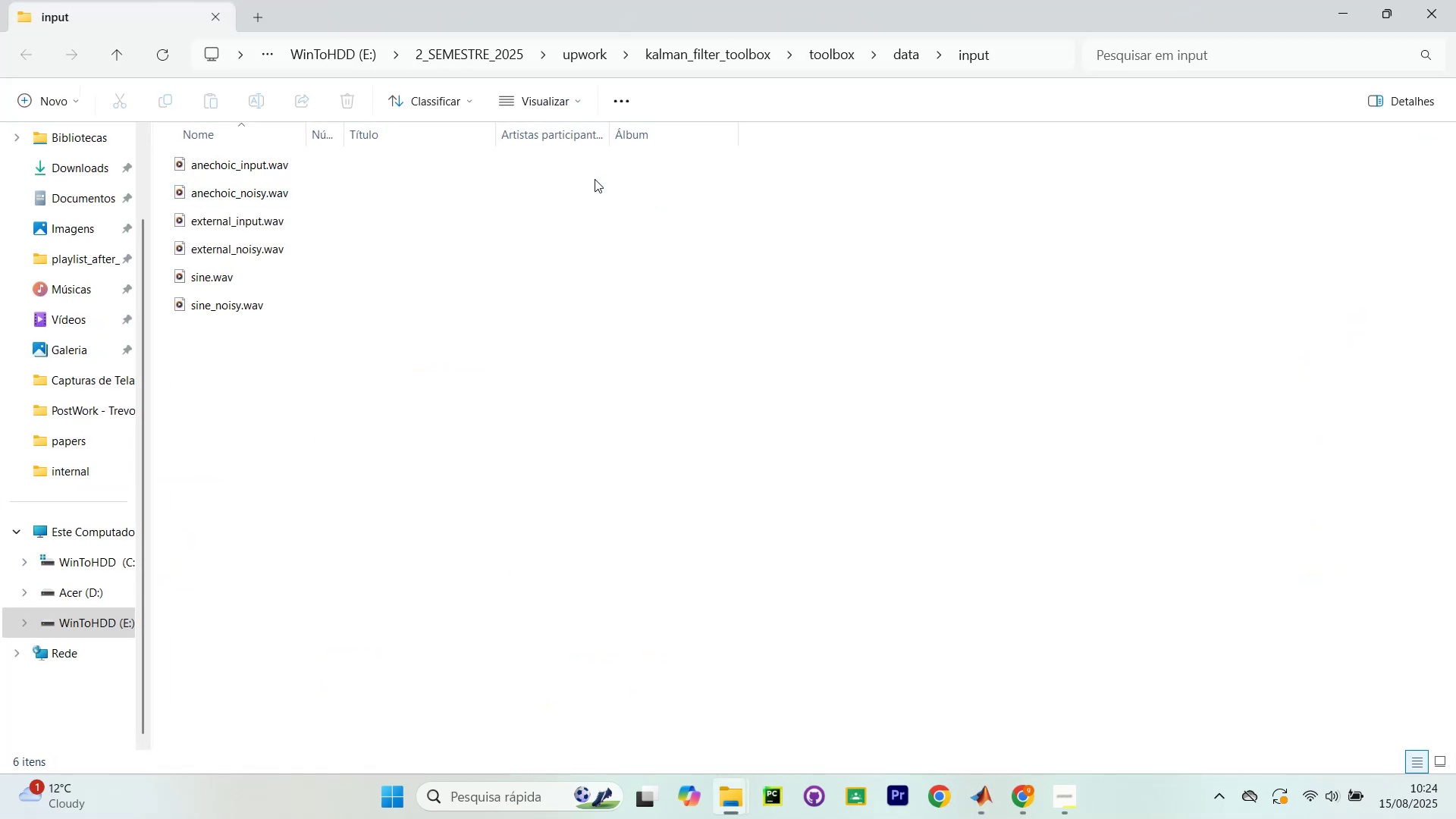 
left_click([1445, 8])
 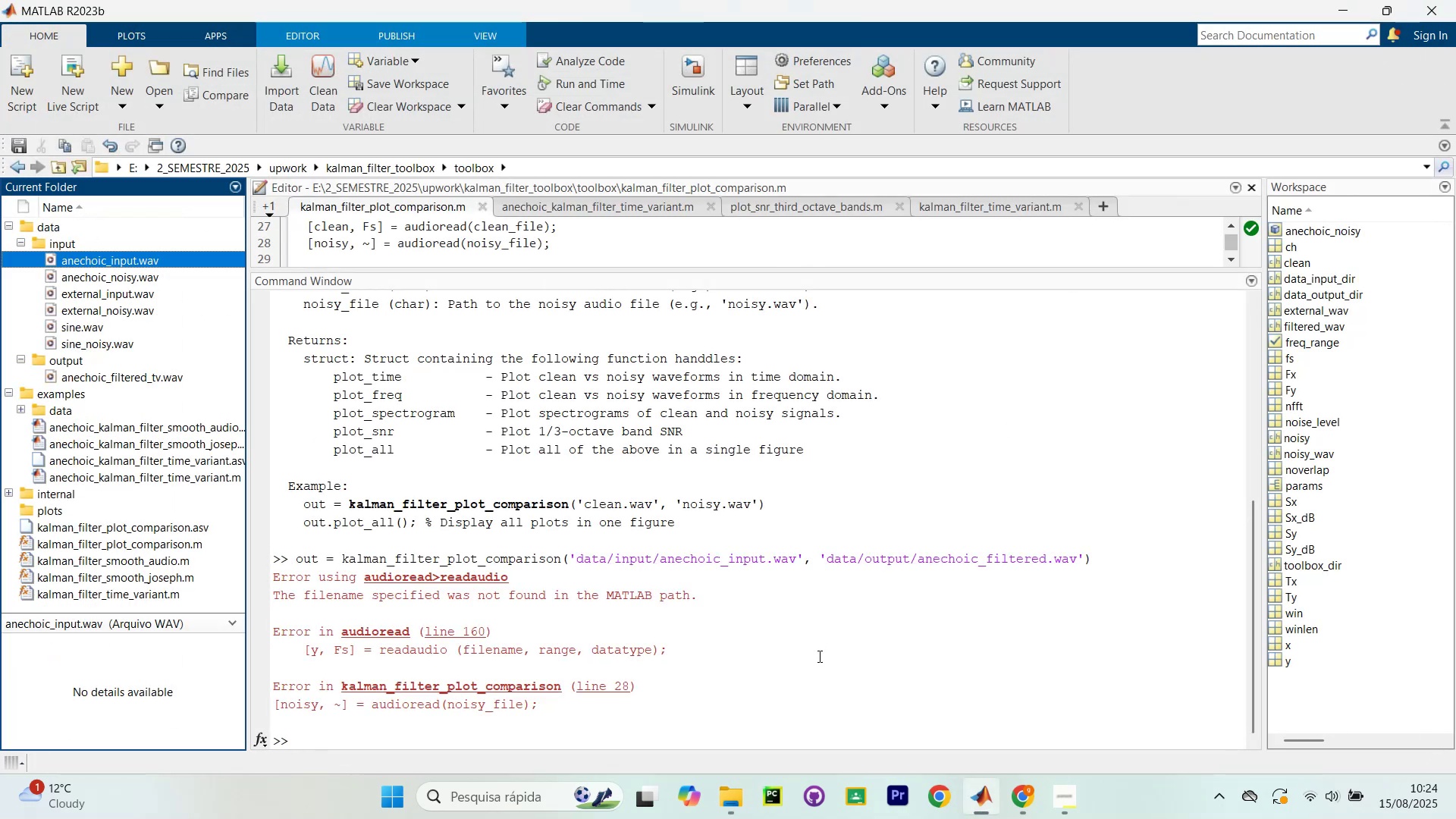 
left_click([808, 681])
 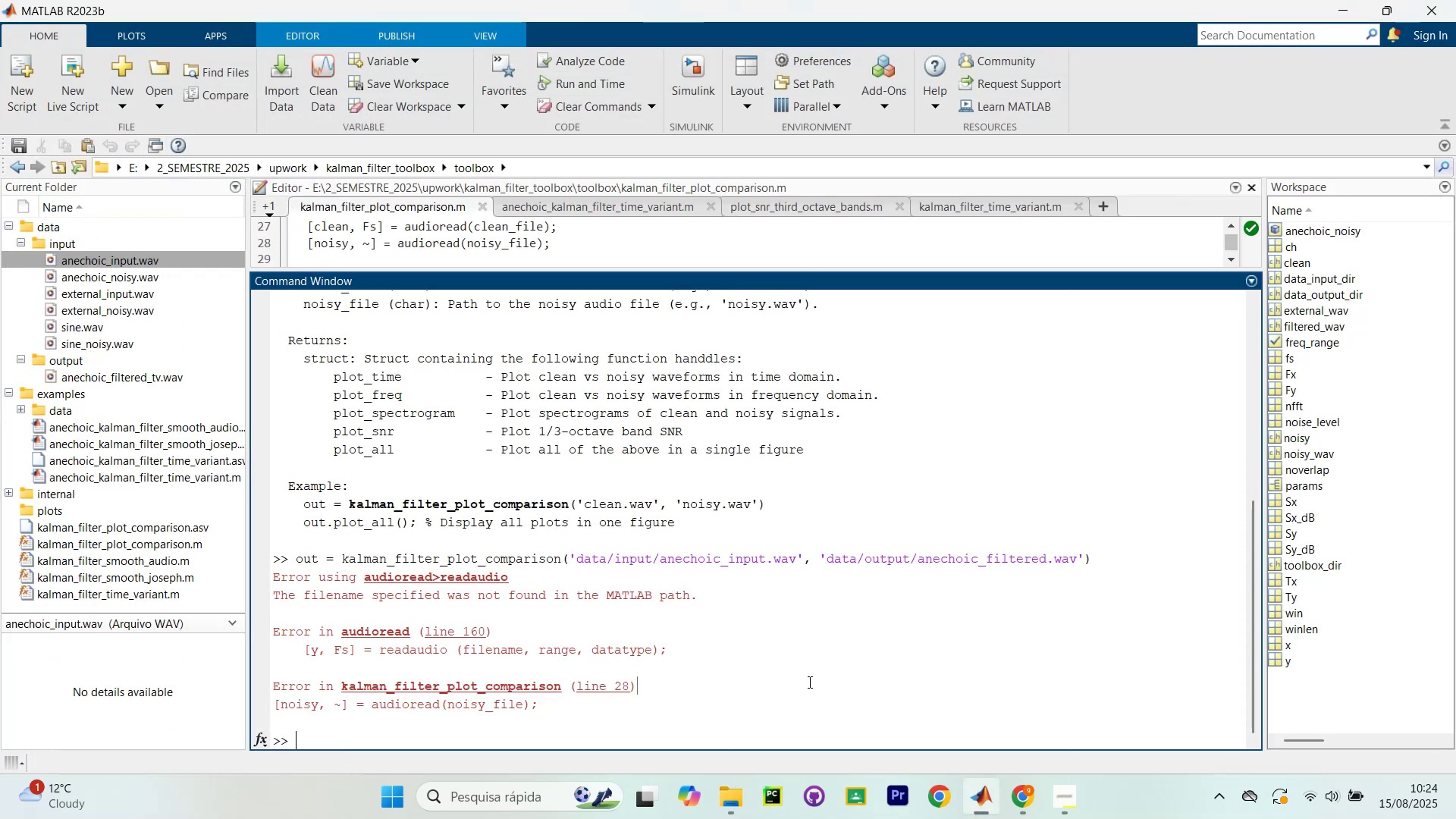 
key(ArrowUp)
 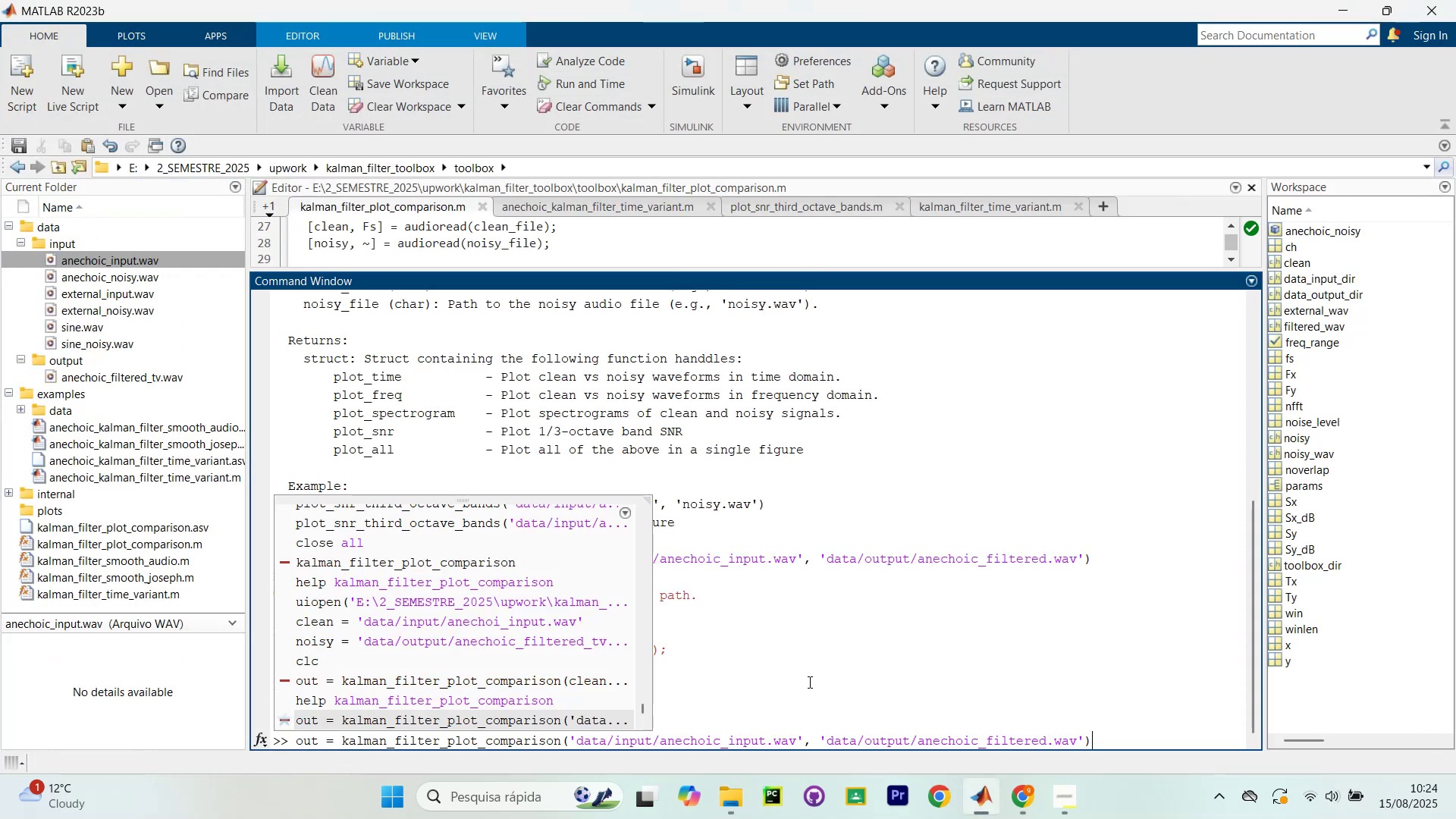 
hold_key(key=ArrowLeft, duration=1.48)
 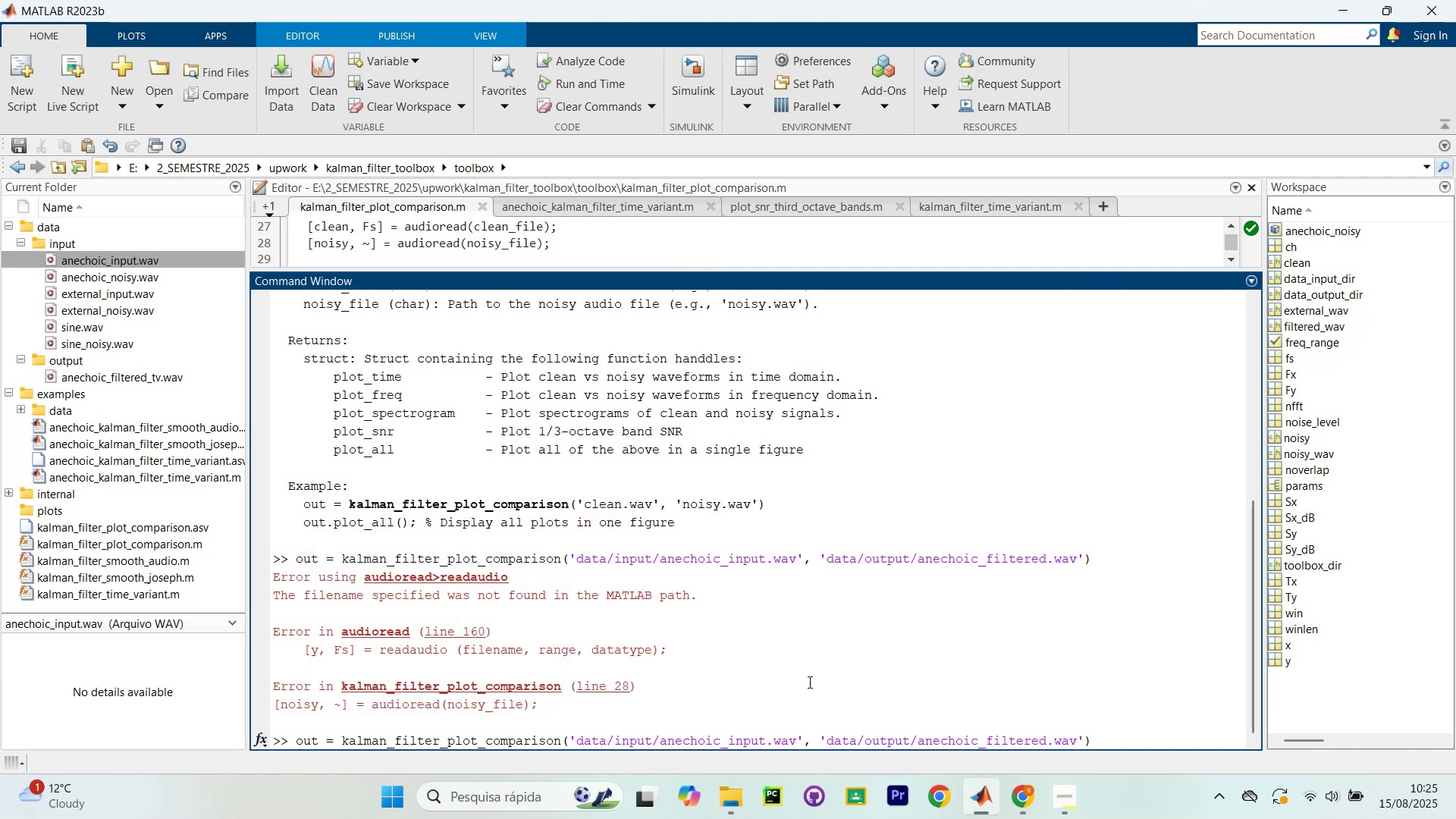 
key(ArrowLeft)
 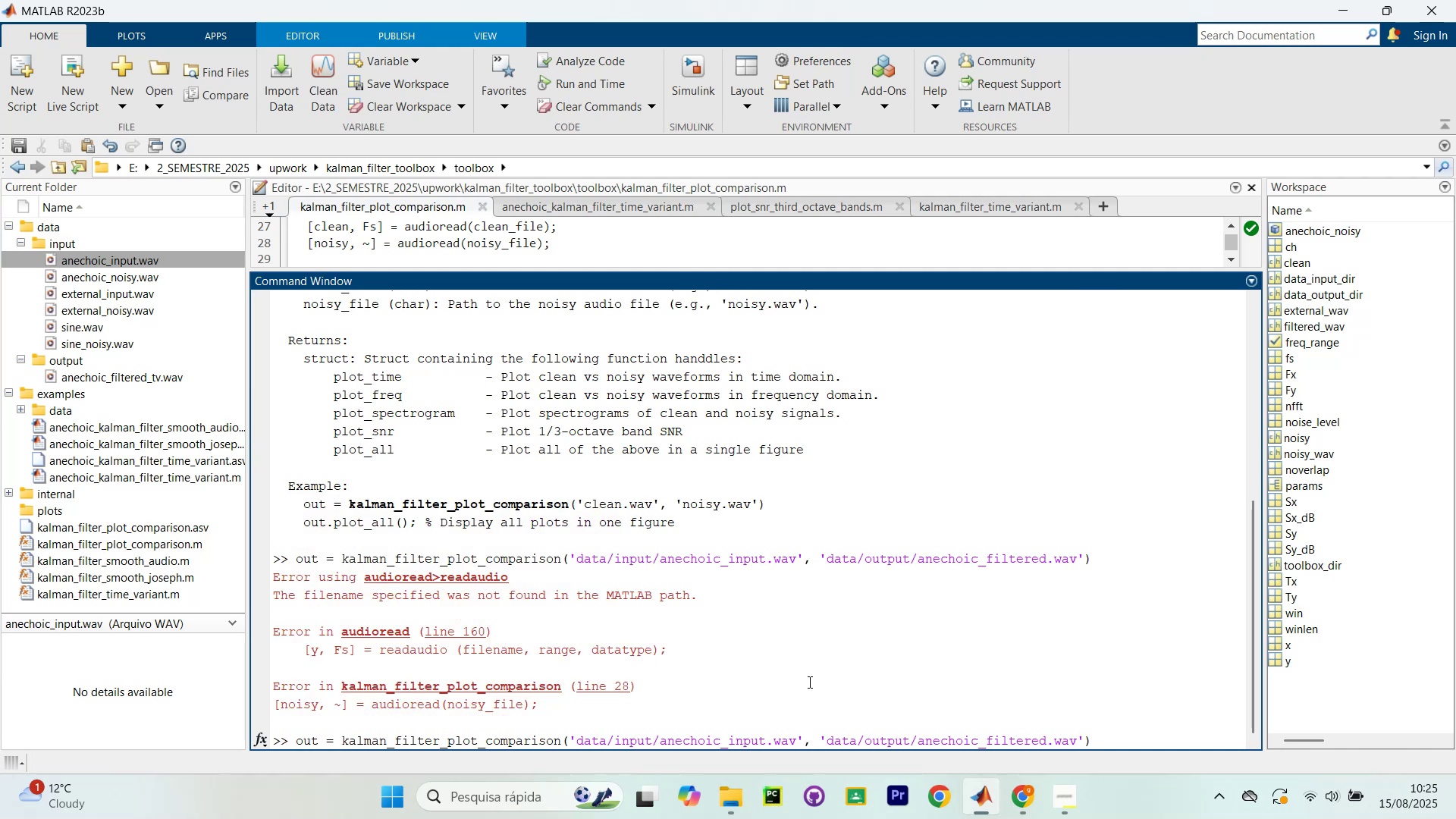 
key(Control+C)
 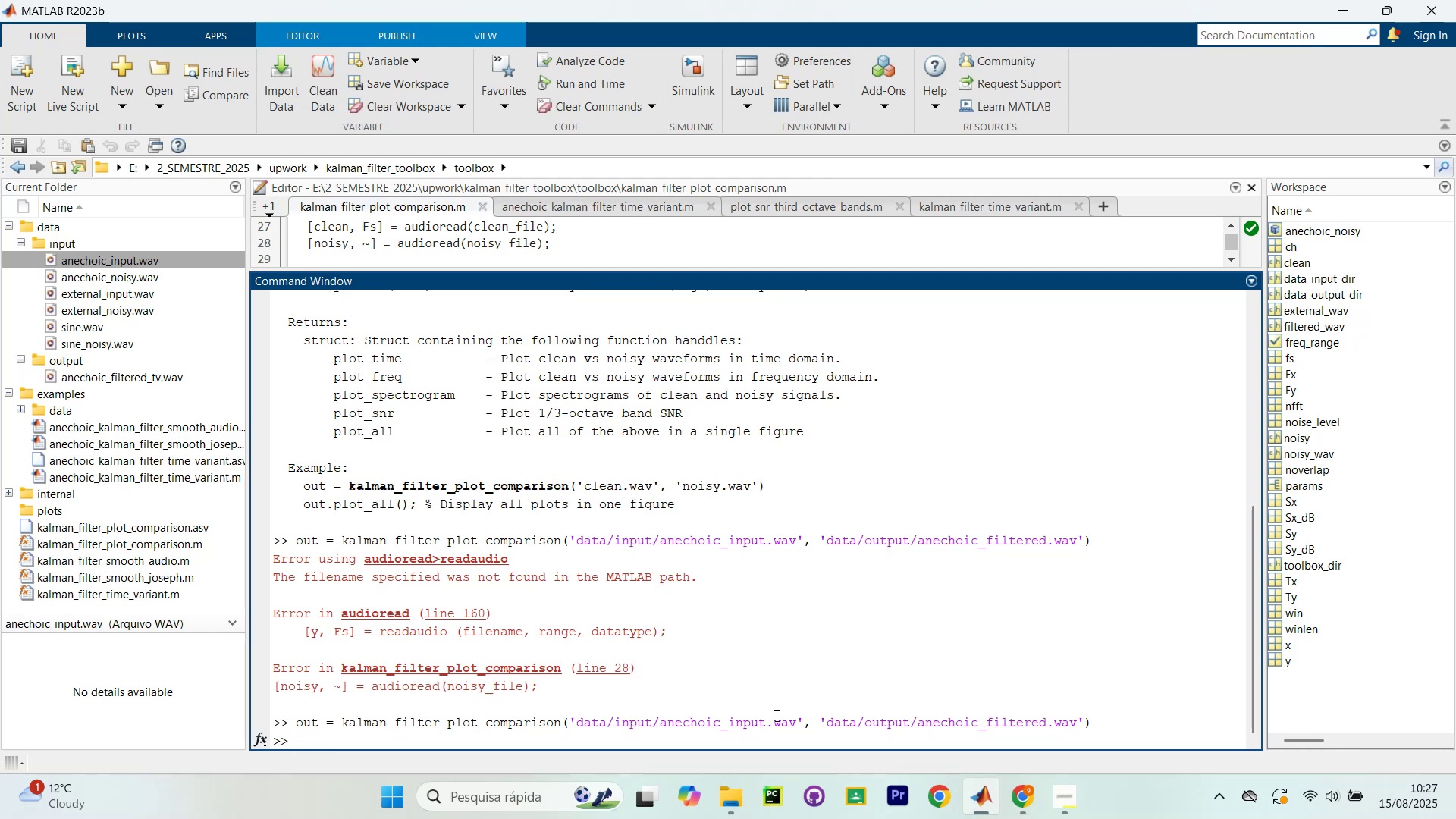 
wait(144.46)
 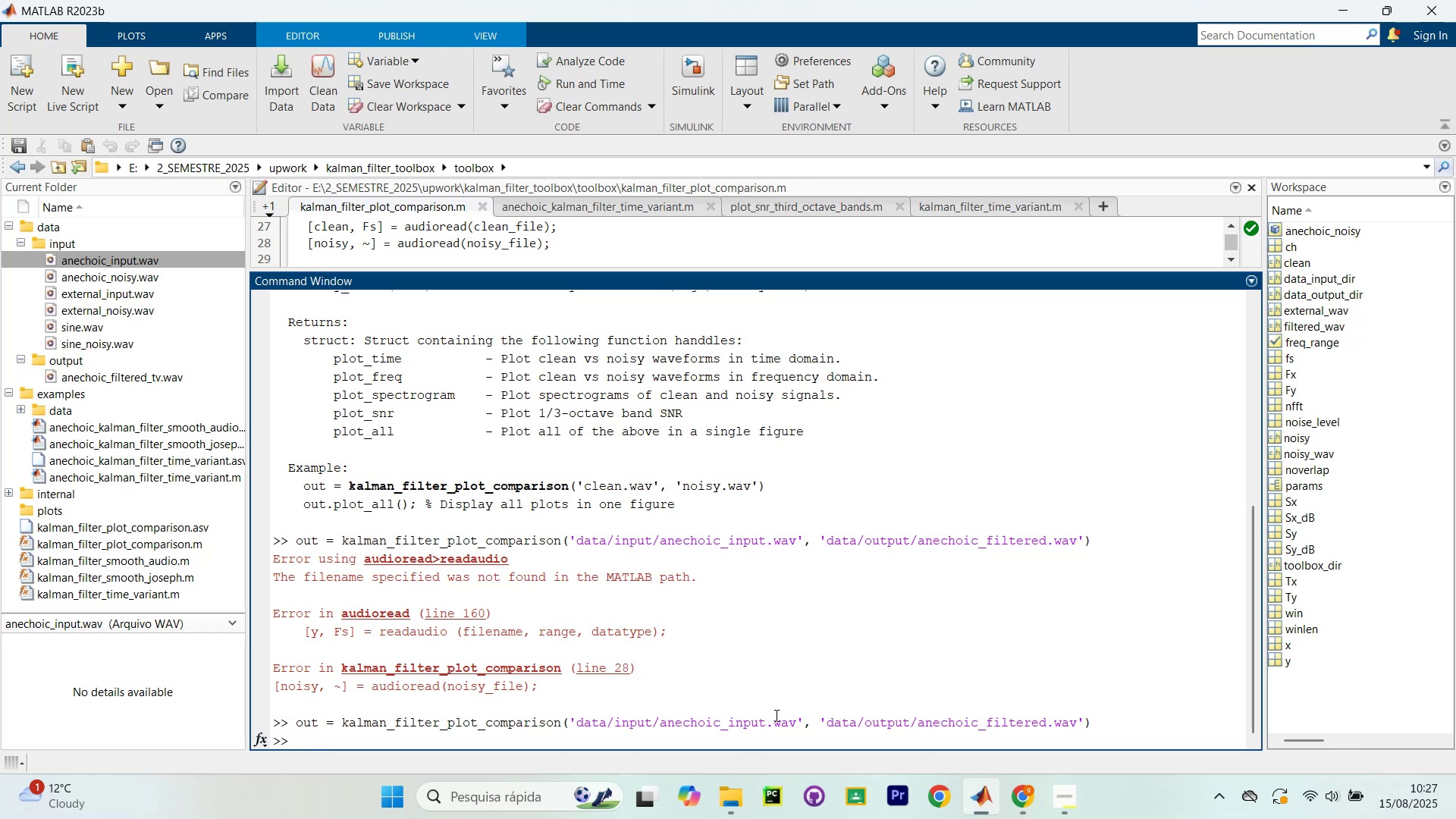 
mouse_move([983, 768])
 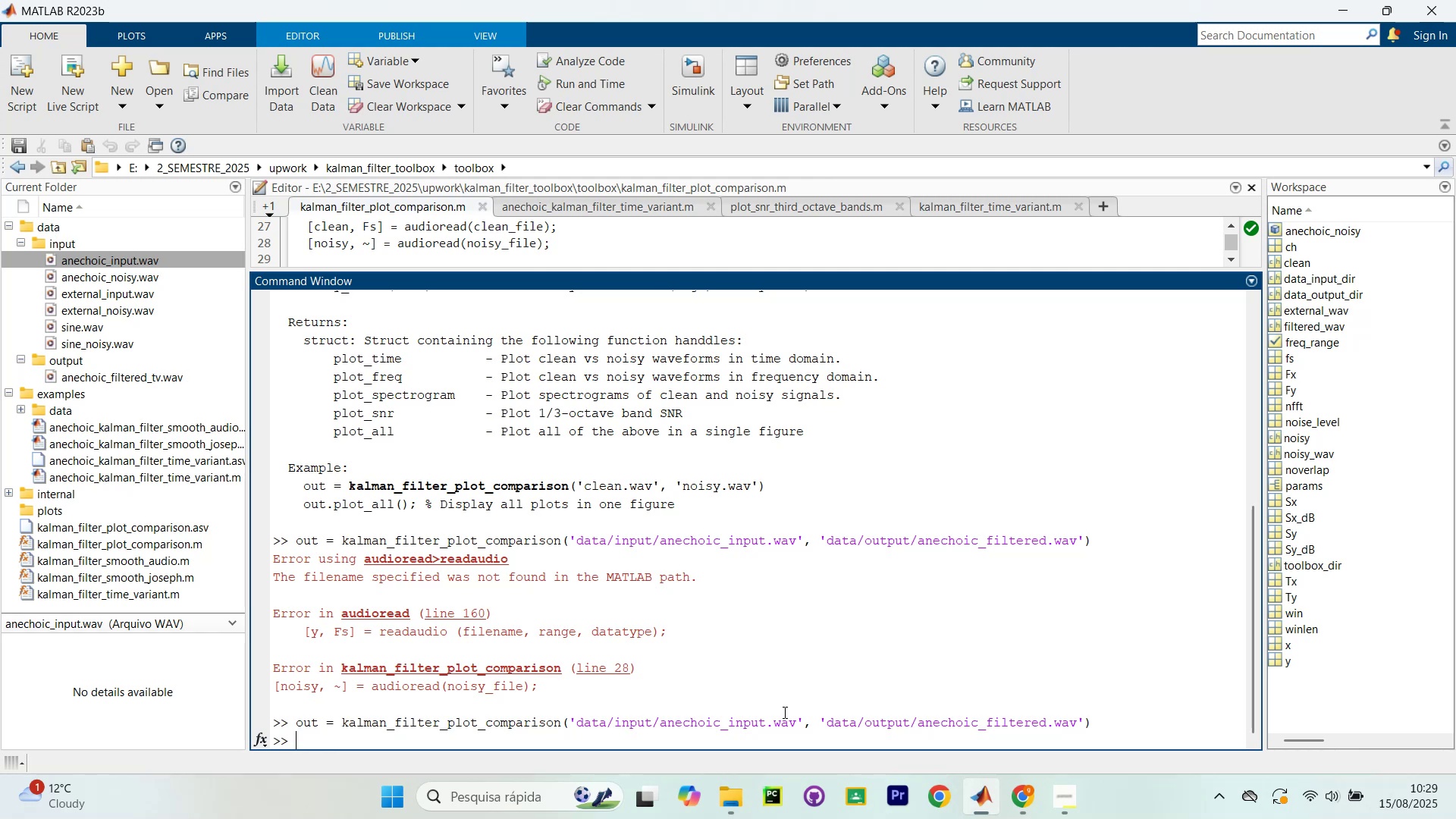 
wait(117.23)
 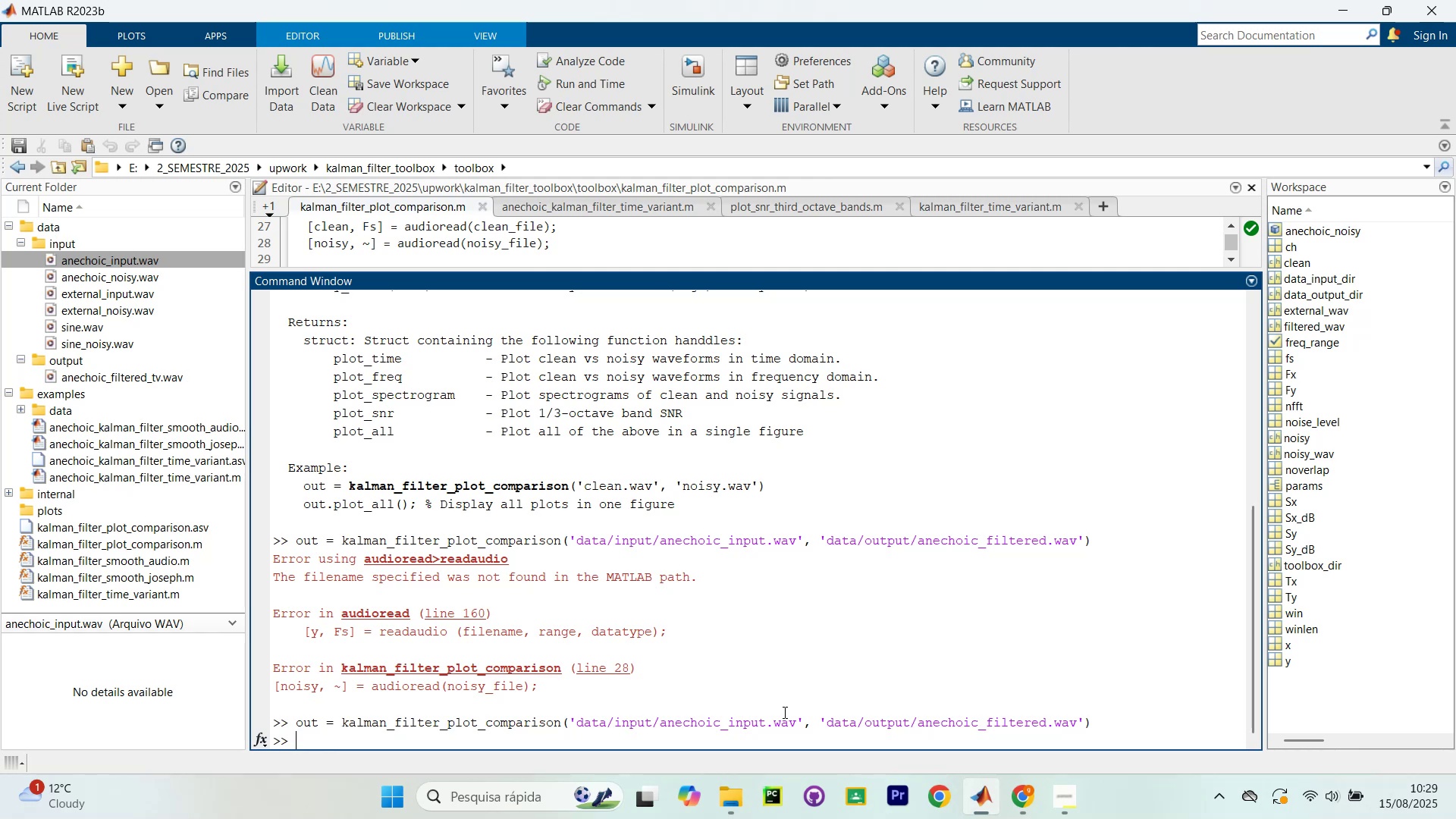 
scroll: coordinate [1038, 464], scroll_direction: down, amount: 4.0
 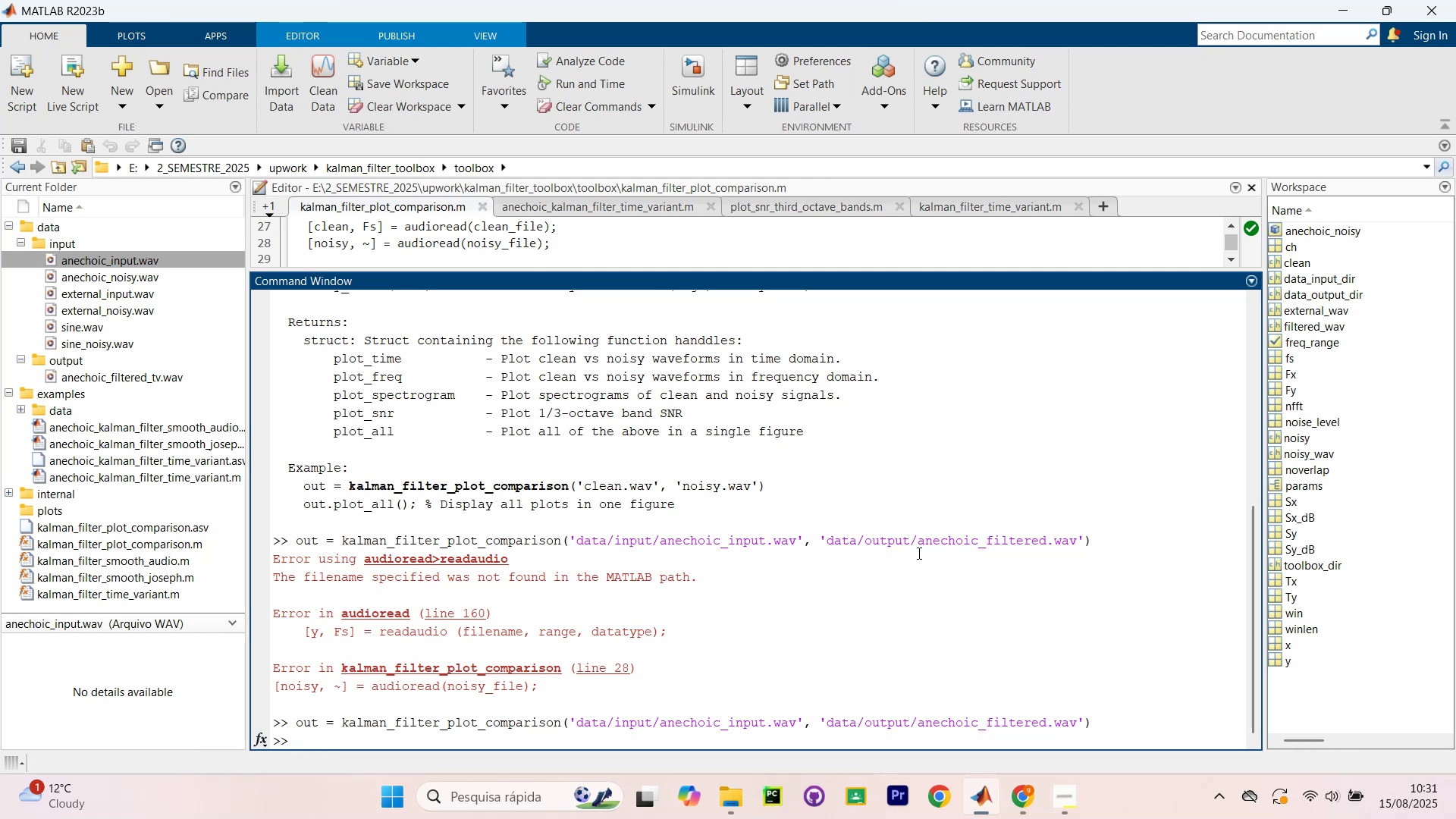 
wait(103.45)
 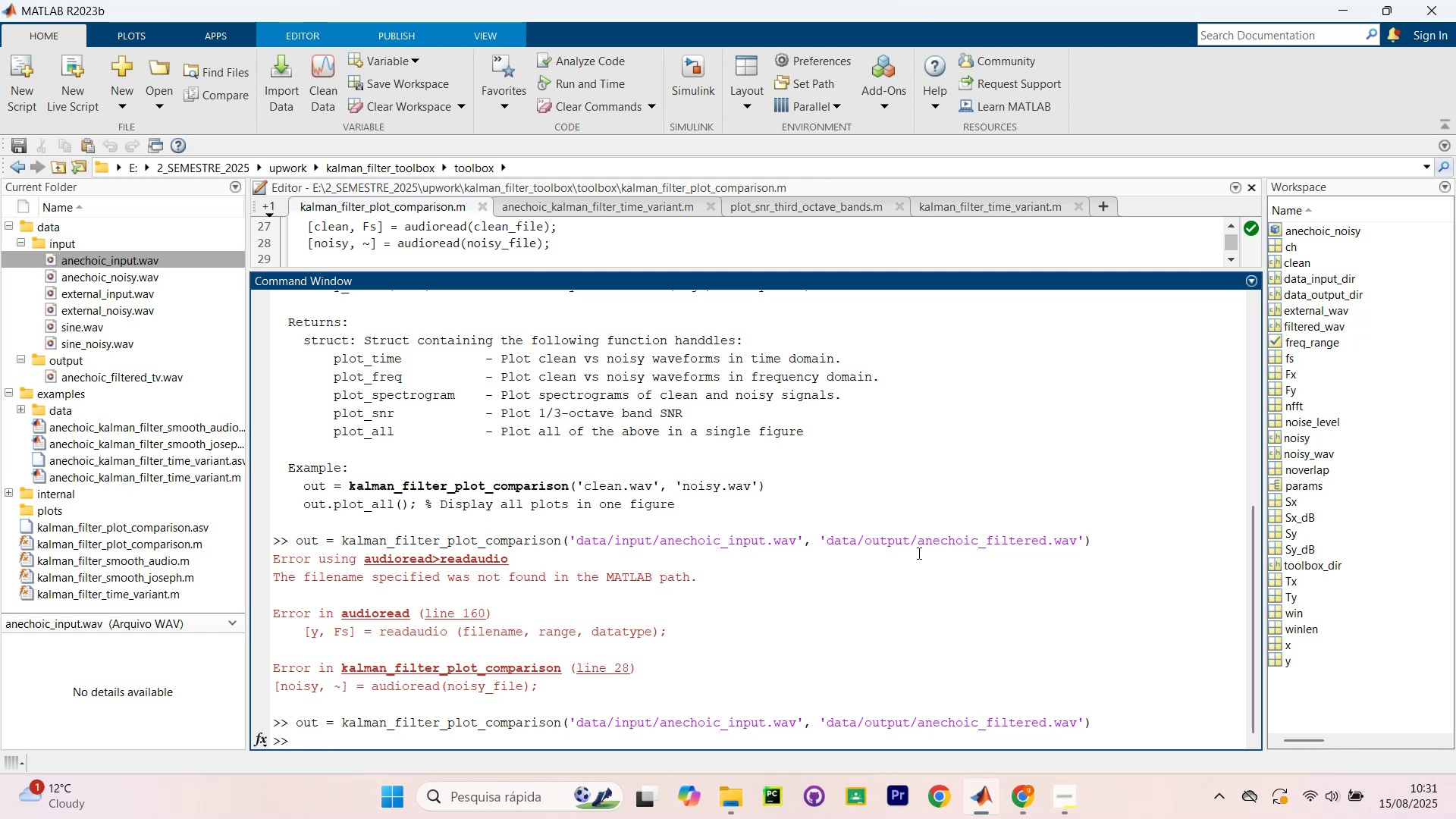 
left_click_drag(start_coordinate=[146, 261], to_coordinate=[469, 661])
 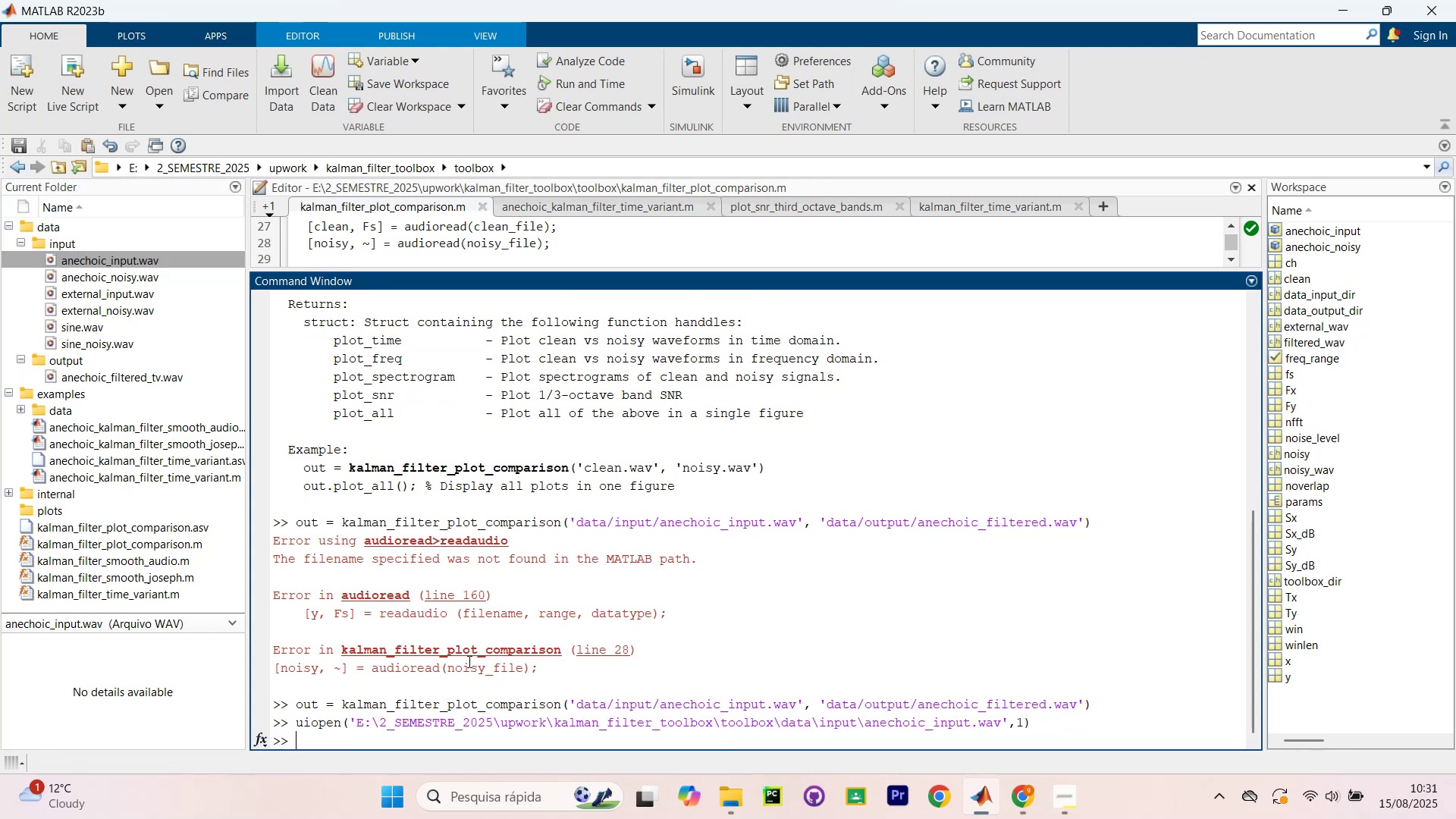 
type(load)
key(Tab)
type(fi)
key(Tab)
key(Tab)
key(Backspace)
key(Backspace)
key(Backspace)
key(Backspace)
key(Backspace)
key(Backspace)
type(lo)
key(Tab)
type(a)
key(Tab)
key(Tab)
key(Backspace)
key(Backspace)
key(Backspace)
key(Backspace)
key(Backspace)
 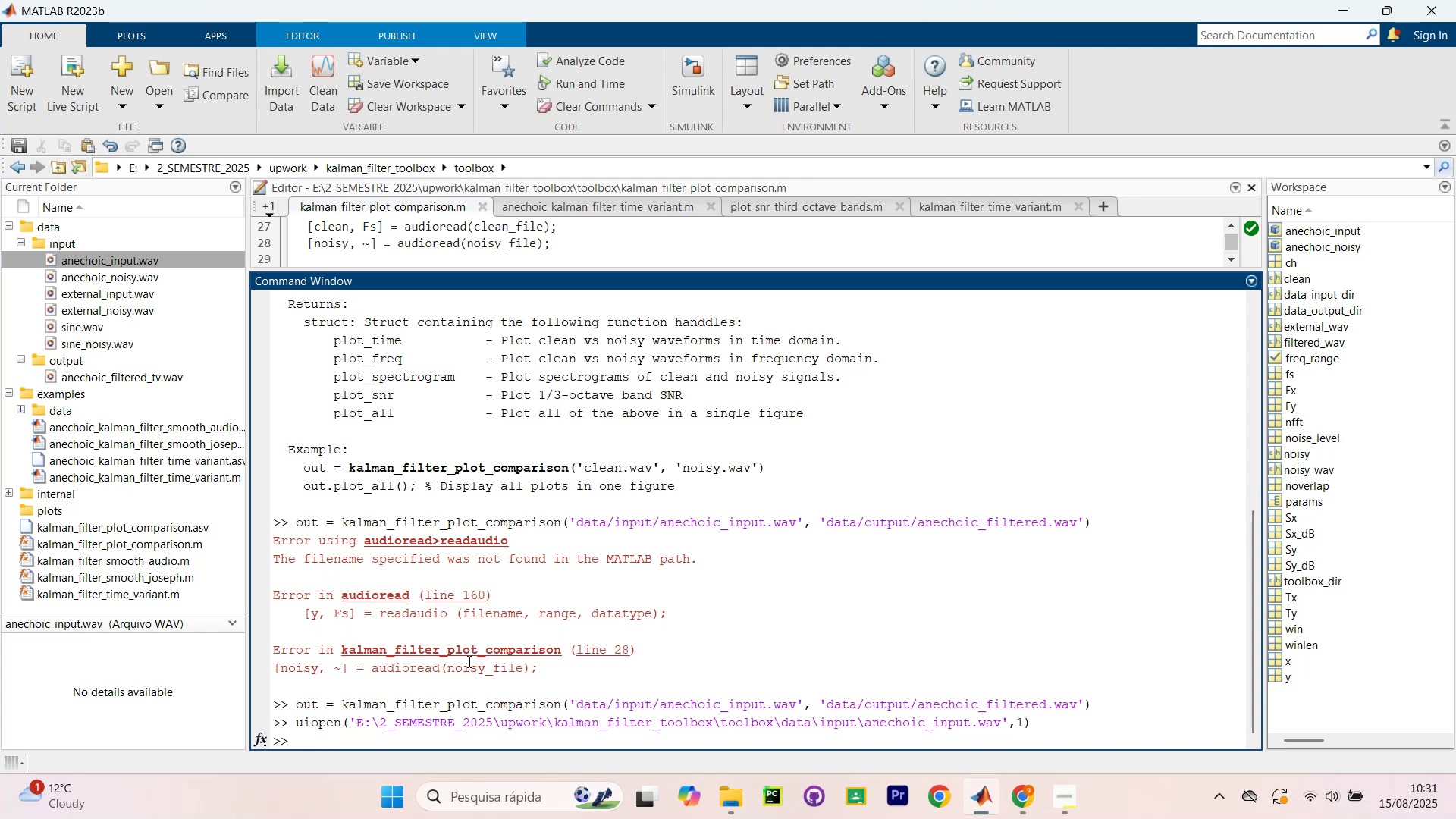 
key(ArrowUp)
 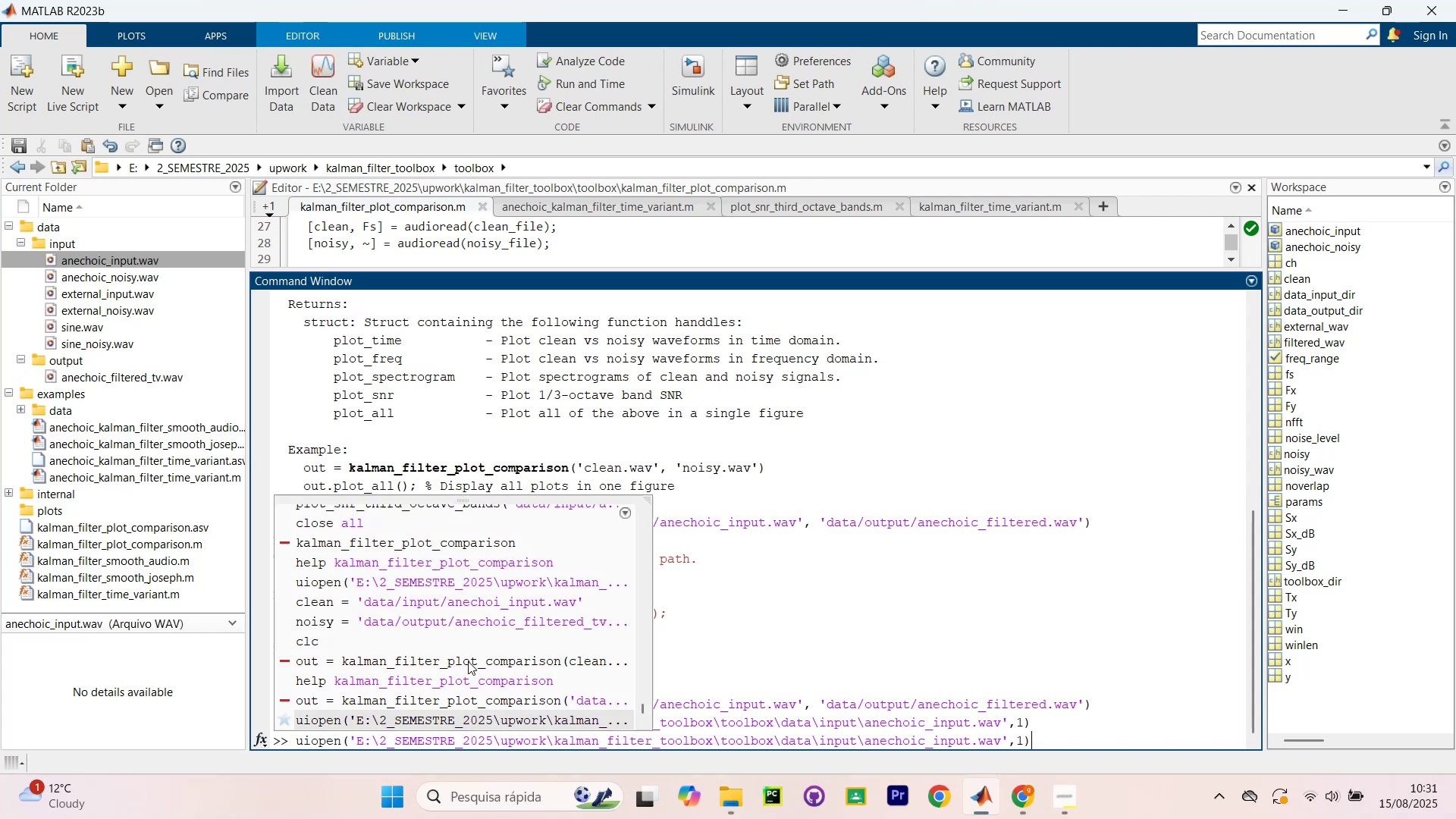 
key(ArrowUp)
 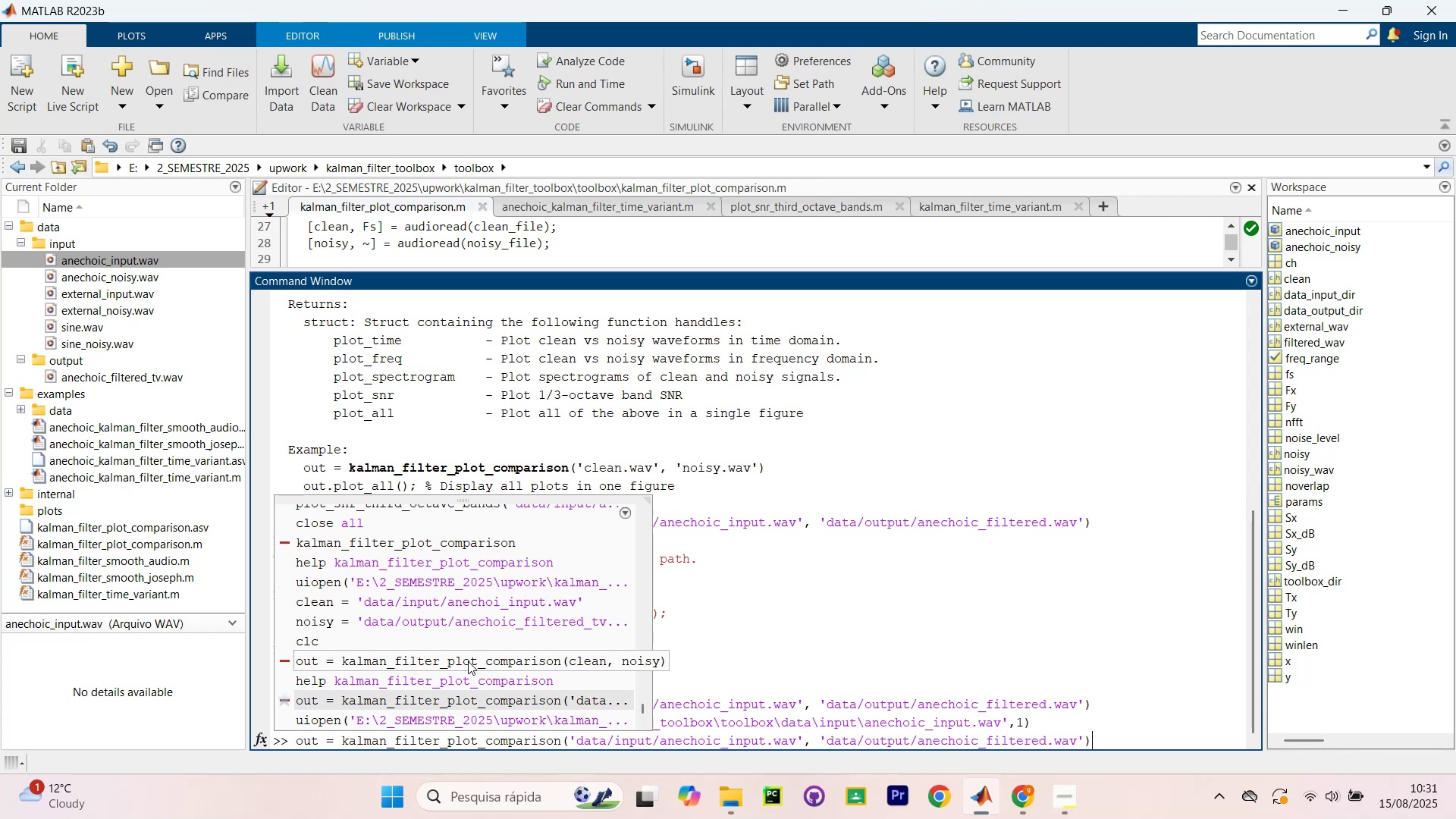 
key(ArrowLeft)
 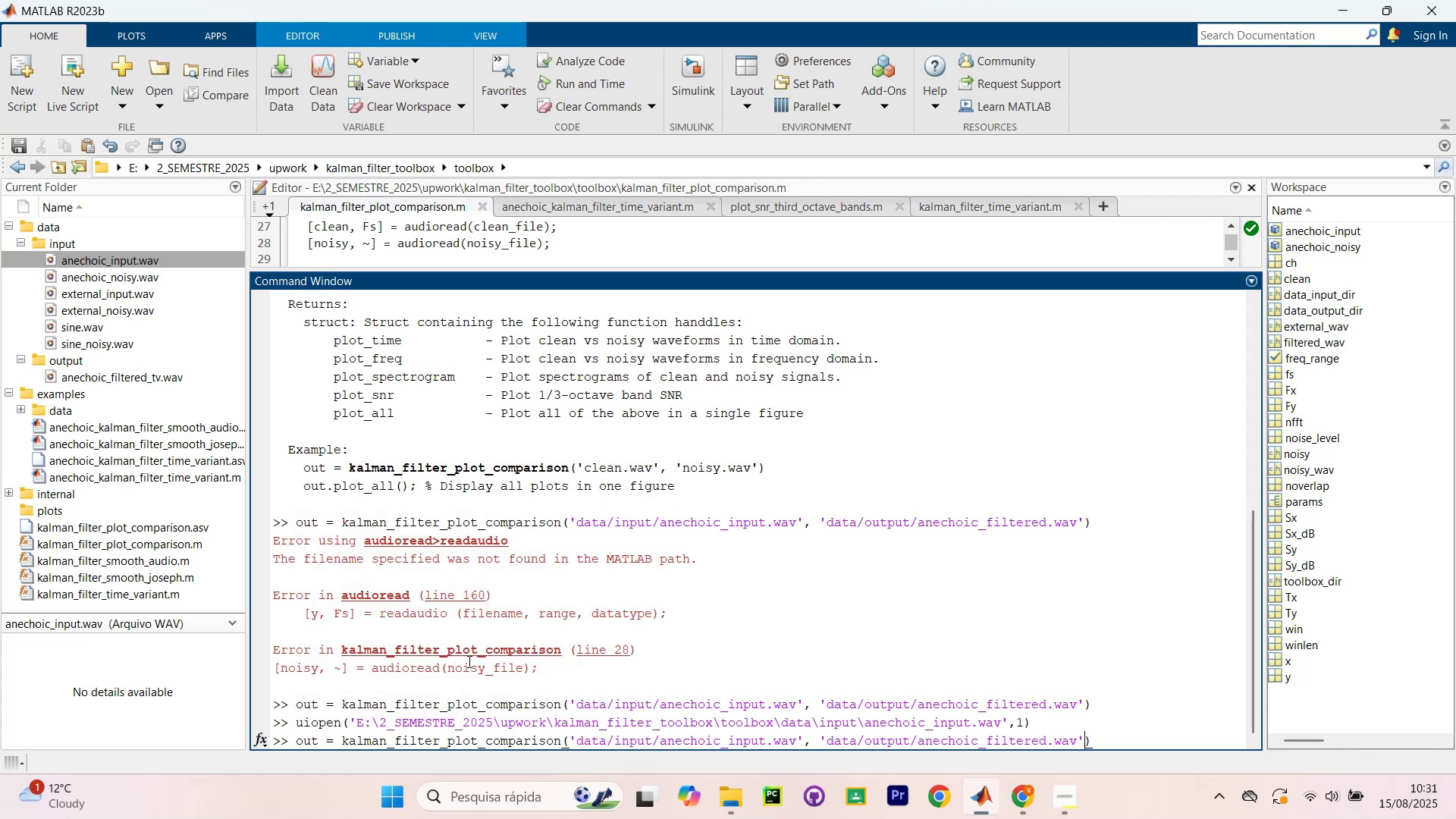 
hold_key(key=ArrowLeft, duration=1.52)
 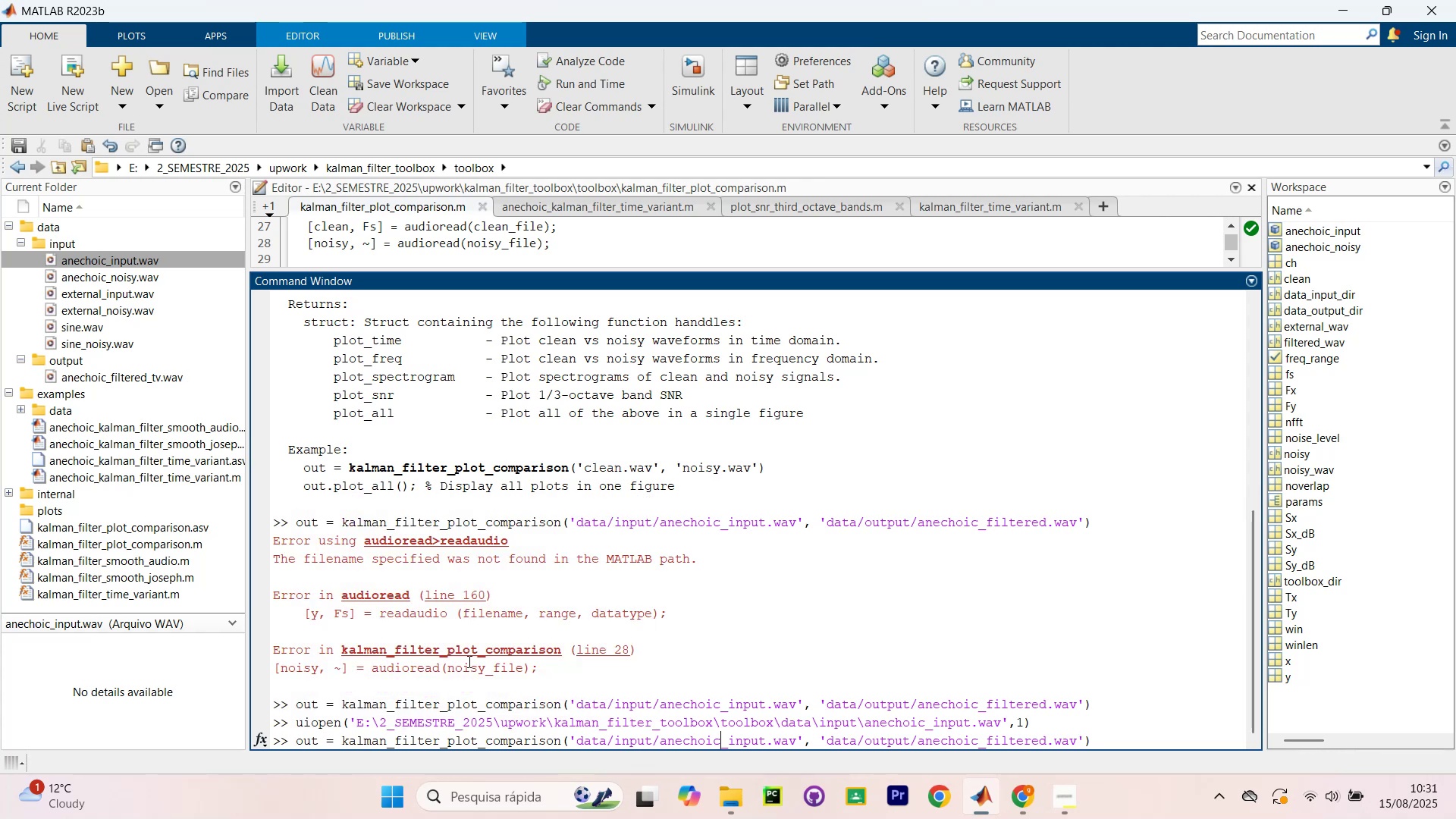 
hold_key(key=ArrowLeft, duration=0.74)
 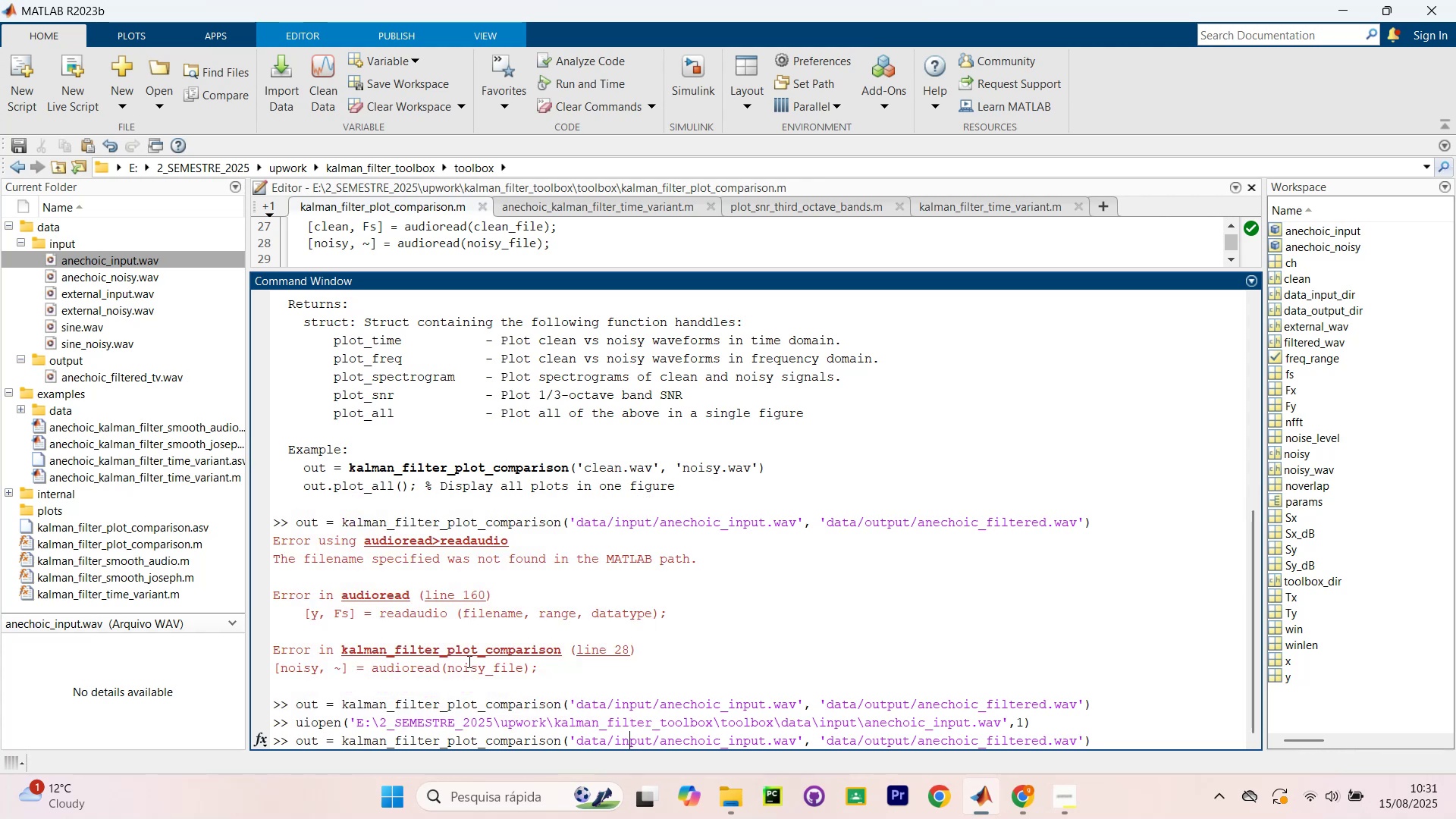 
key(ArrowLeft)
 